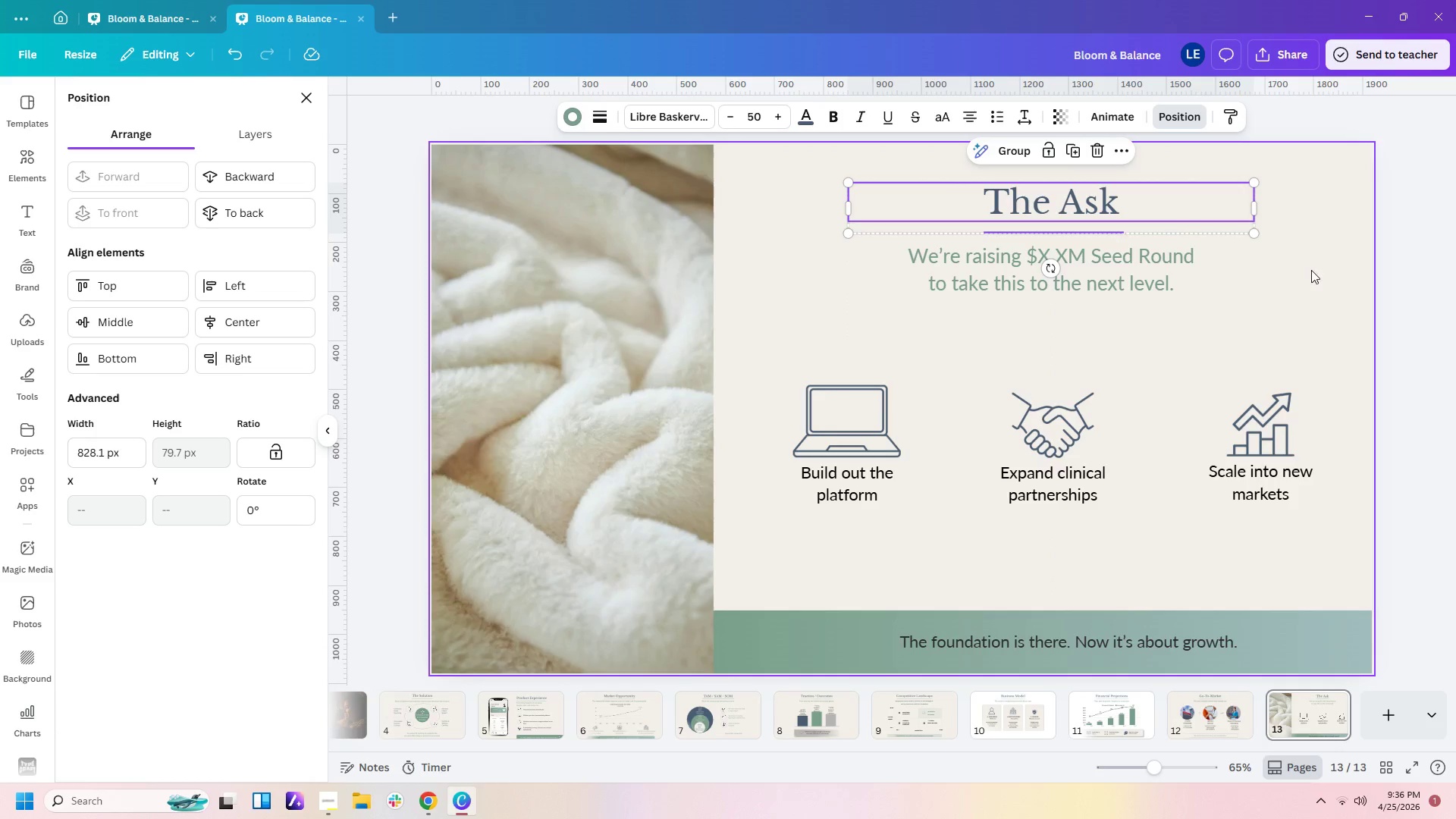 
left_click([1301, 309])
 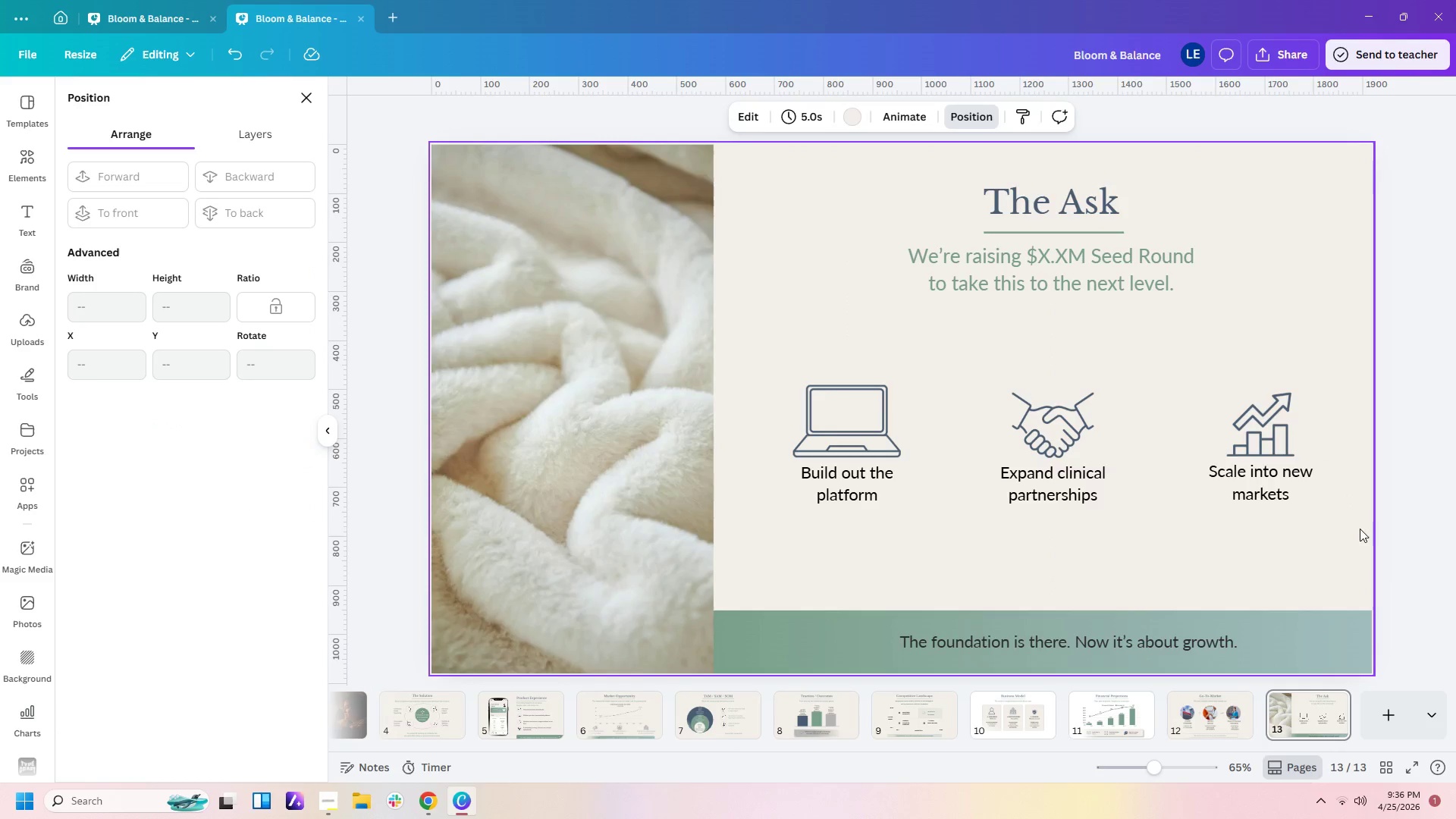 
left_click([1336, 555])
 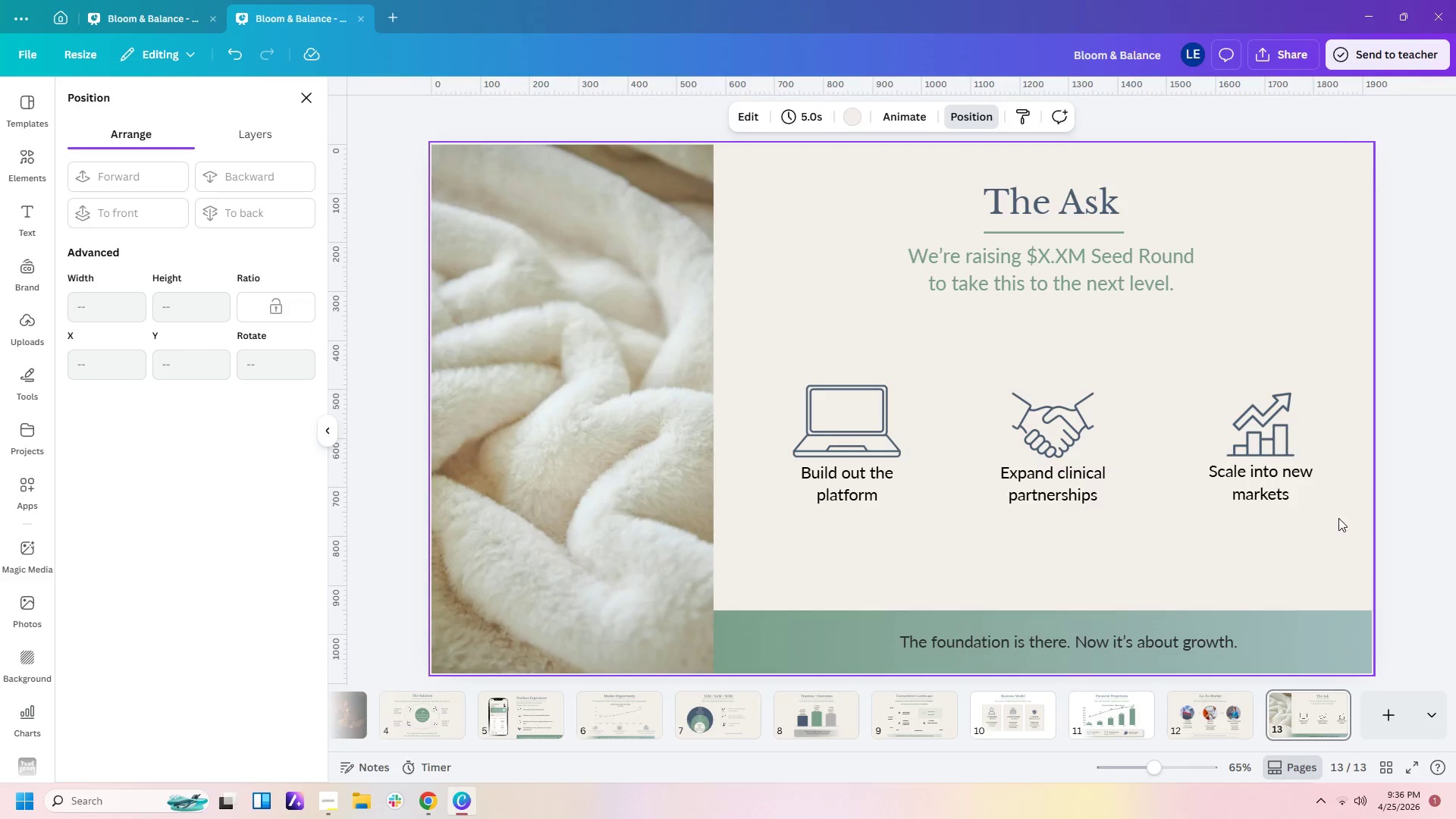 
left_click_drag(start_coordinate=[1338, 518], to_coordinate=[745, 400])
 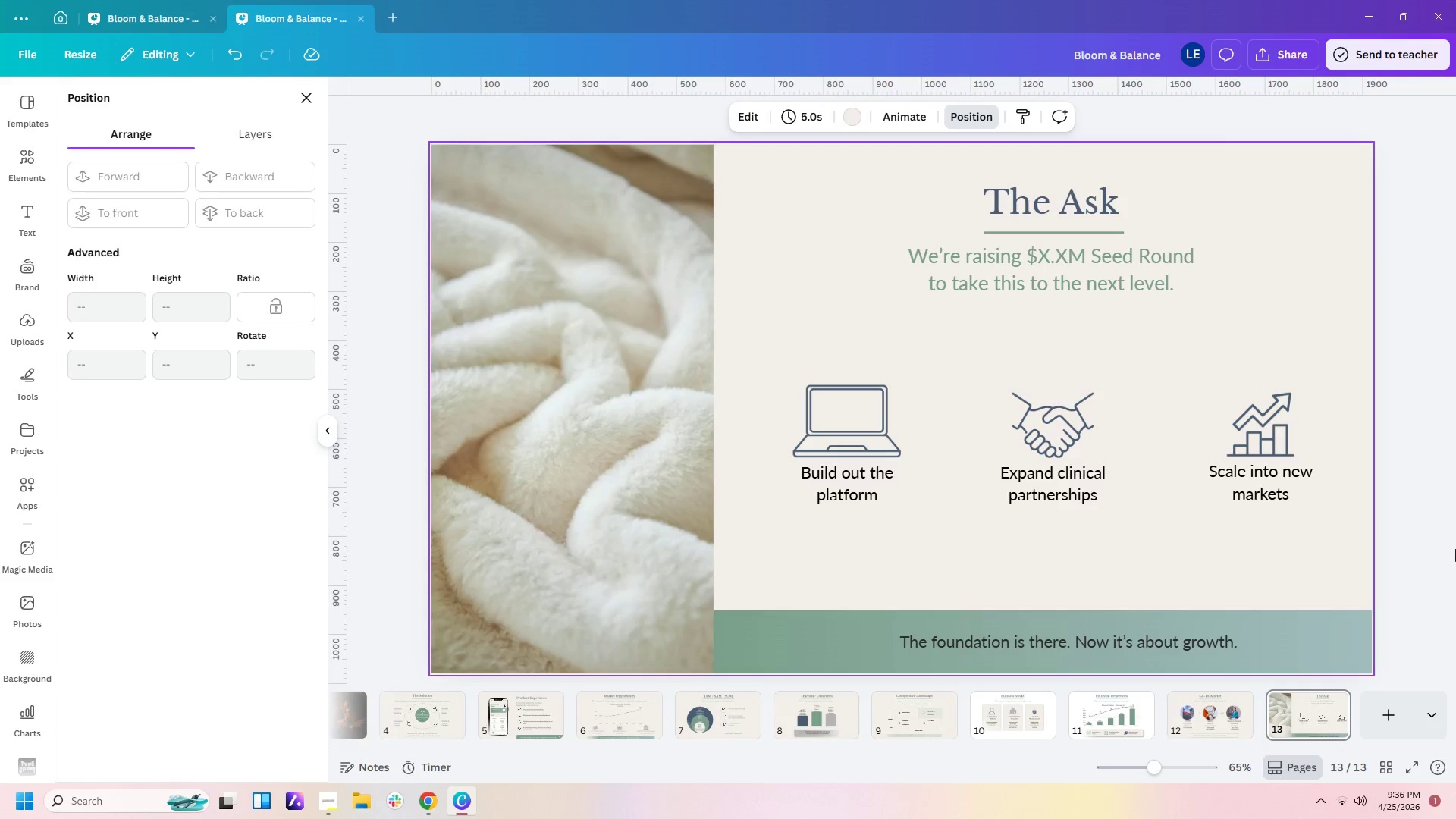 
left_click([1414, 564])
 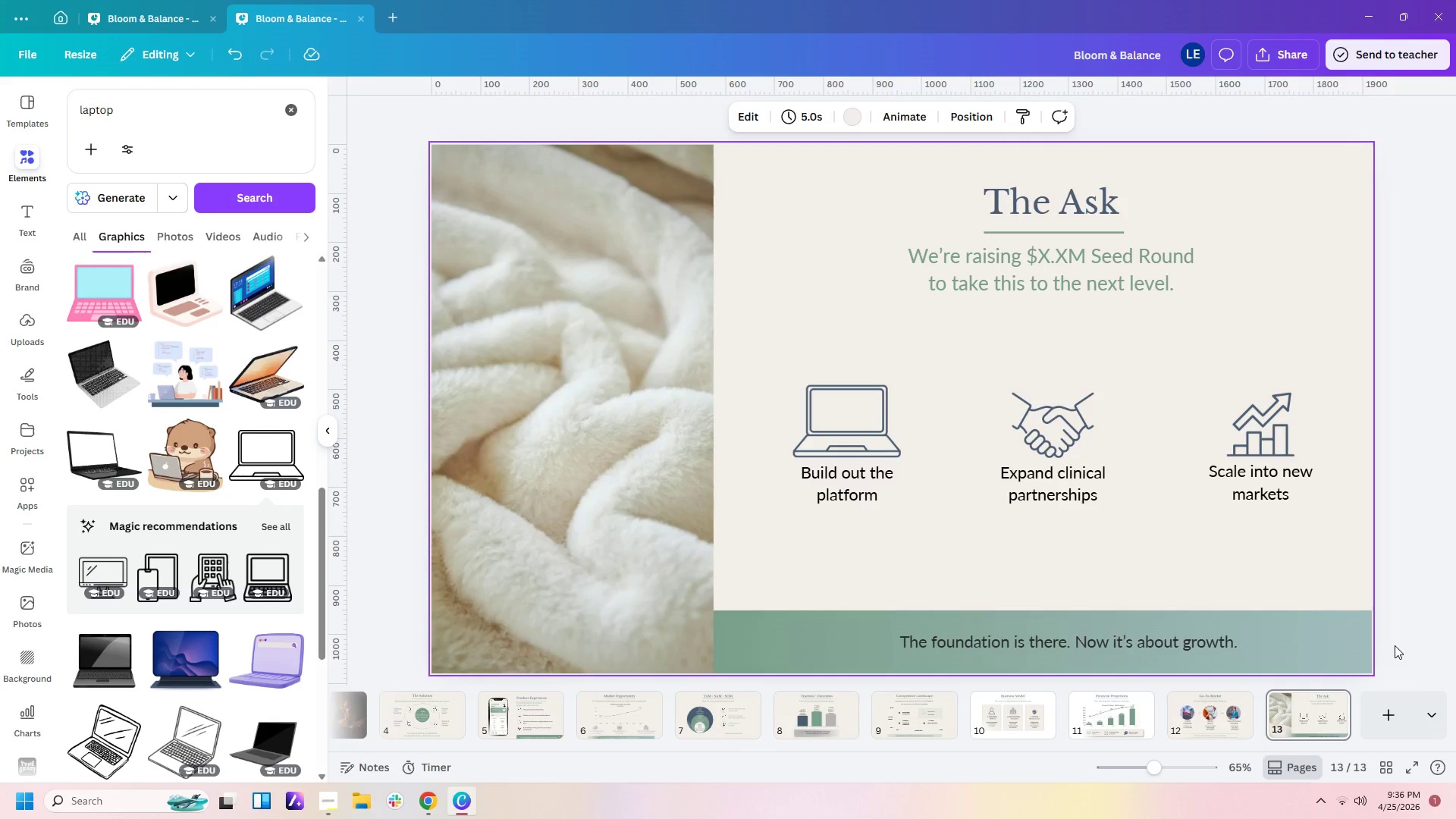 
left_click([1396, 712])
 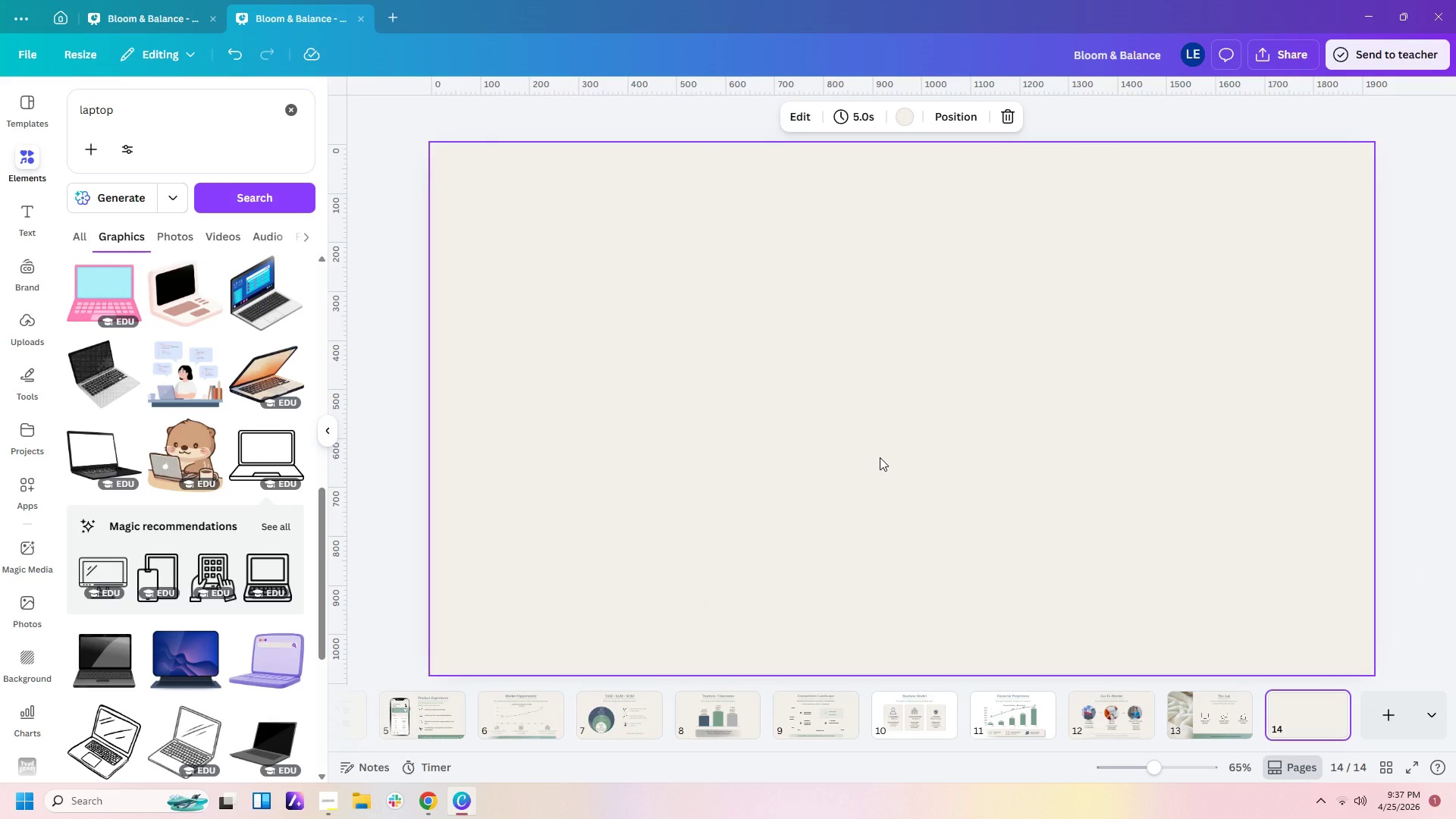 
wait(6.33)
 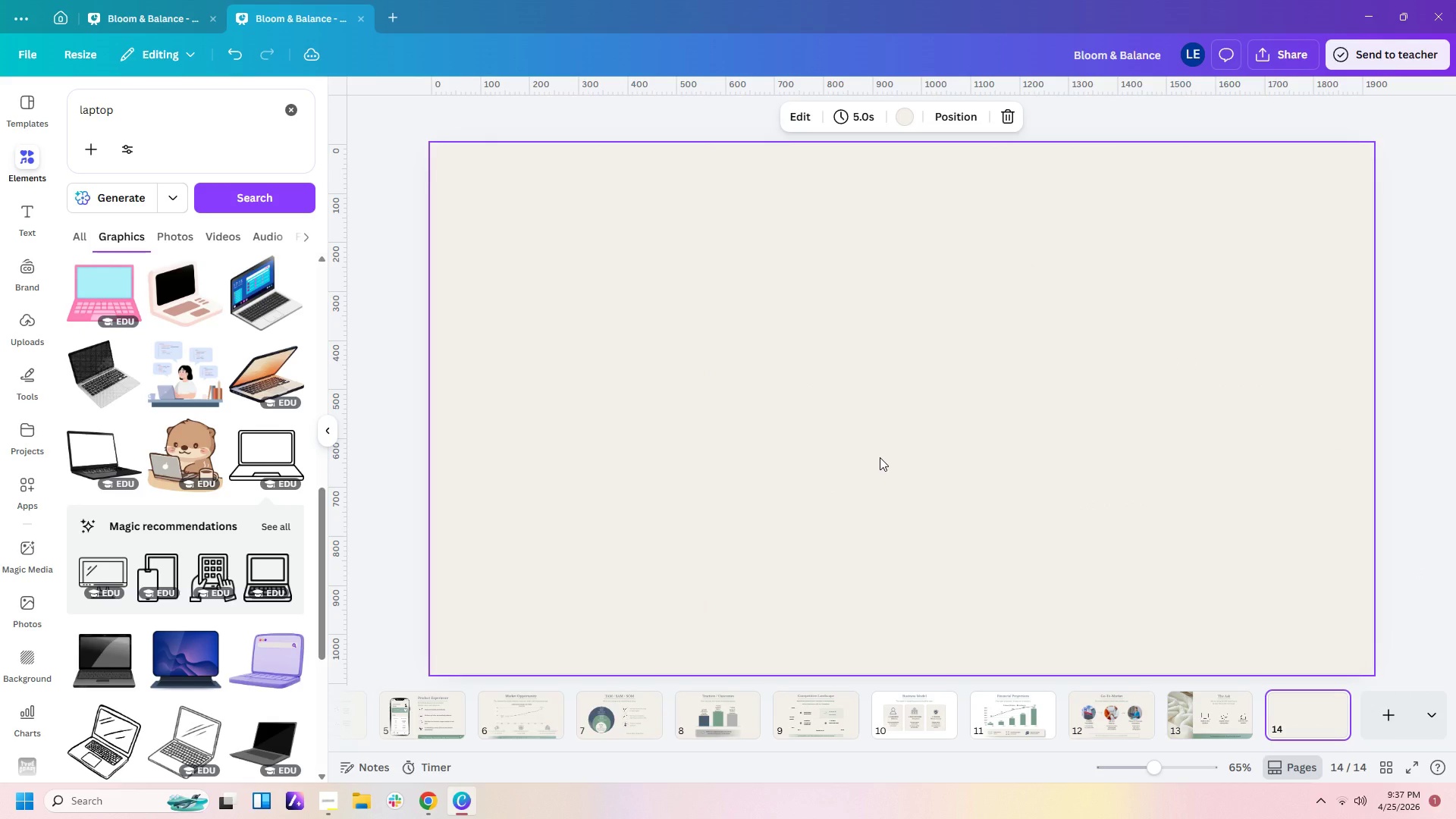 
left_click([1225, 708])
 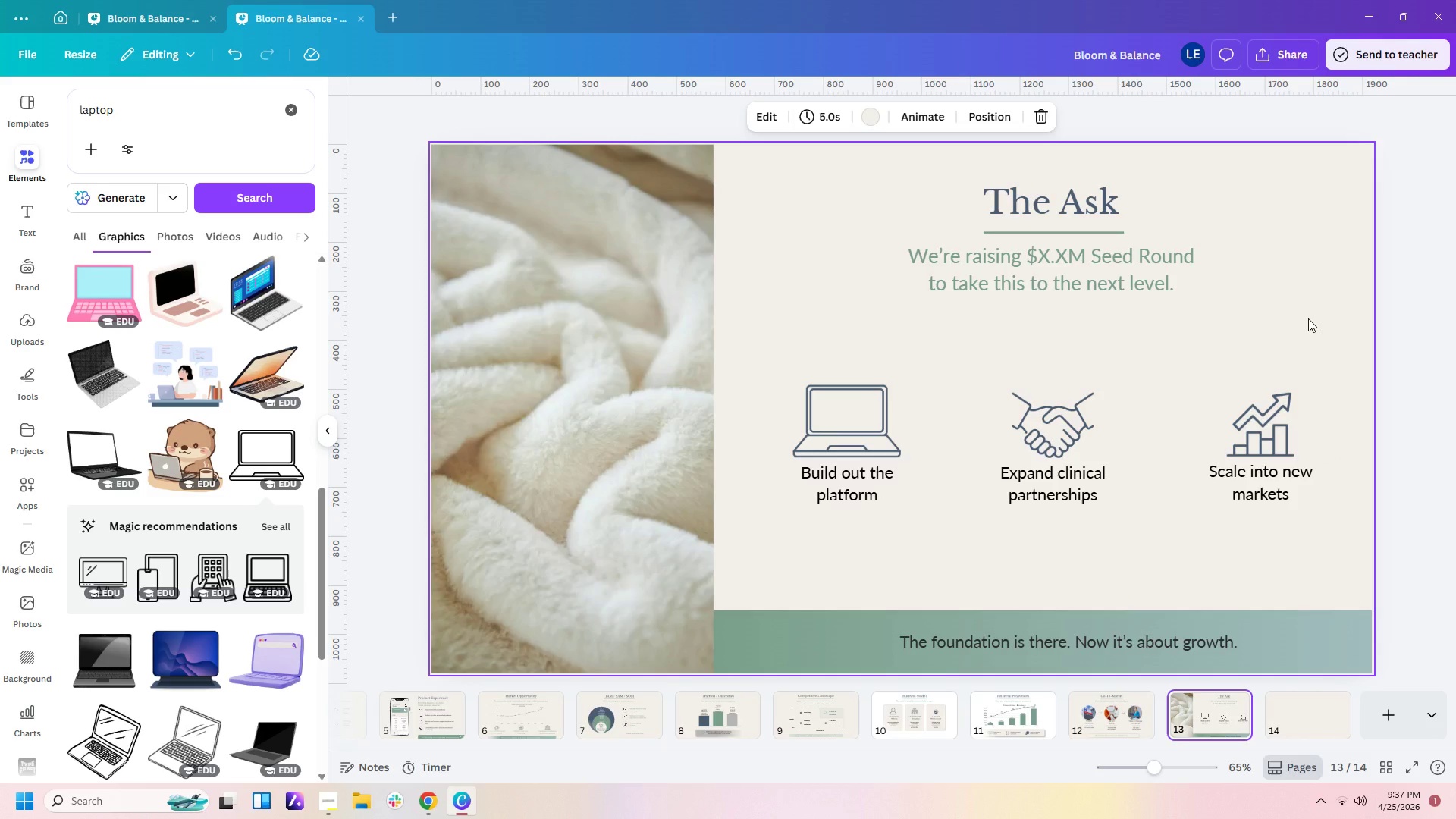 
left_click([1335, 714])
 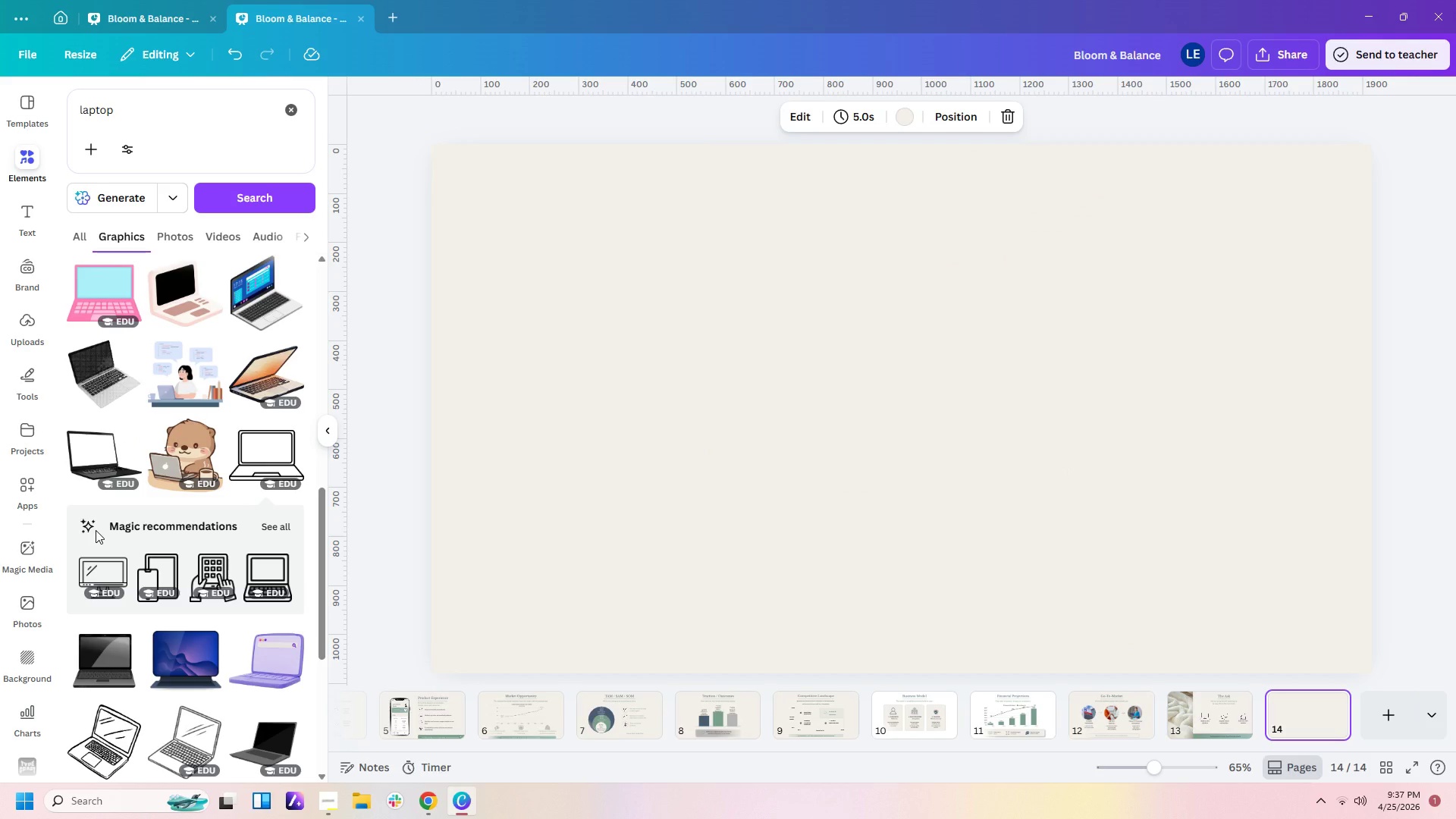 
wait(5.7)
 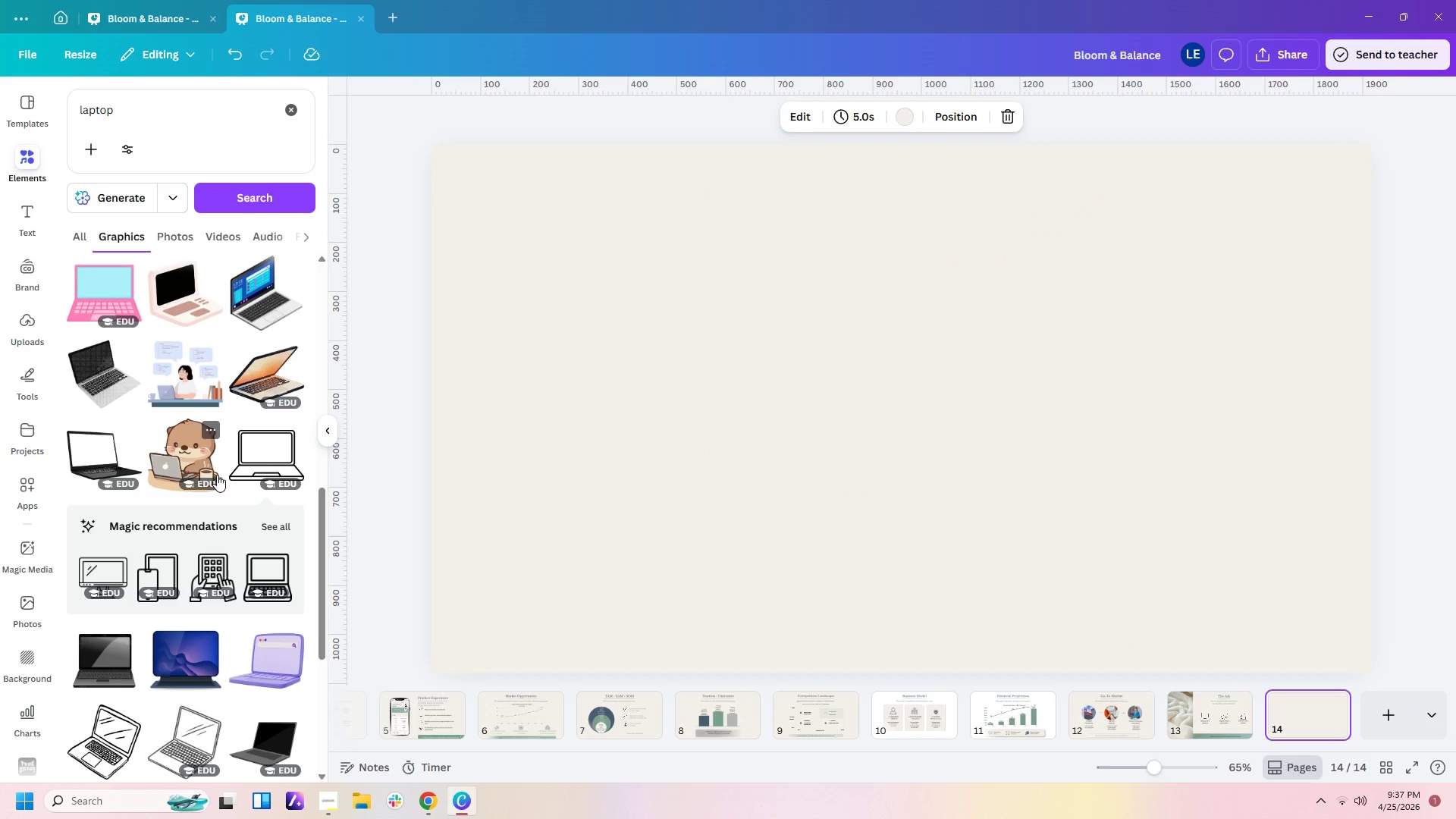 
left_click_drag(start_coordinate=[159, 117], to_coordinate=[108, 117])
 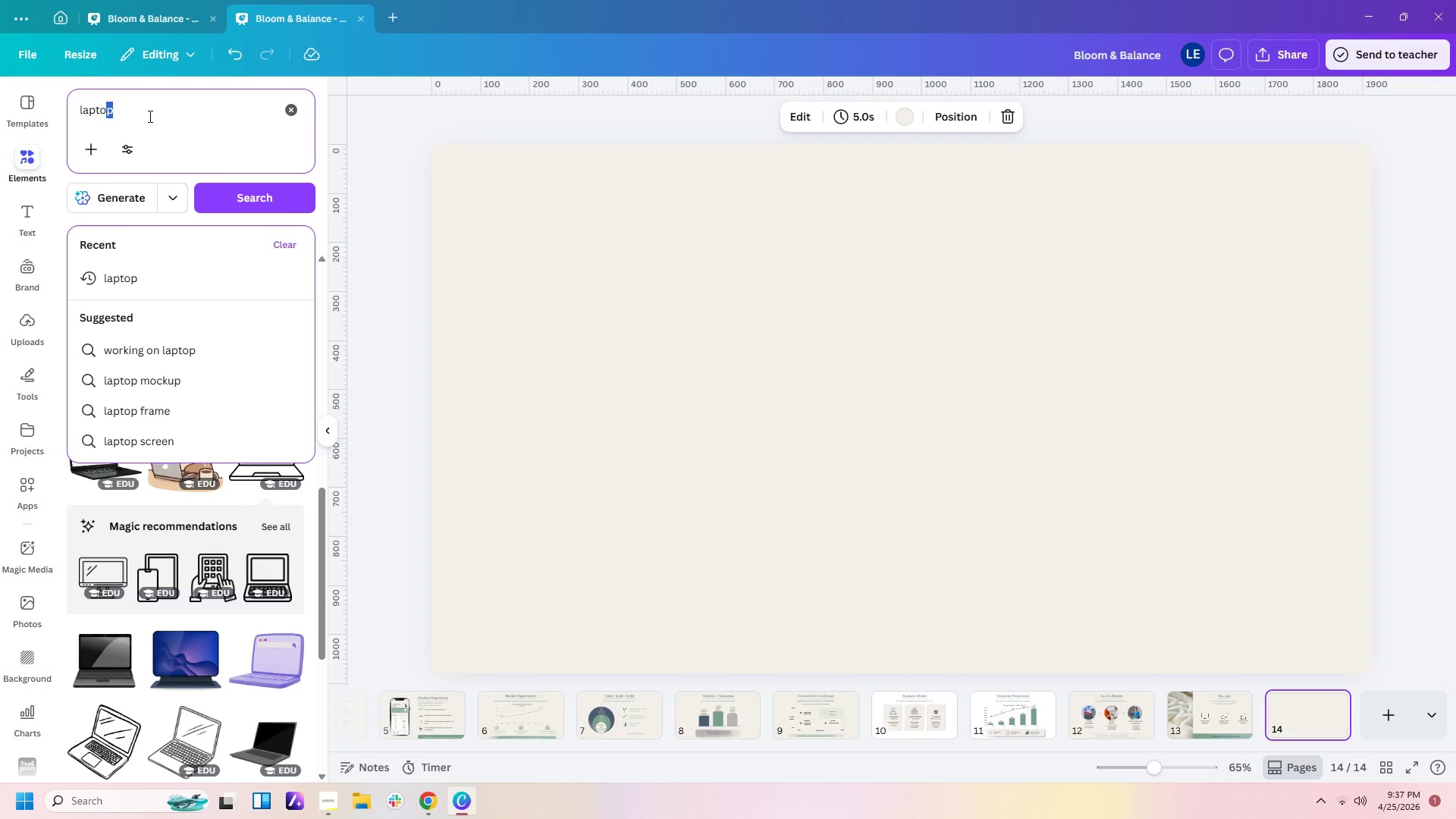 
left_click_drag(start_coordinate=[153, 115], to_coordinate=[19, 108])
 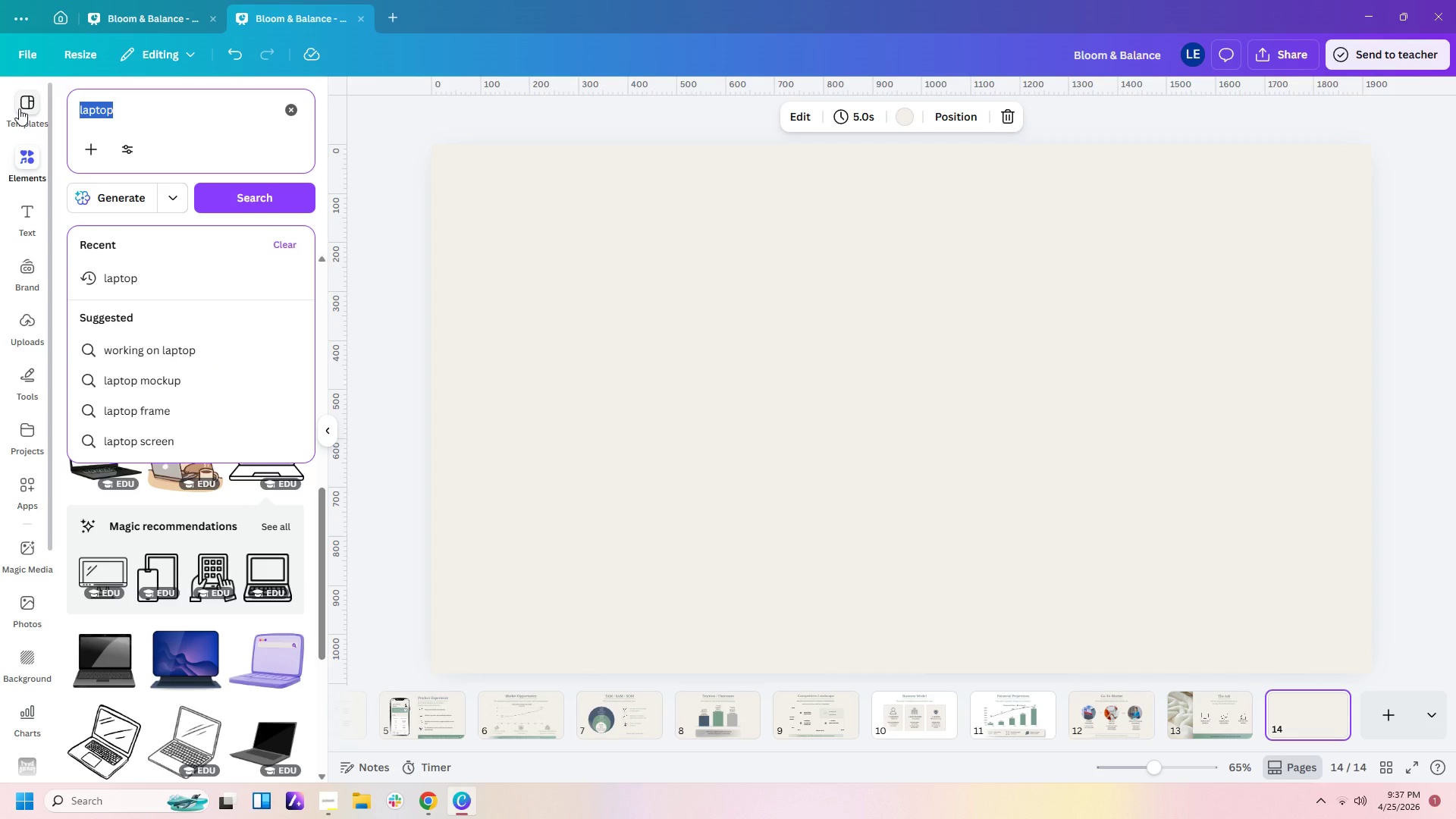 
type(mother and new born)
 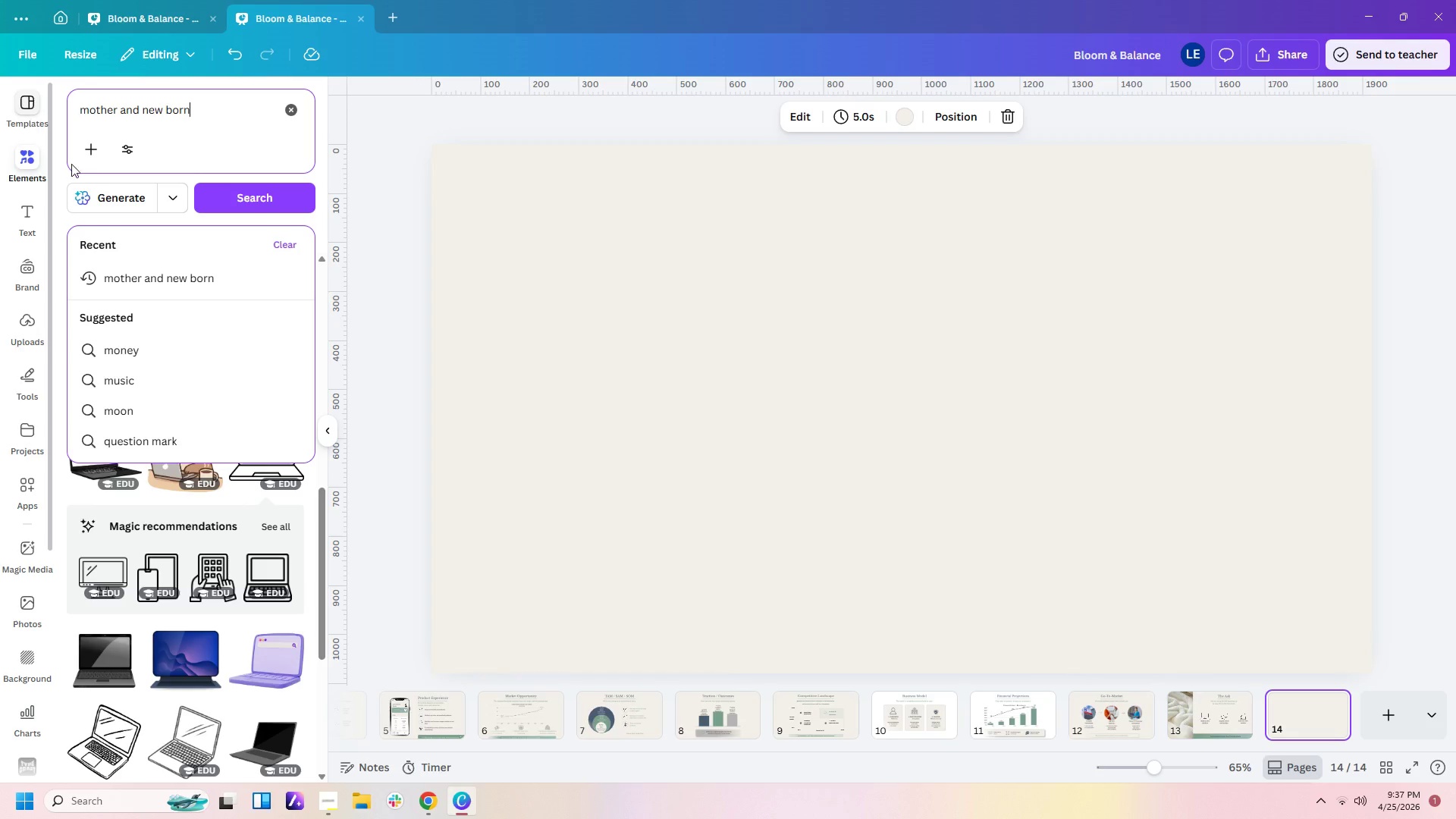 
wait(5.19)
 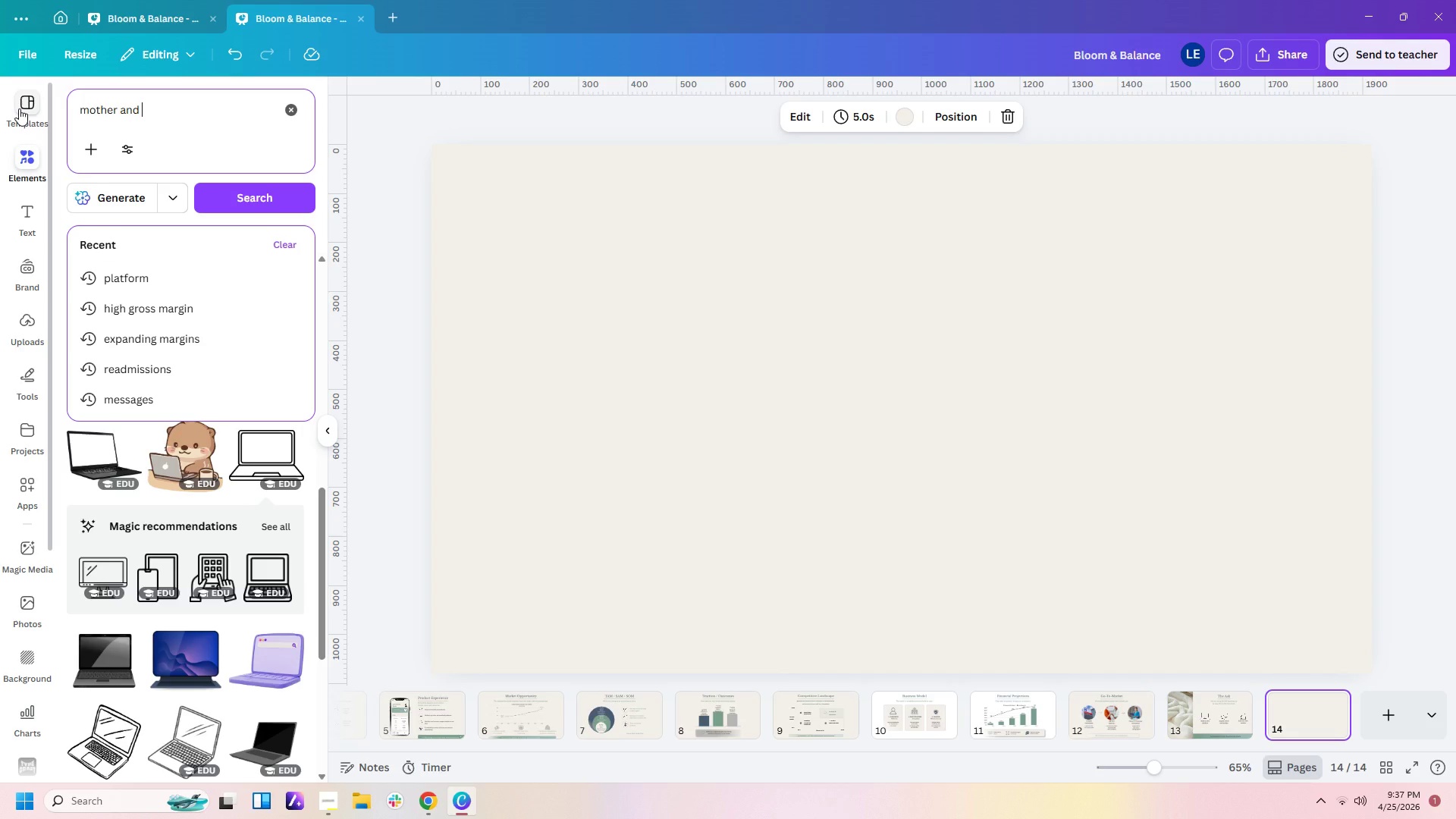 
left_click([280, 206])
 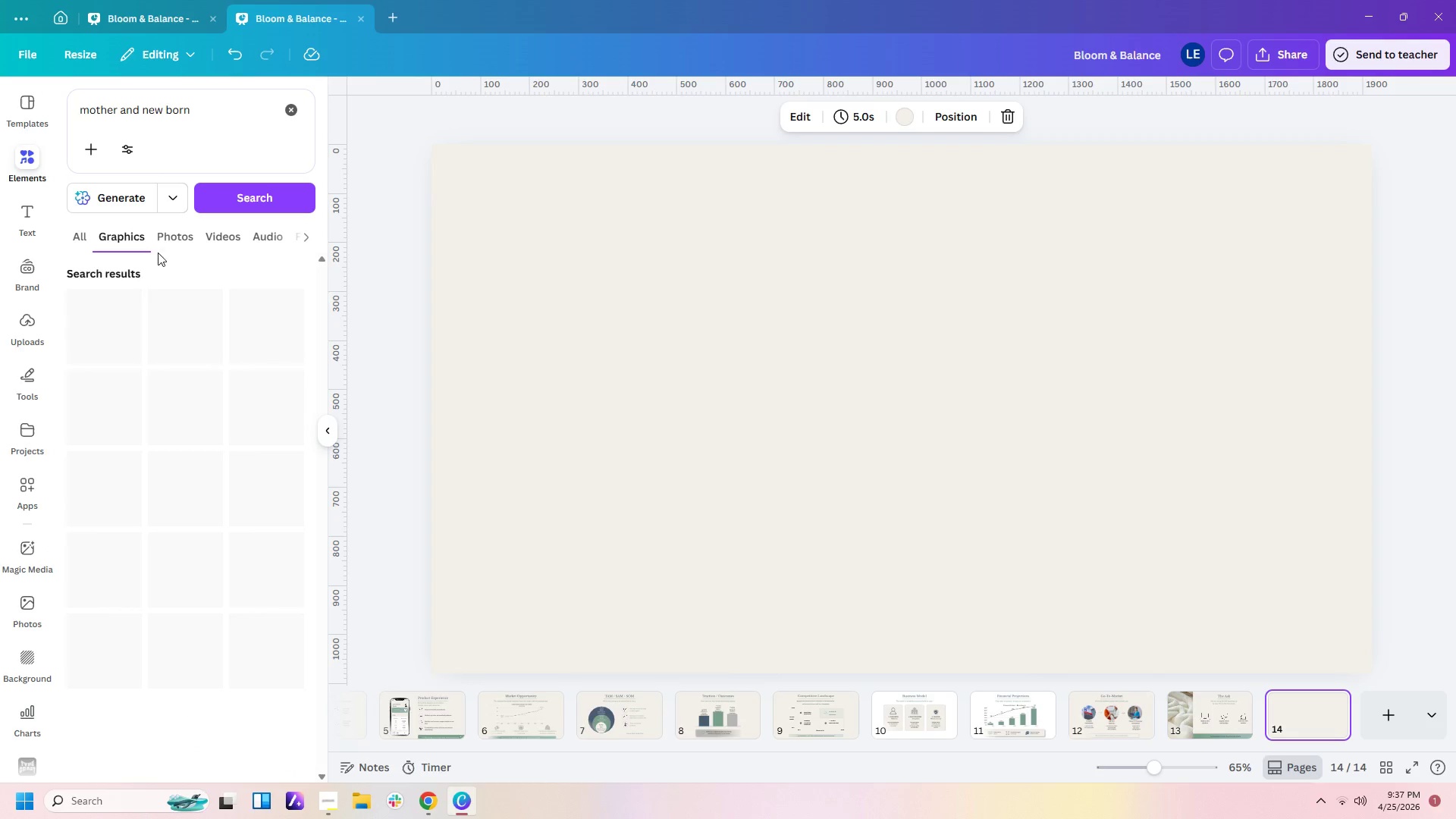 
left_click([165, 242])
 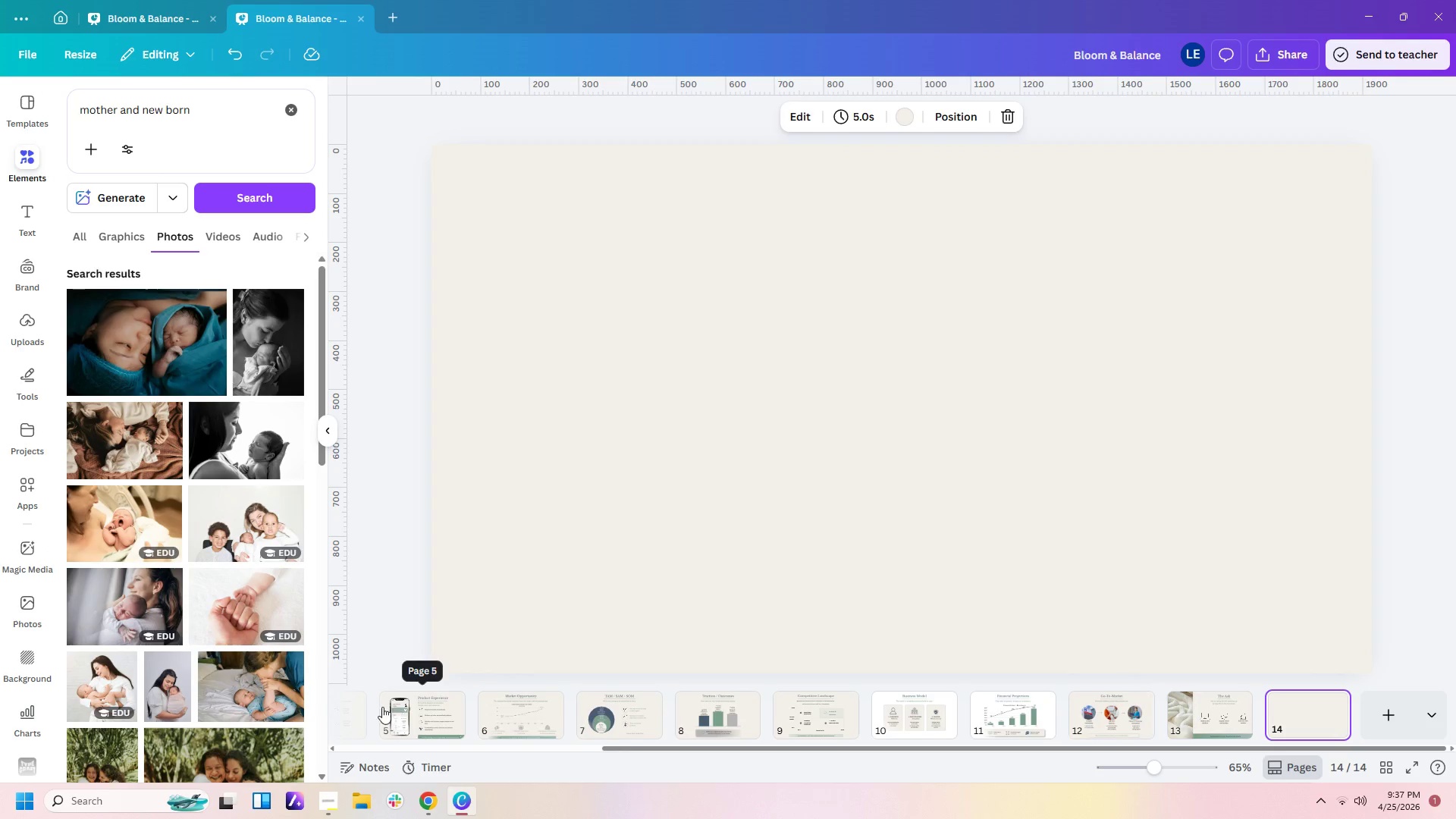 
wait(5.34)
 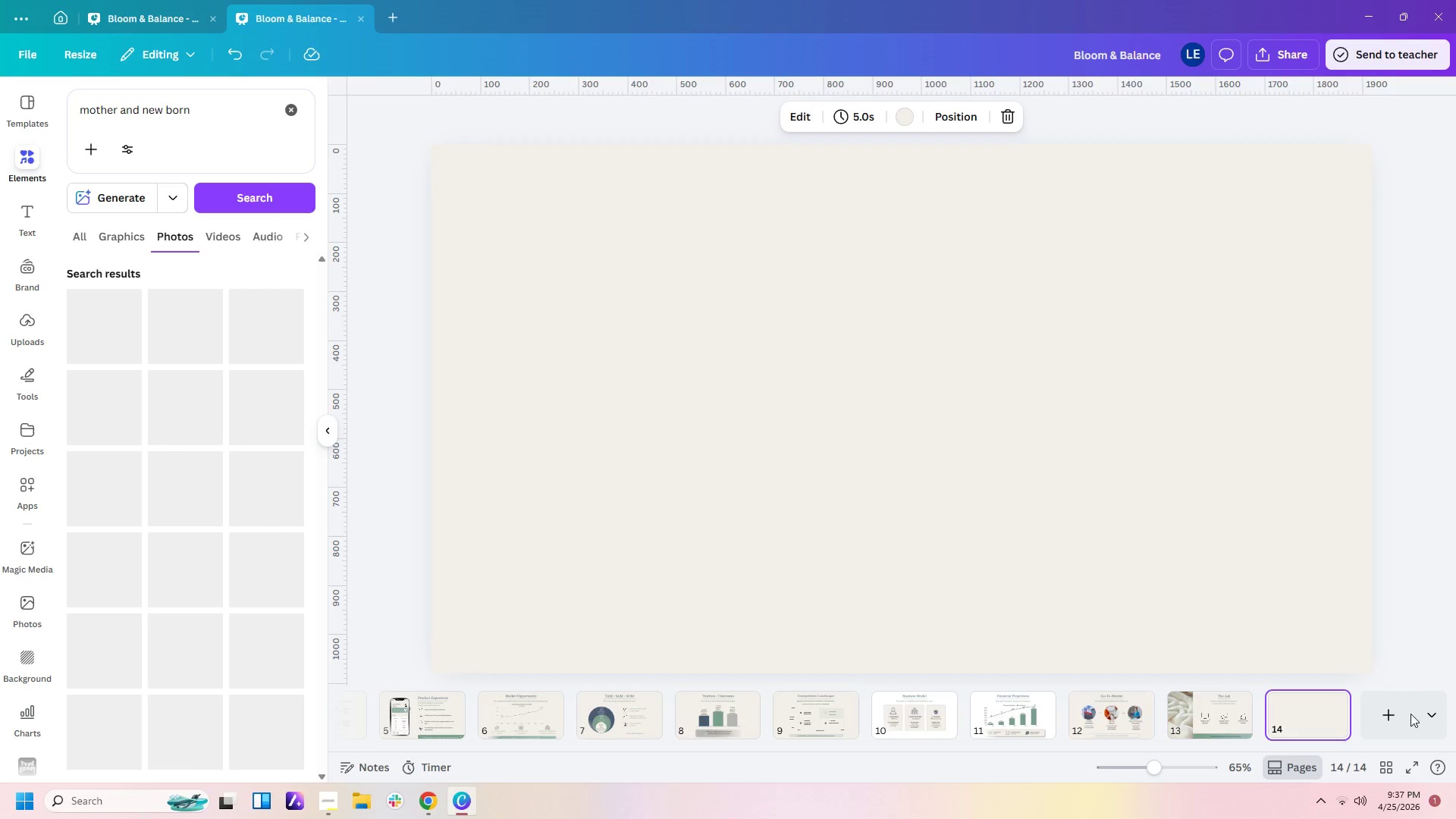 
left_click([1237, 723])
 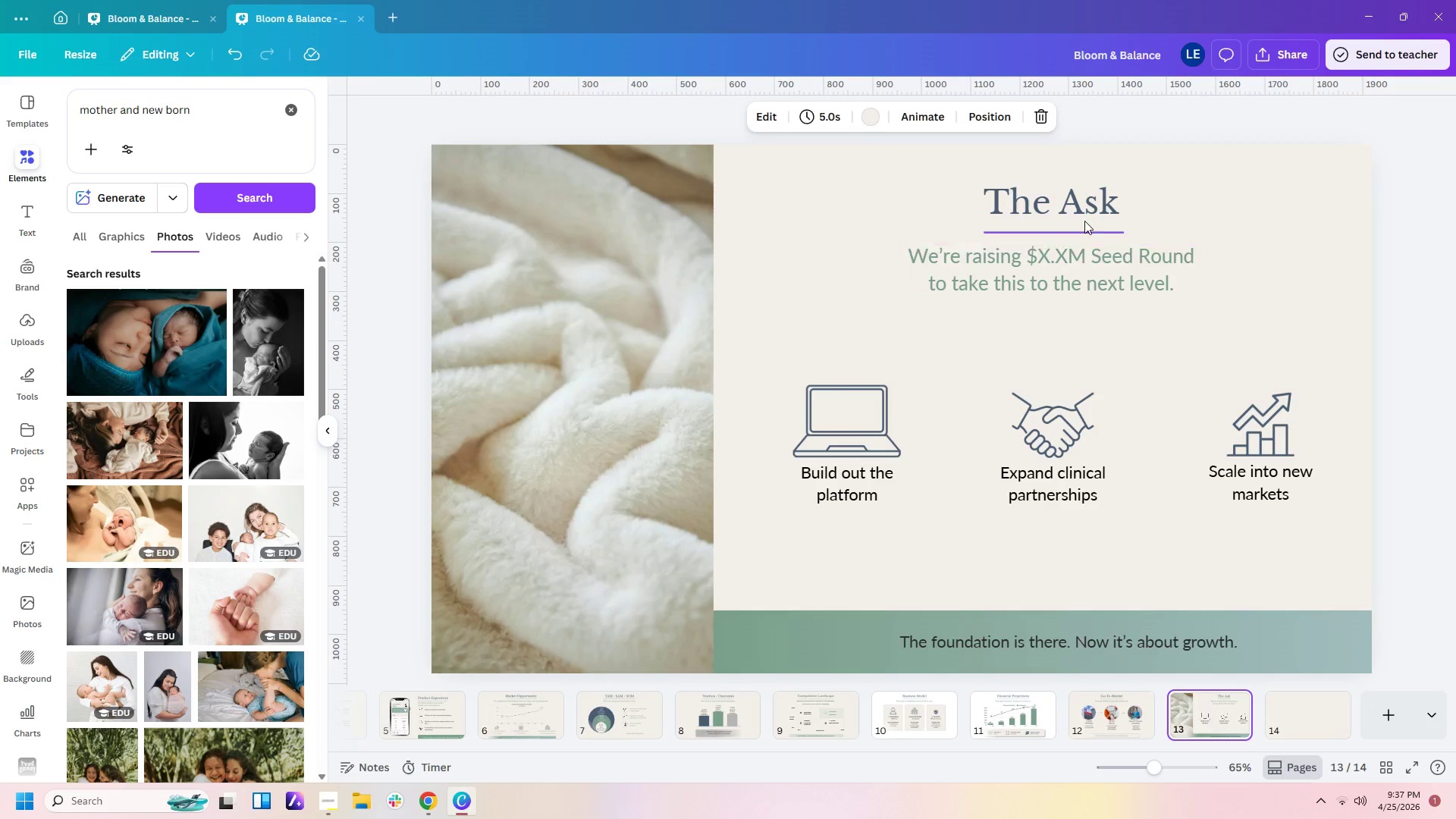 
left_click([1083, 213])
 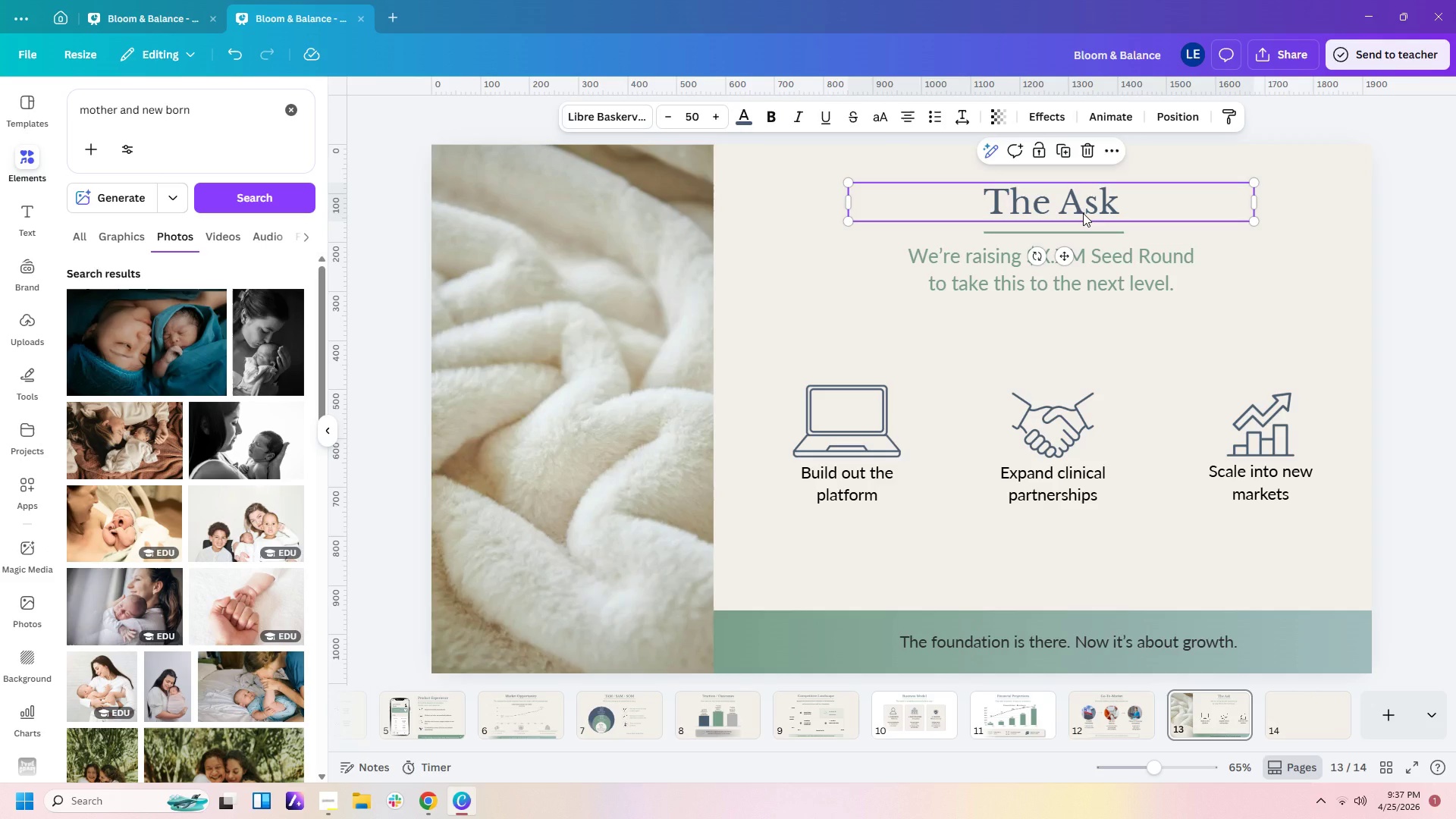 
key(Control+C)
 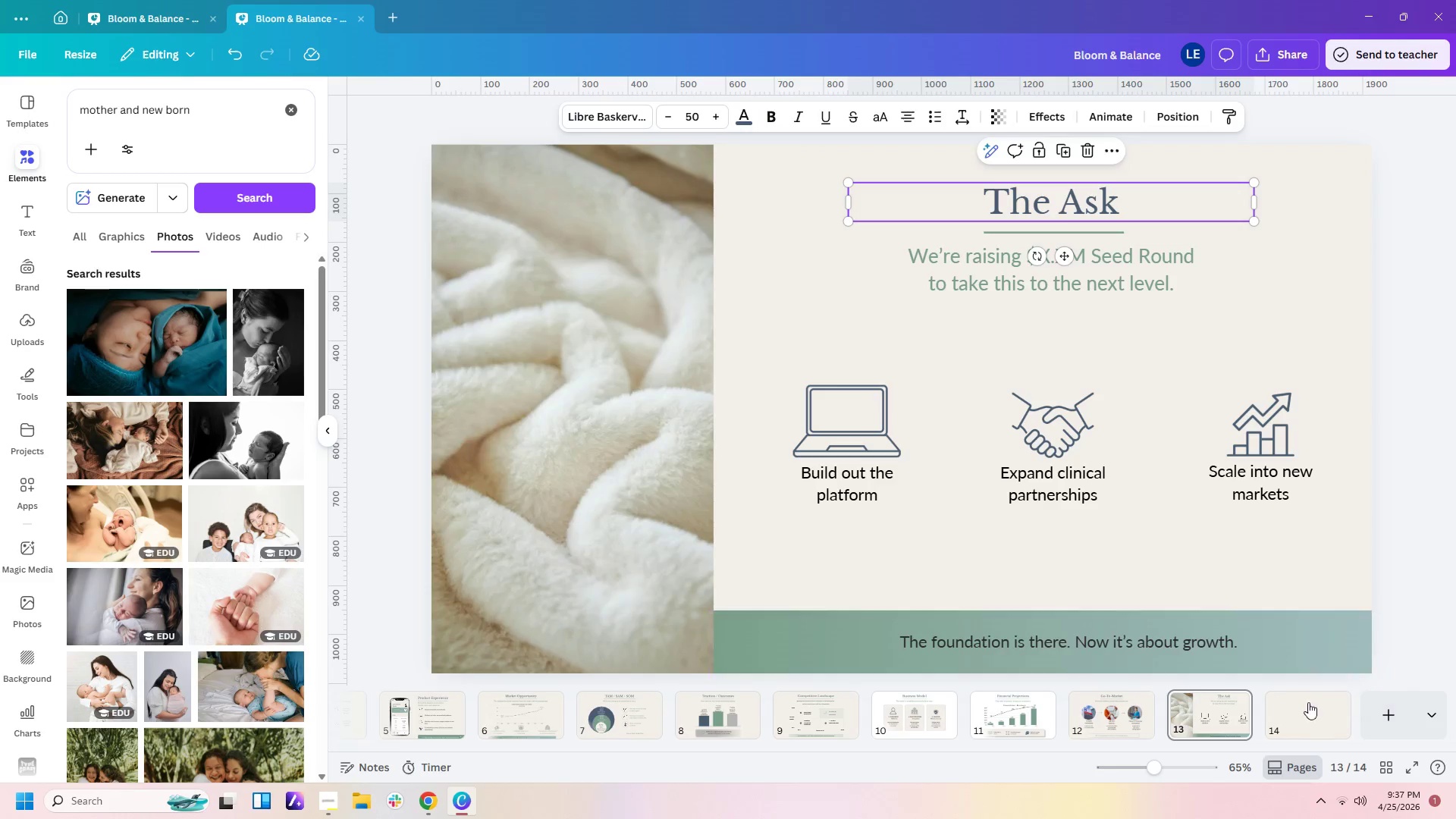 
left_click([1304, 708])
 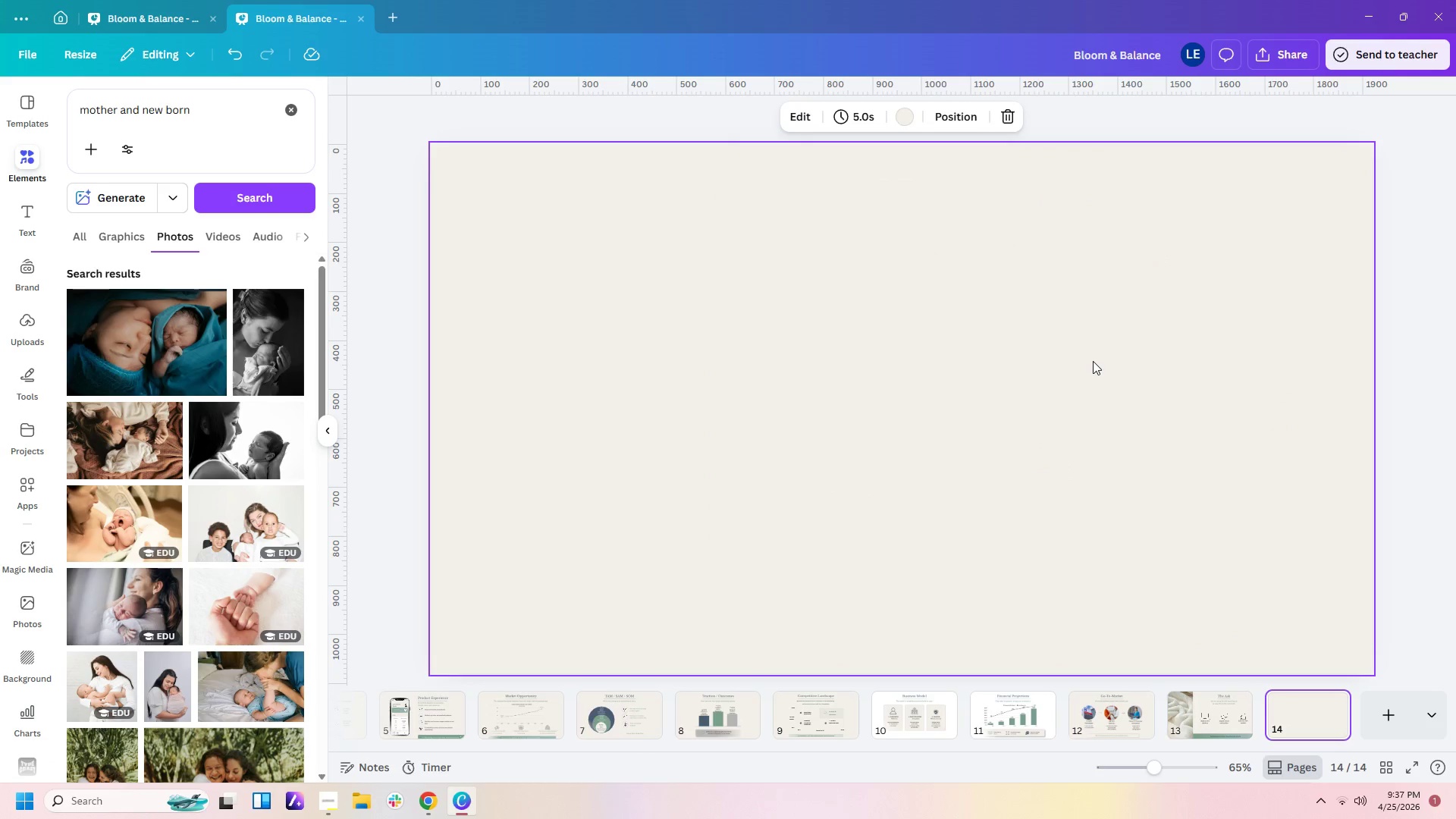 
key(Control+V)
 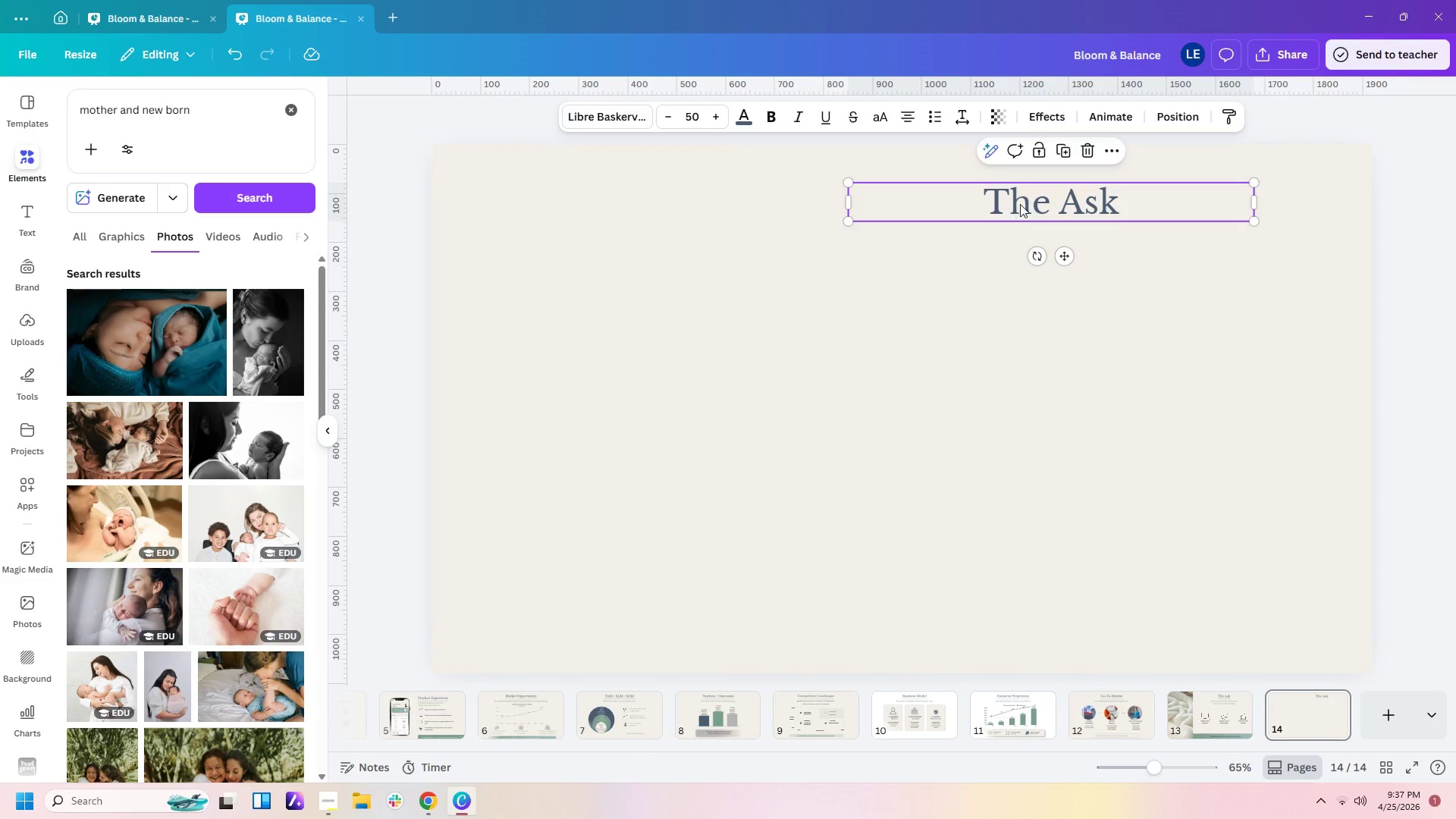 
double_click([1021, 203])
 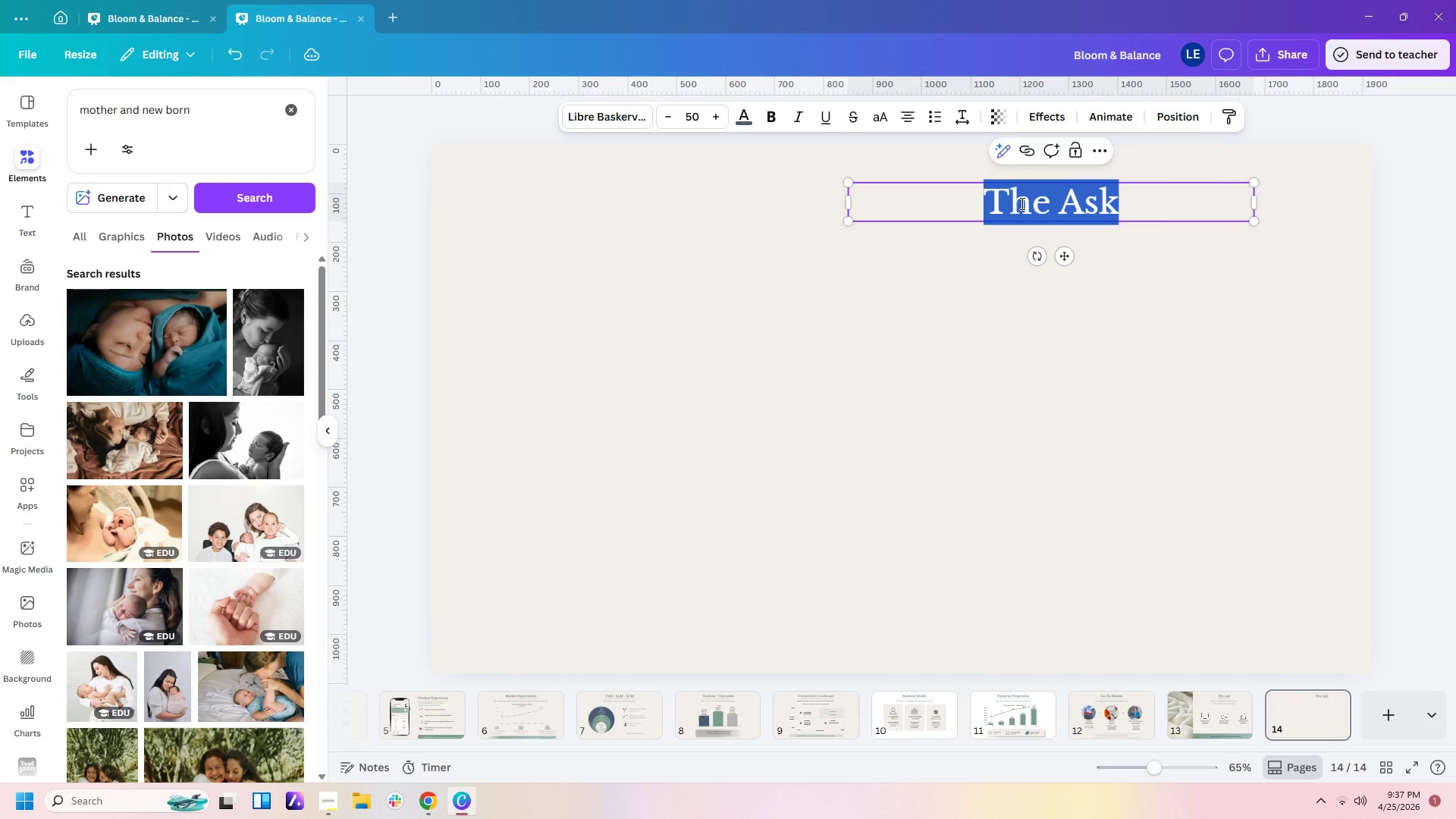 
type(The hardest part of motherg)
key(Backspace)
type(hood isn't delivery.)
 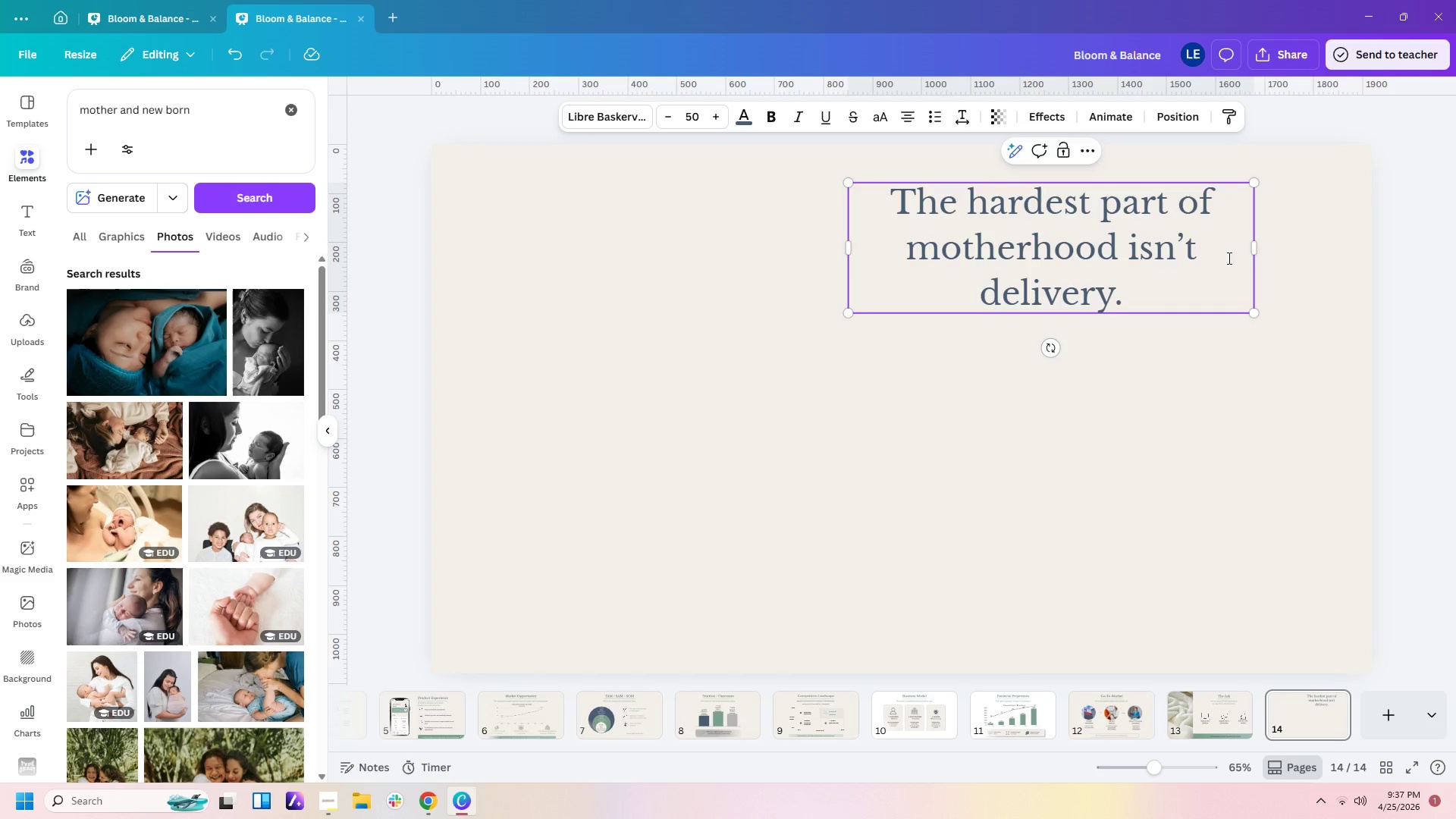 
left_click_drag(start_coordinate=[1257, 249], to_coordinate=[1393, 239])
 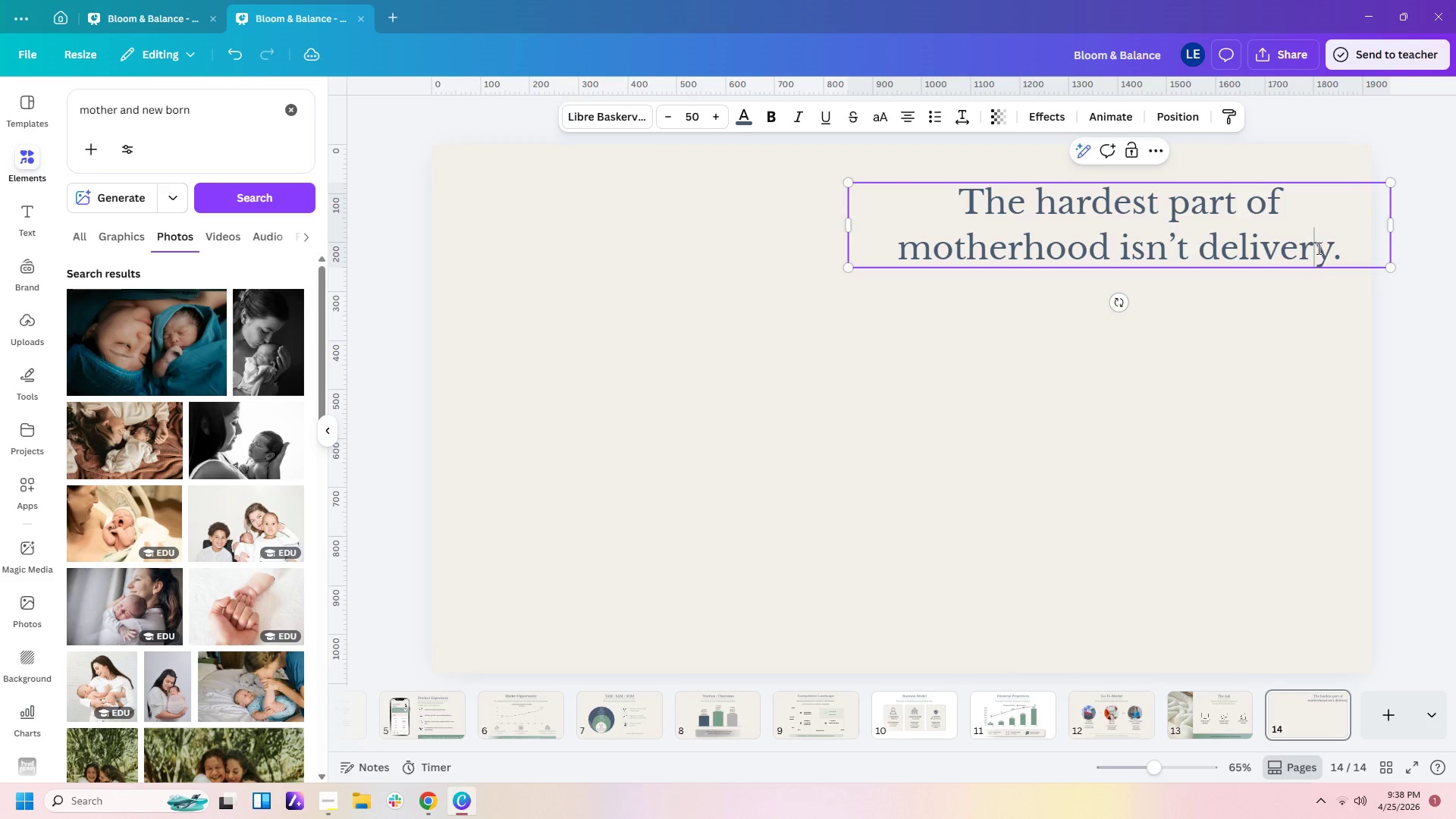 
double_click([1283, 330])
 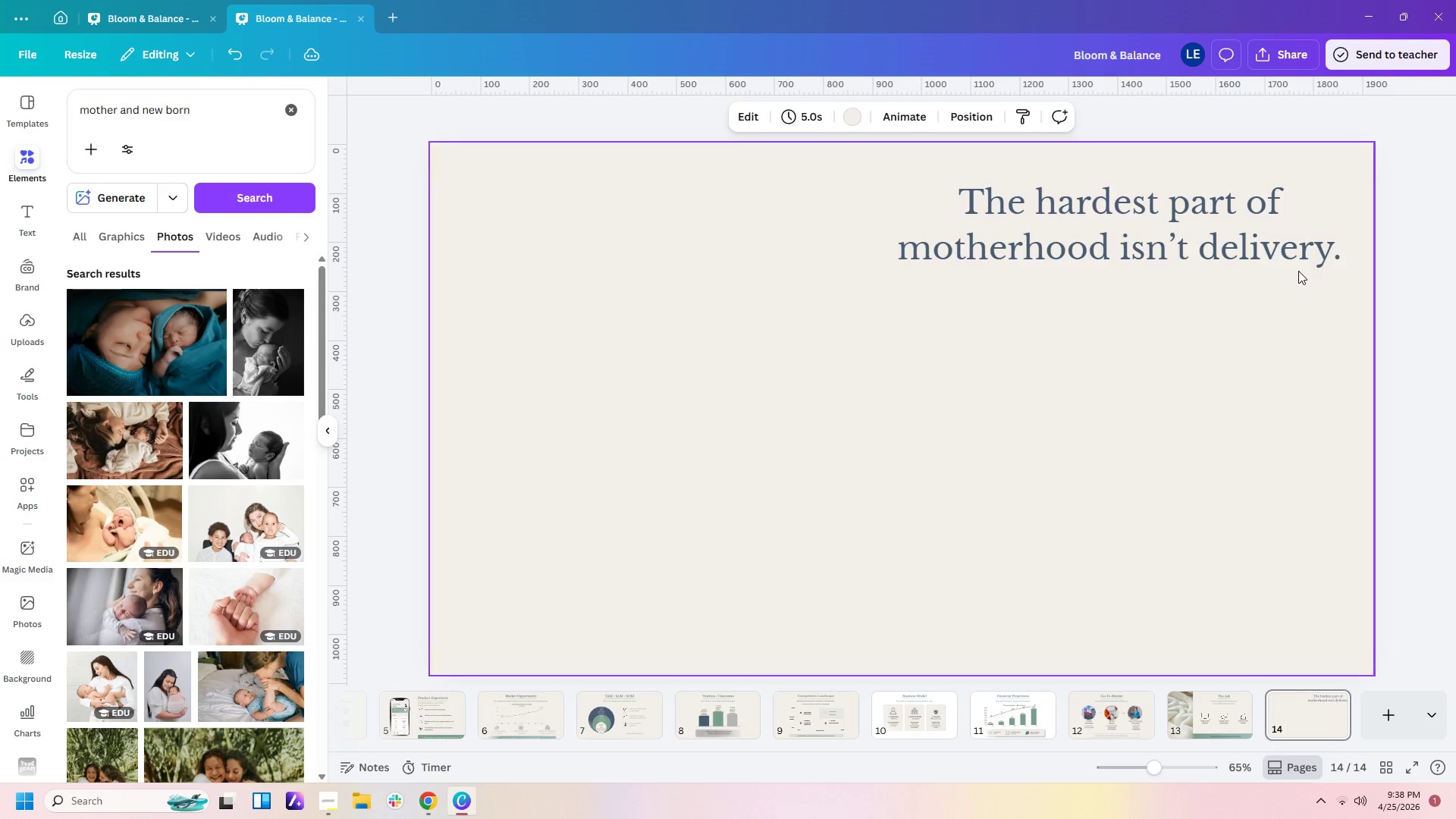 
left_click_drag(start_coordinate=[1298, 267], to_coordinate=[927, 276])
 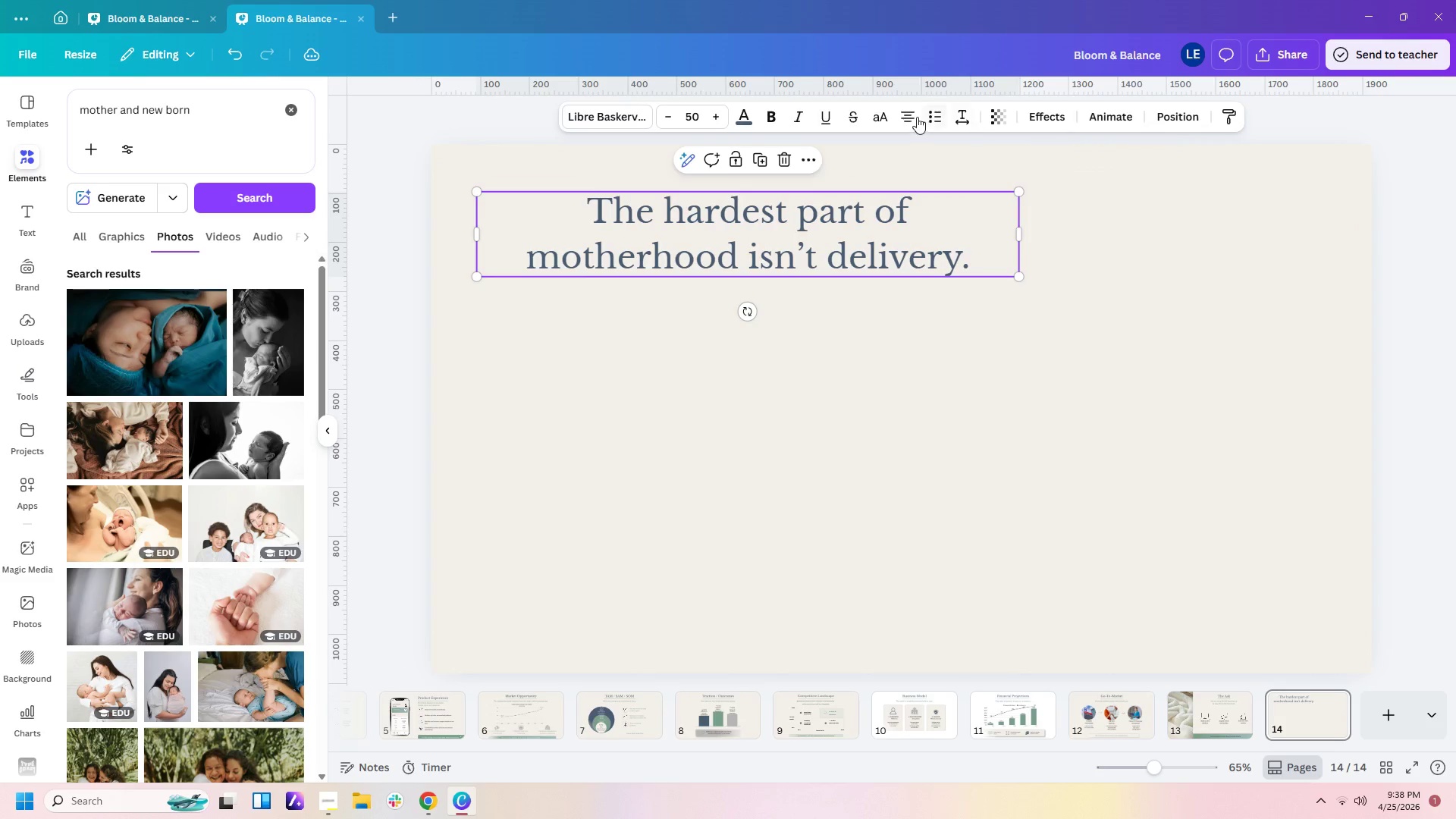 
left_click([906, 117])
 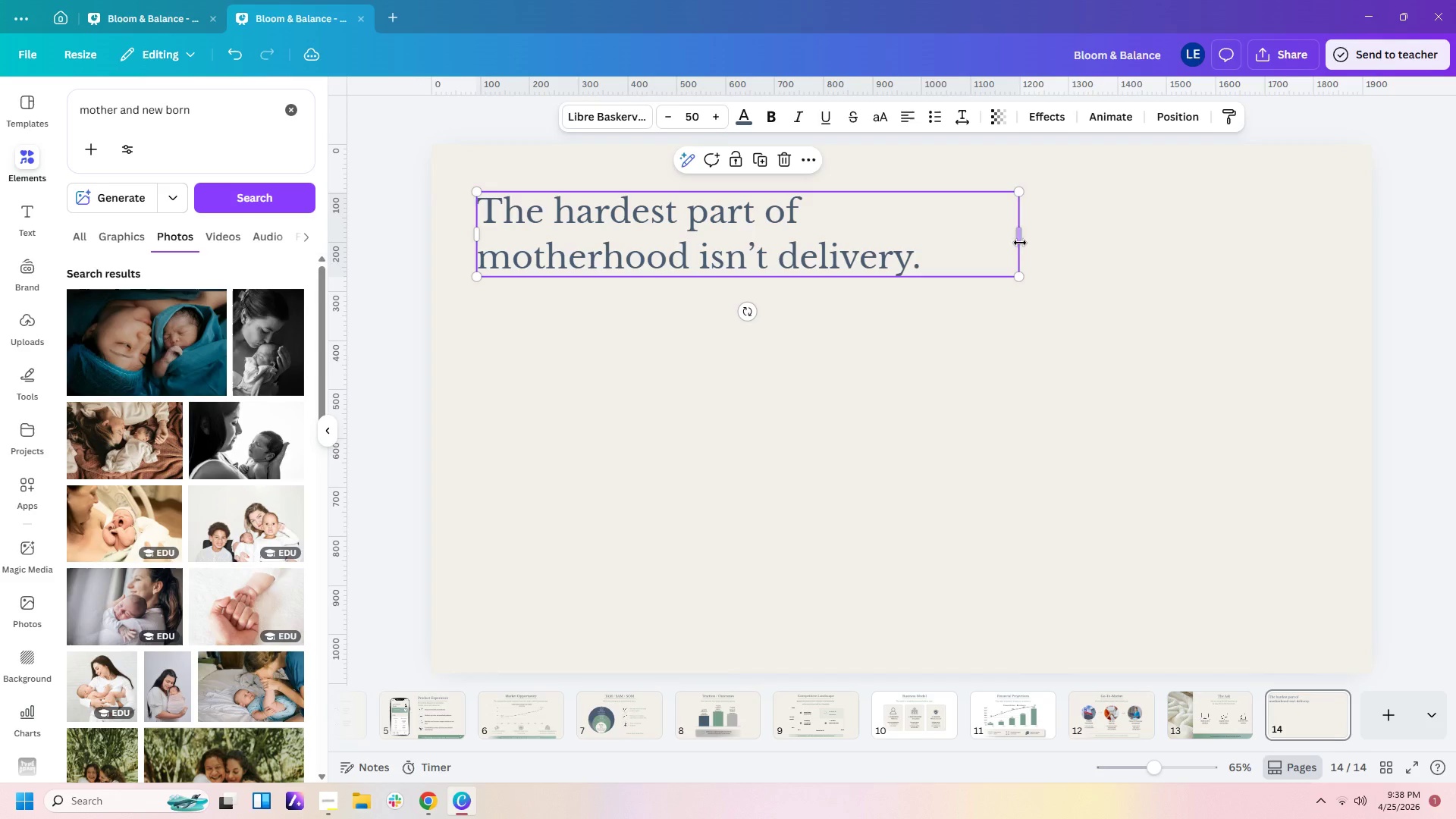 
left_click_drag(start_coordinate=[1024, 238], to_coordinate=[1055, 240])
 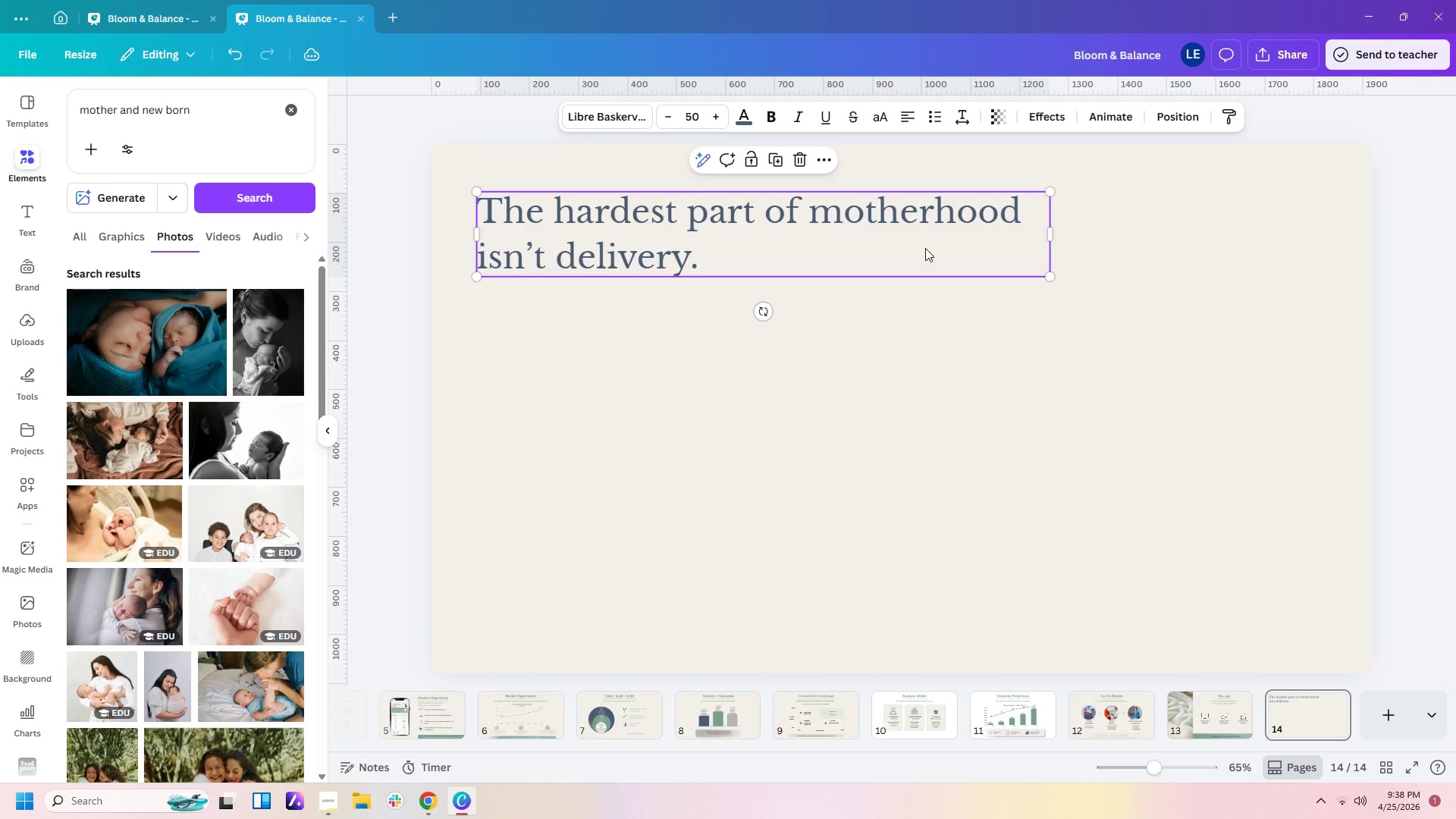 
left_click_drag(start_coordinate=[925, 248], to_coordinate=[937, 256])
 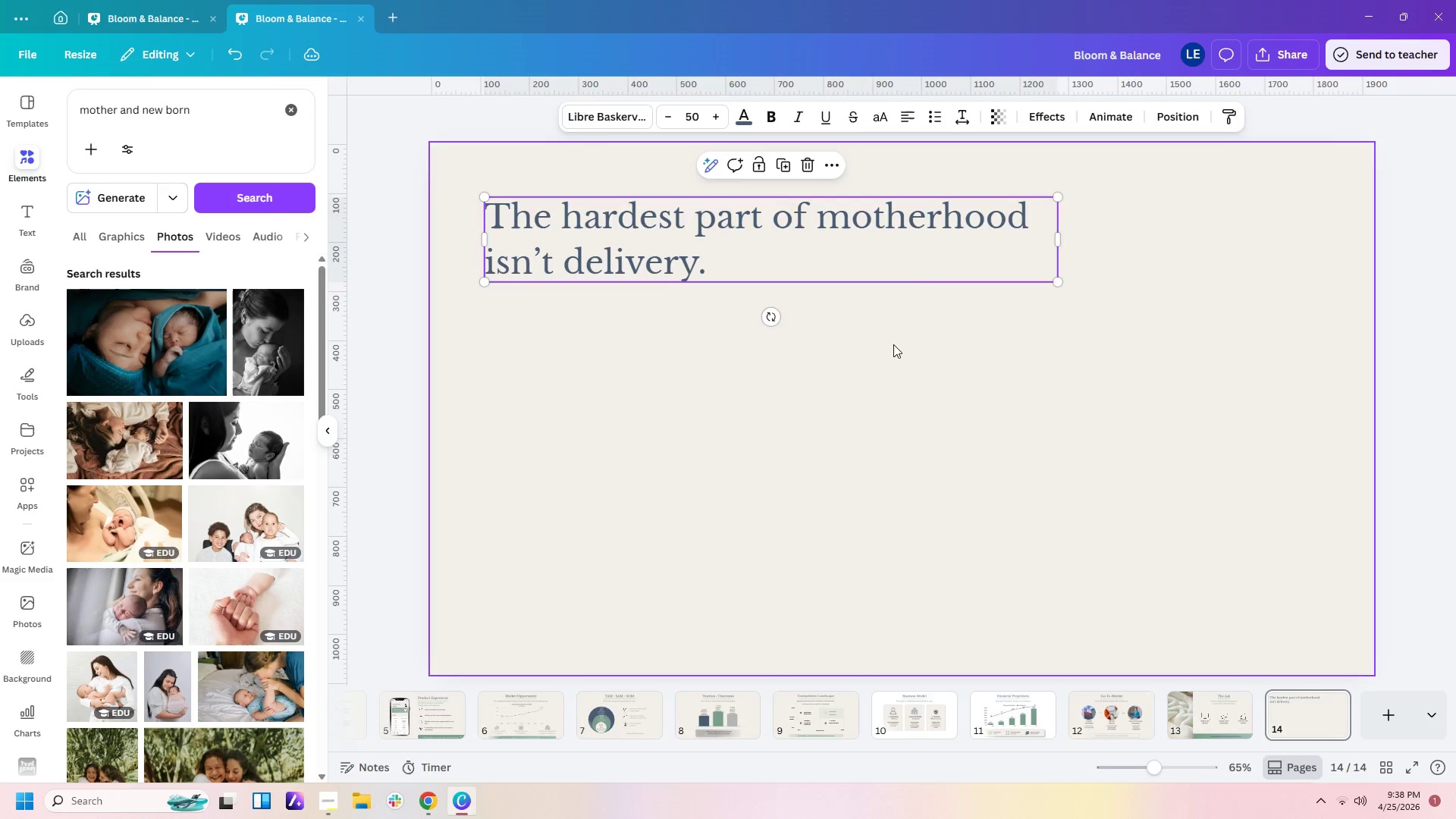 
left_click([893, 344])
 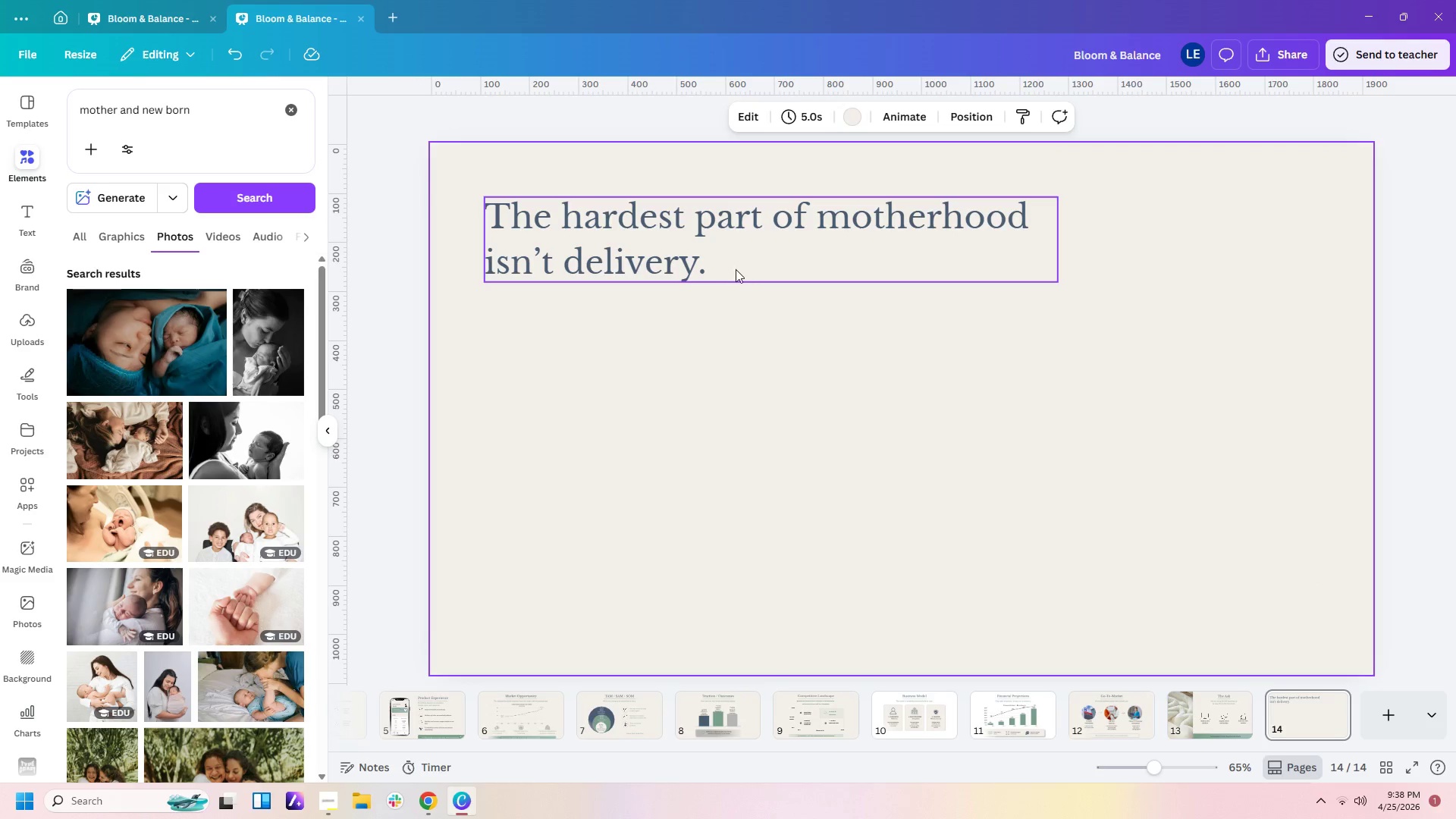 
left_click([736, 266])
 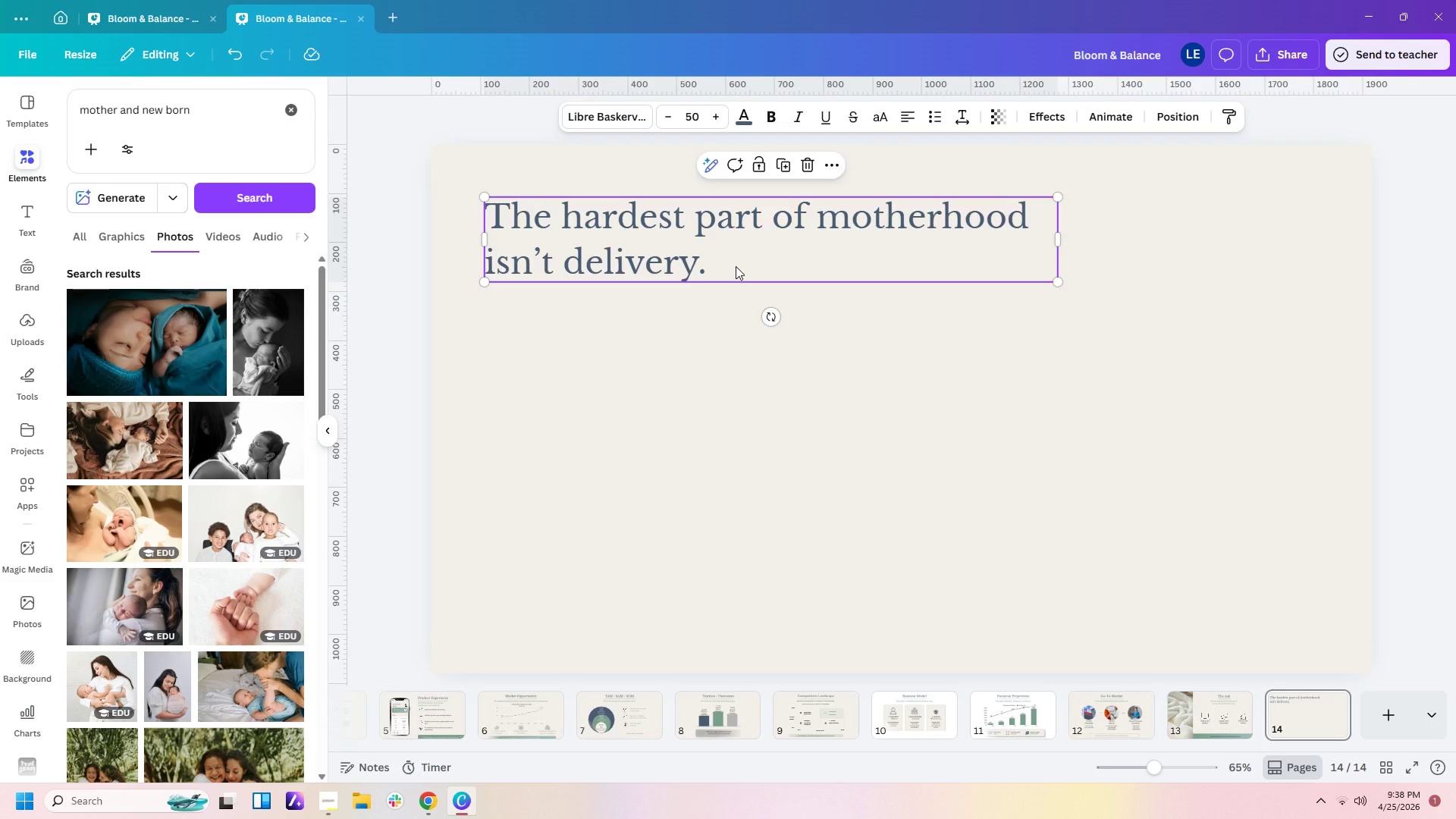 
key(Control+C)
 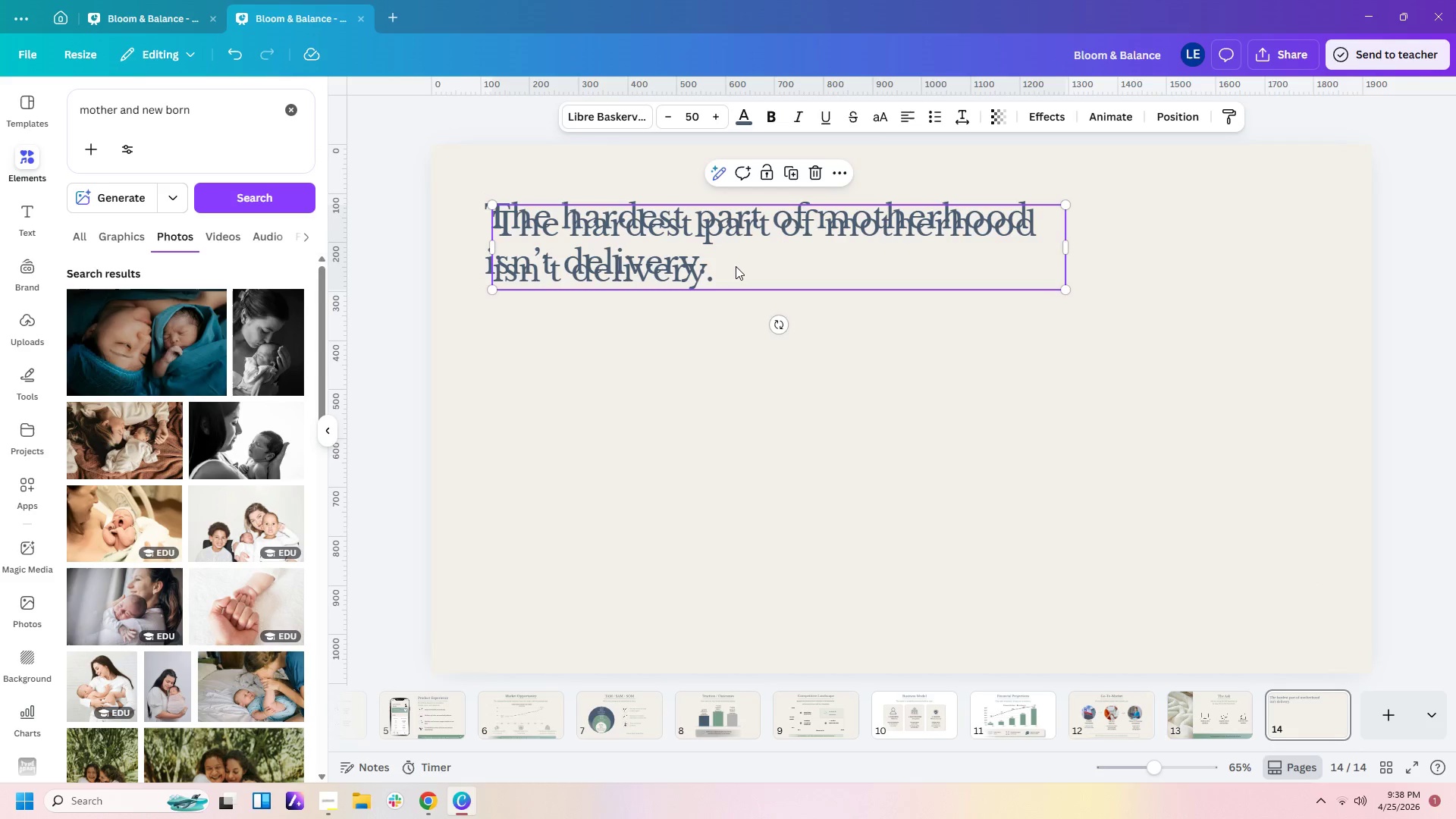 
key(Control+V)
 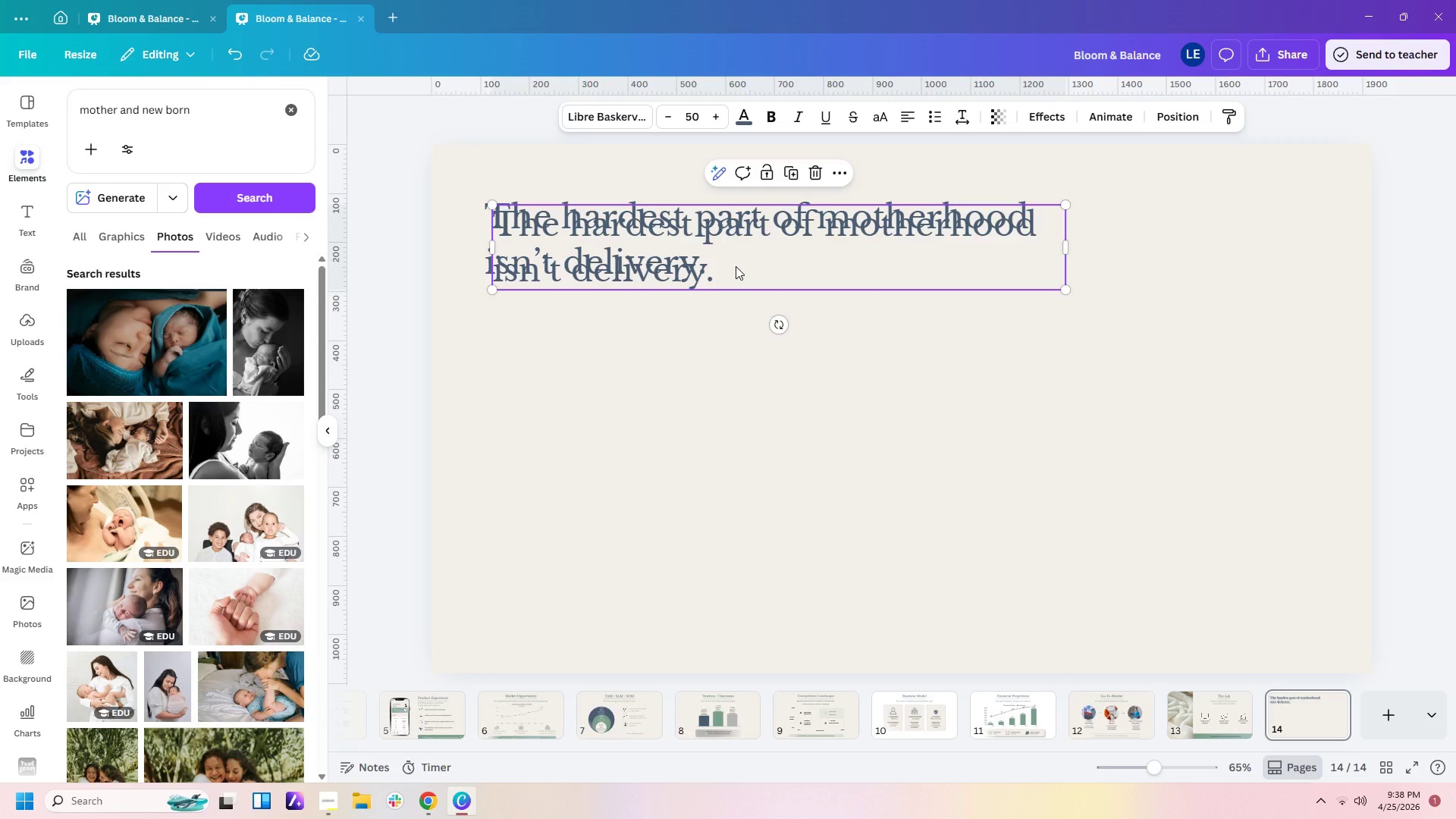 
left_click_drag(start_coordinate=[736, 266], to_coordinate=[730, 356])
 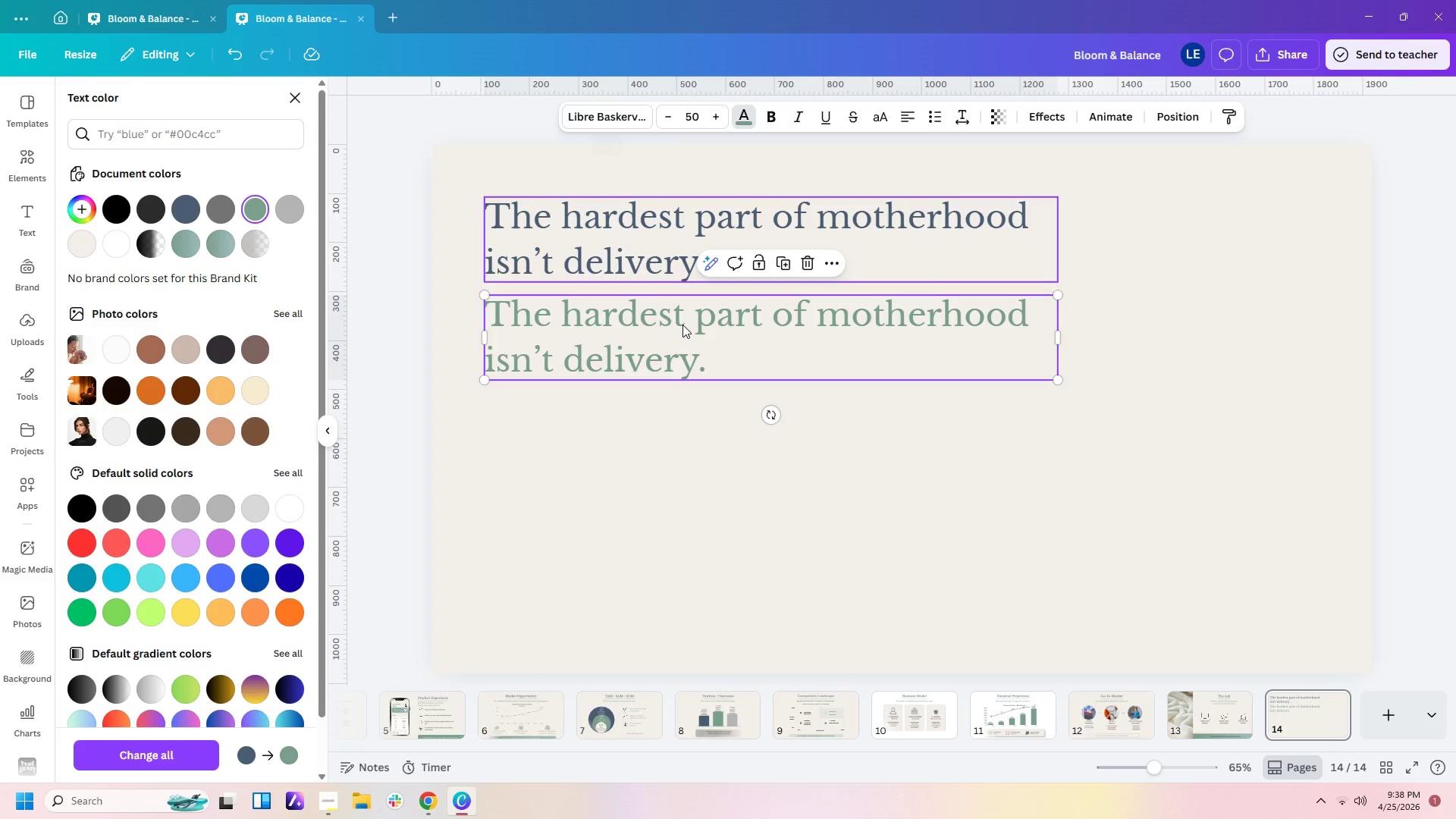 
scroll: coordinate [736, 266], scroll_direction: up, amount: 1.0
 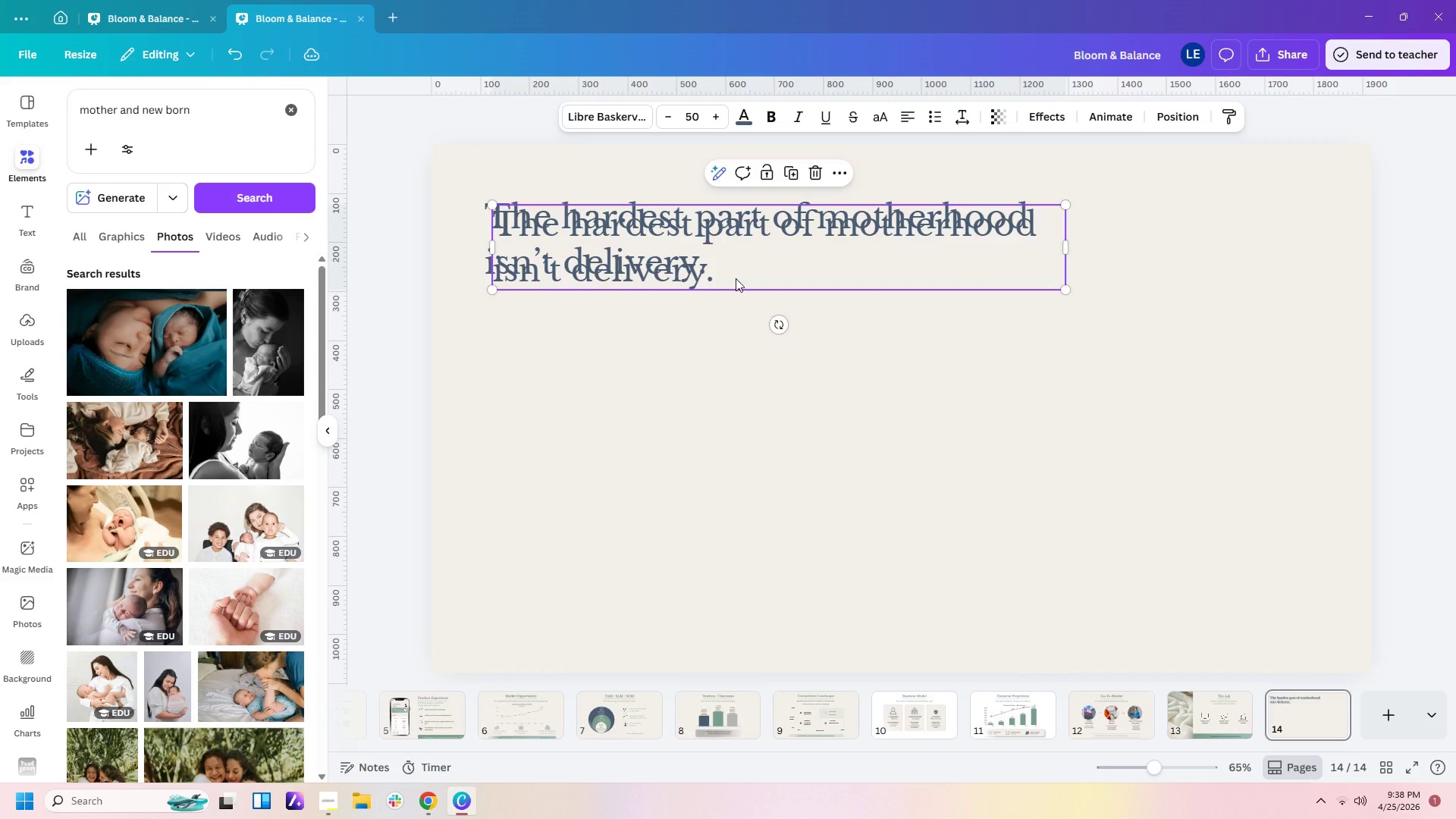 
left_click([800, 111])
 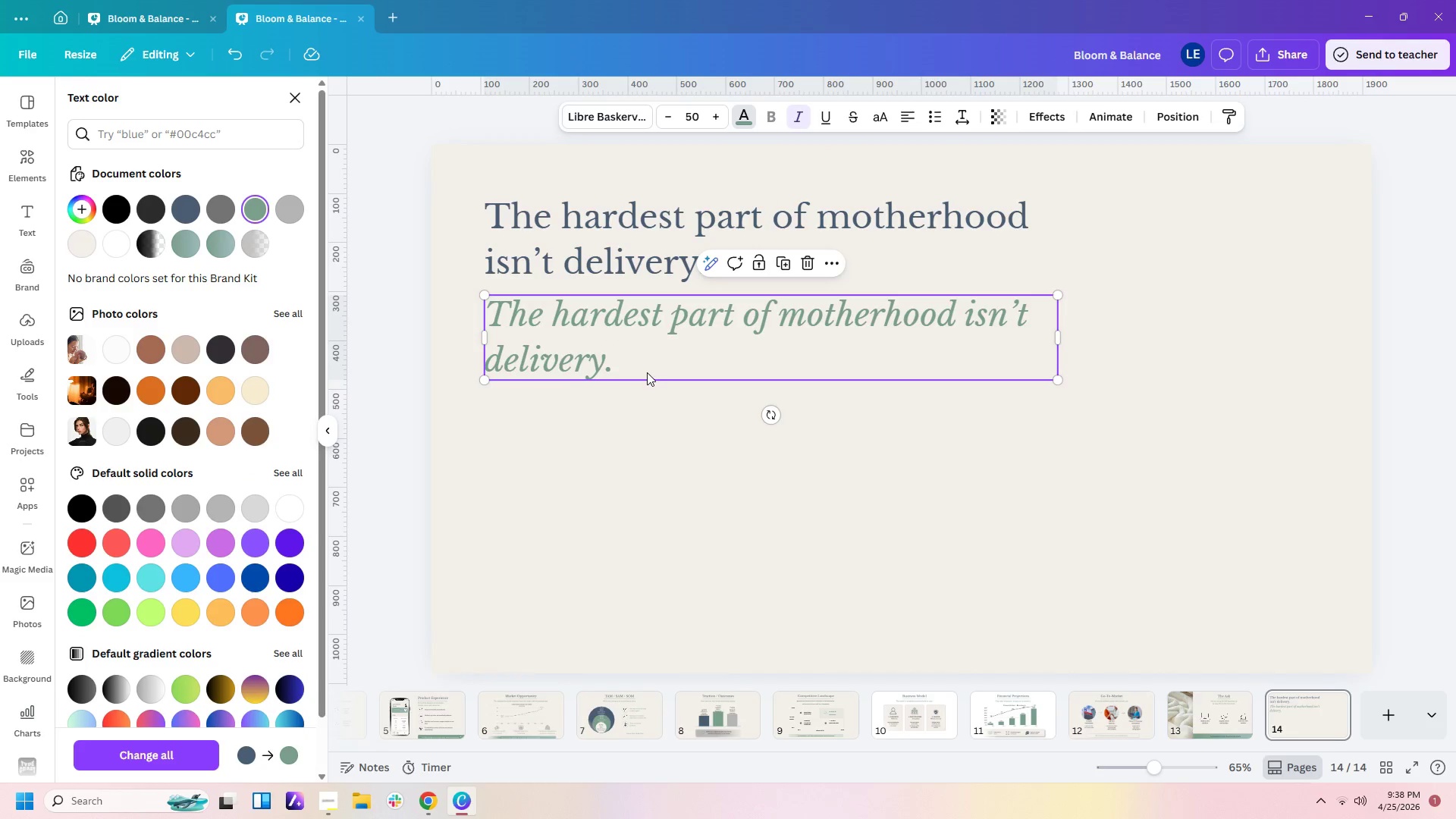 
double_click([646, 371])
 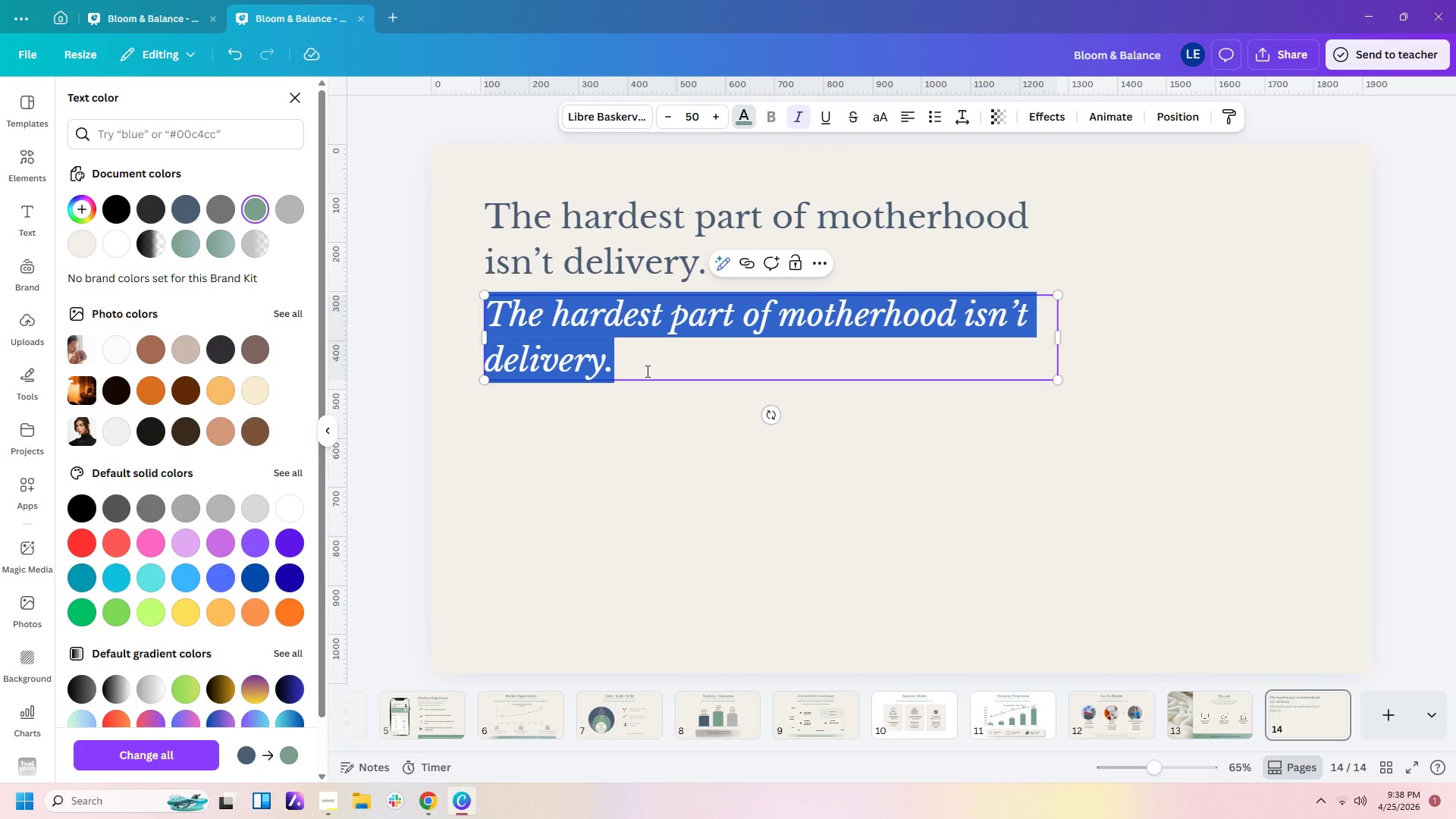 
type(It;s )
key(Backspace)
key(Backspace)
key(Backspace)
type('s everything that comes after.)
 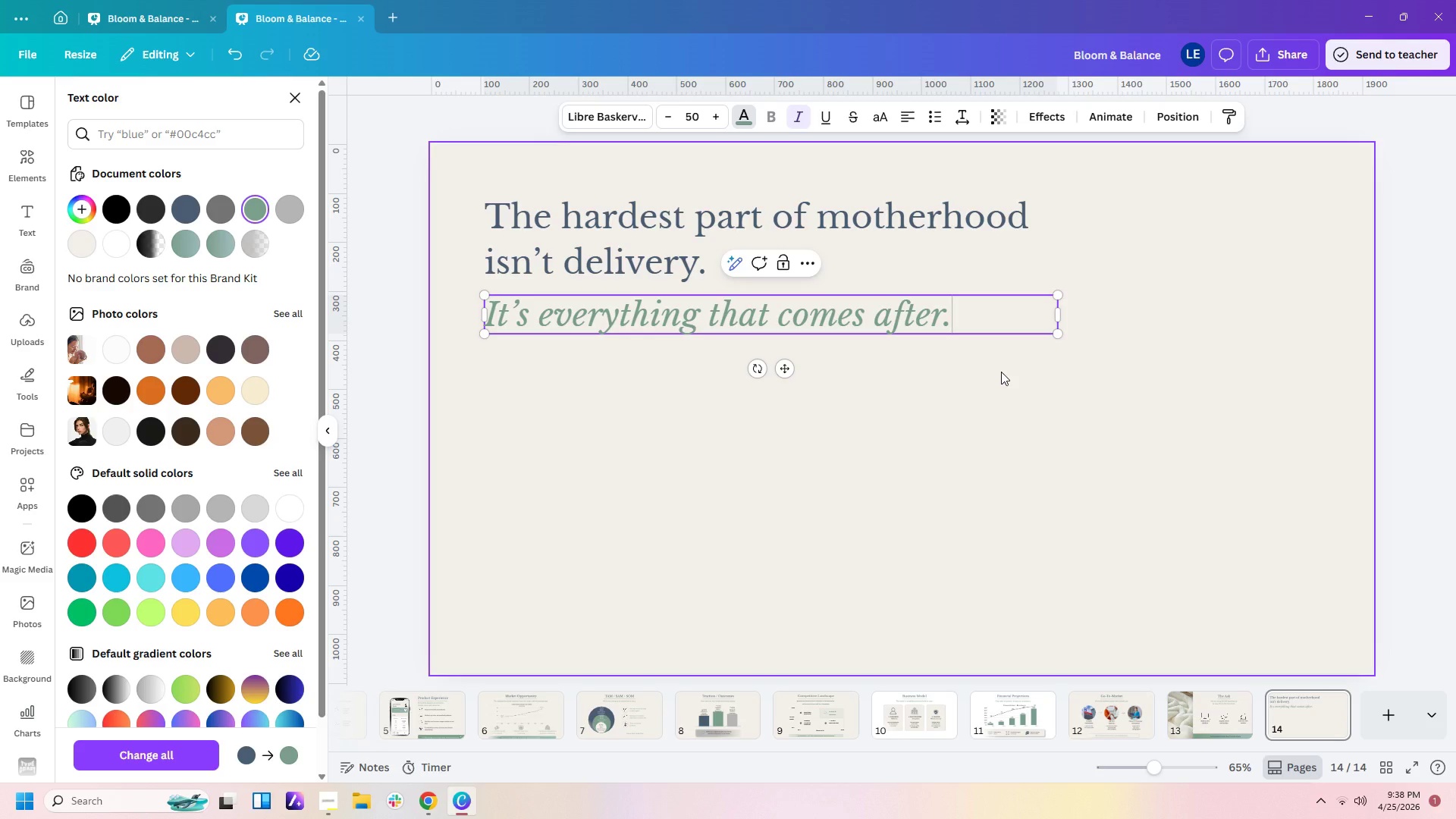 
wait(14.7)
 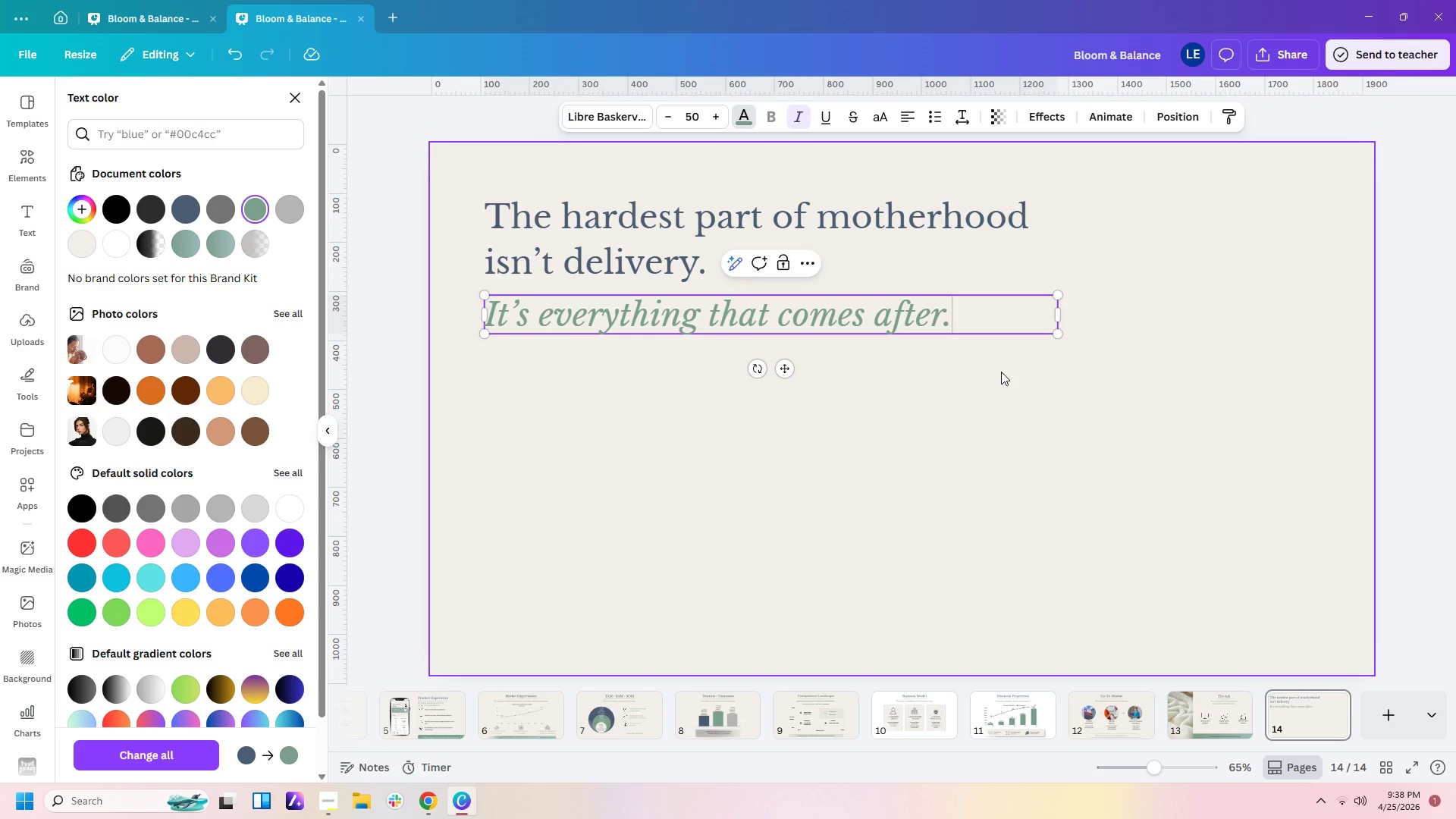 
left_click([984, 395])
 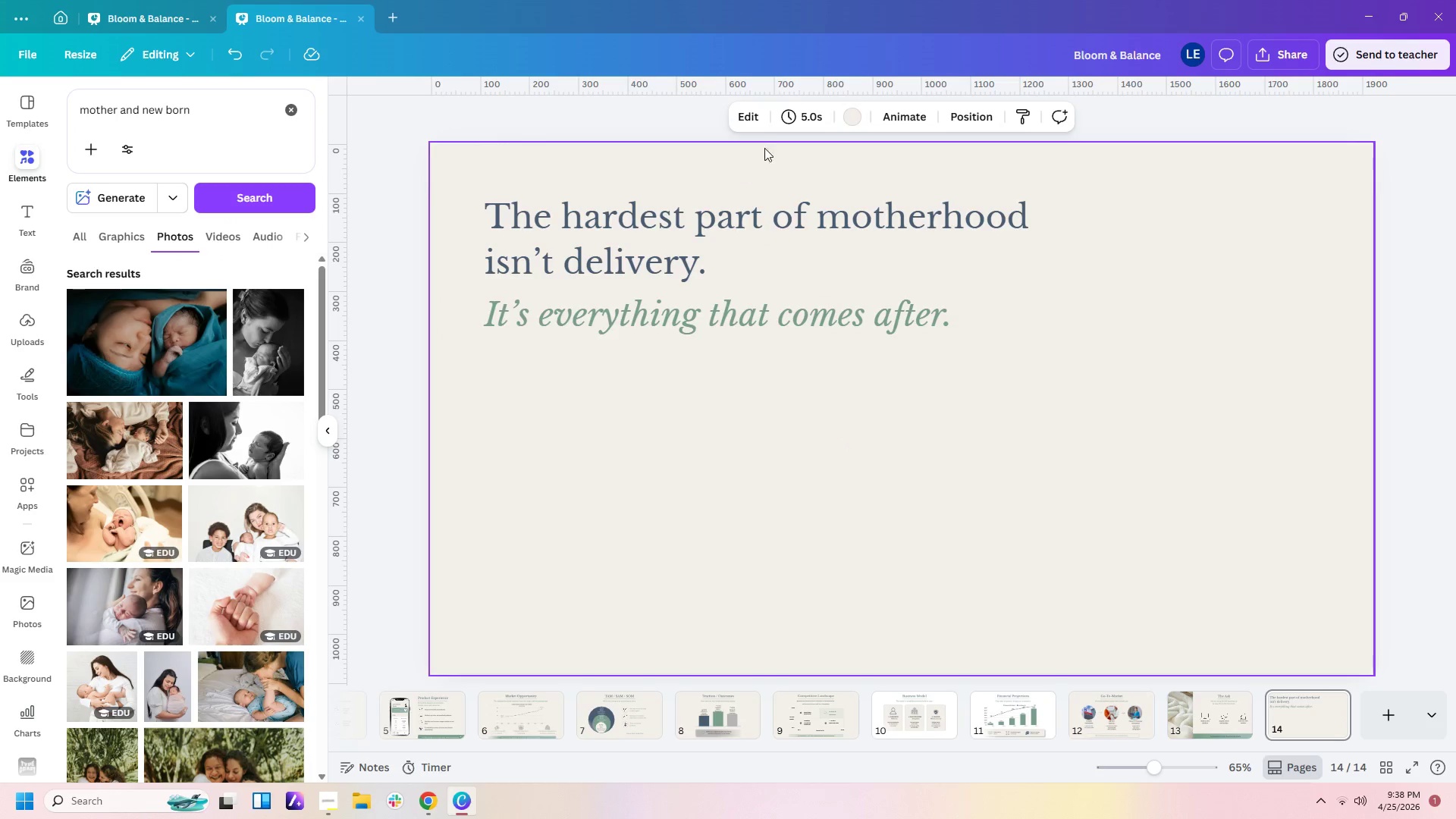 
left_click([39, 223])
 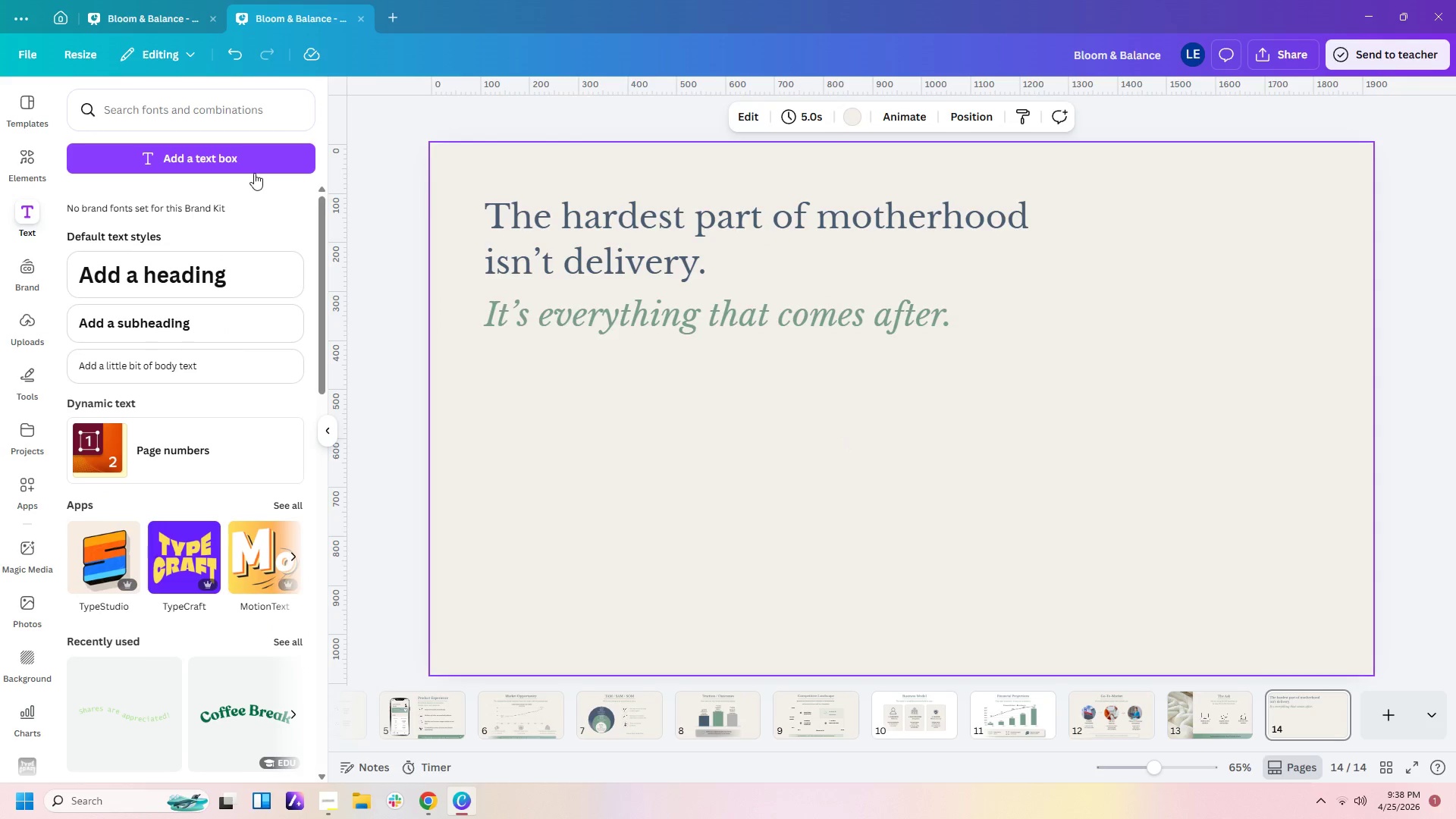 
left_click([254, 171])
 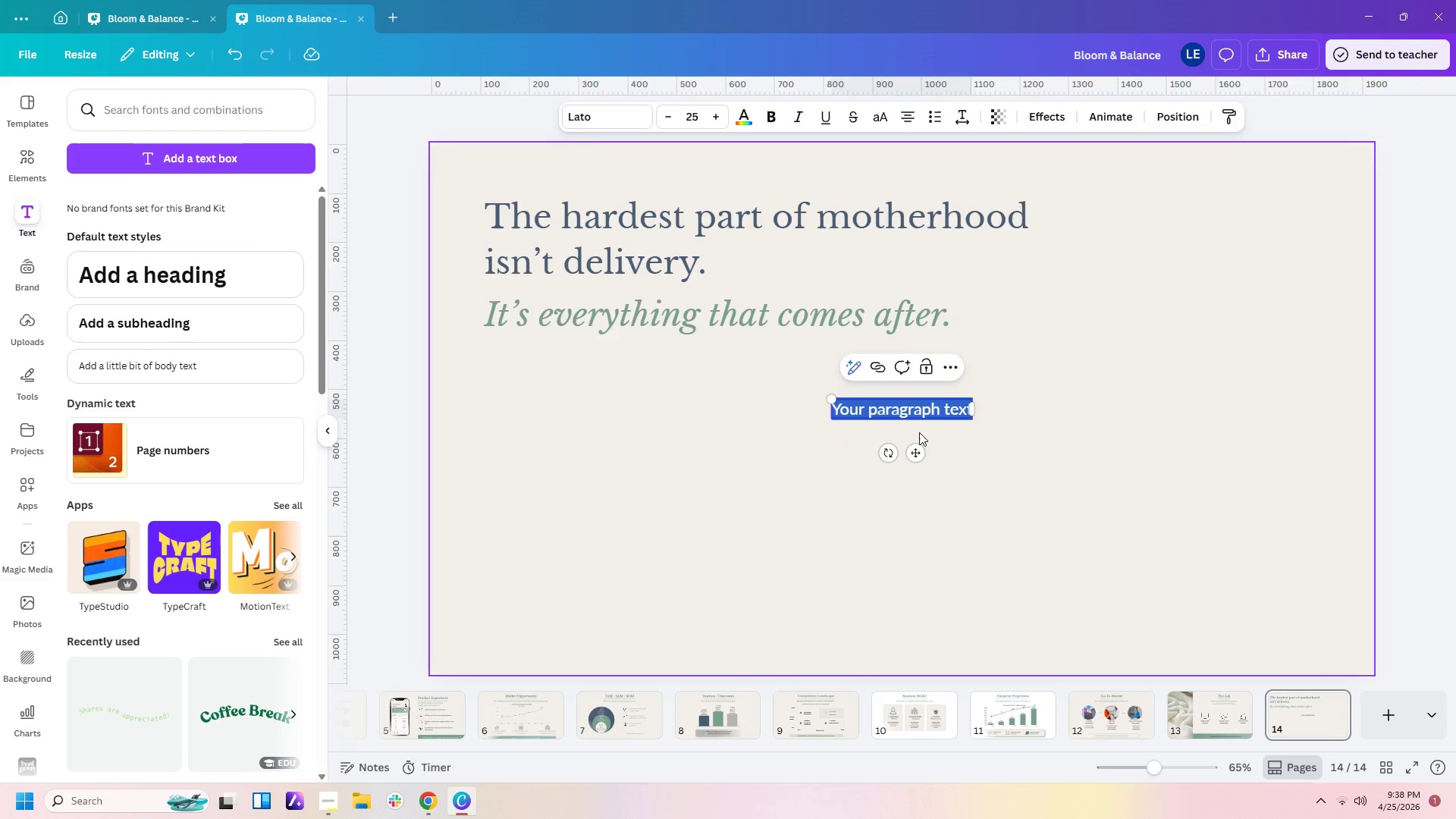 
left_click([991, 442])
 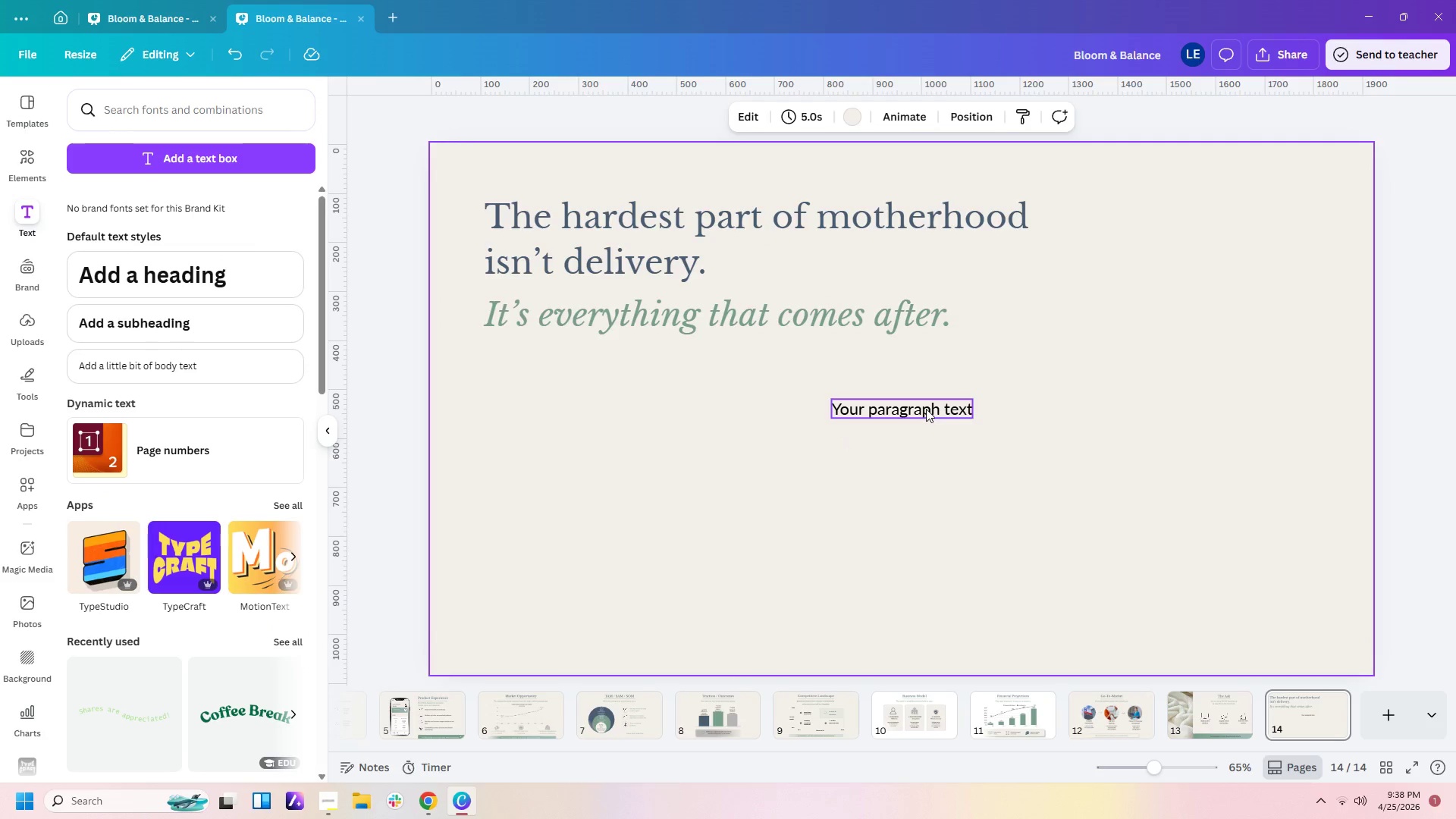 
left_click_drag(start_coordinate=[926, 409], to_coordinate=[664, 435])
 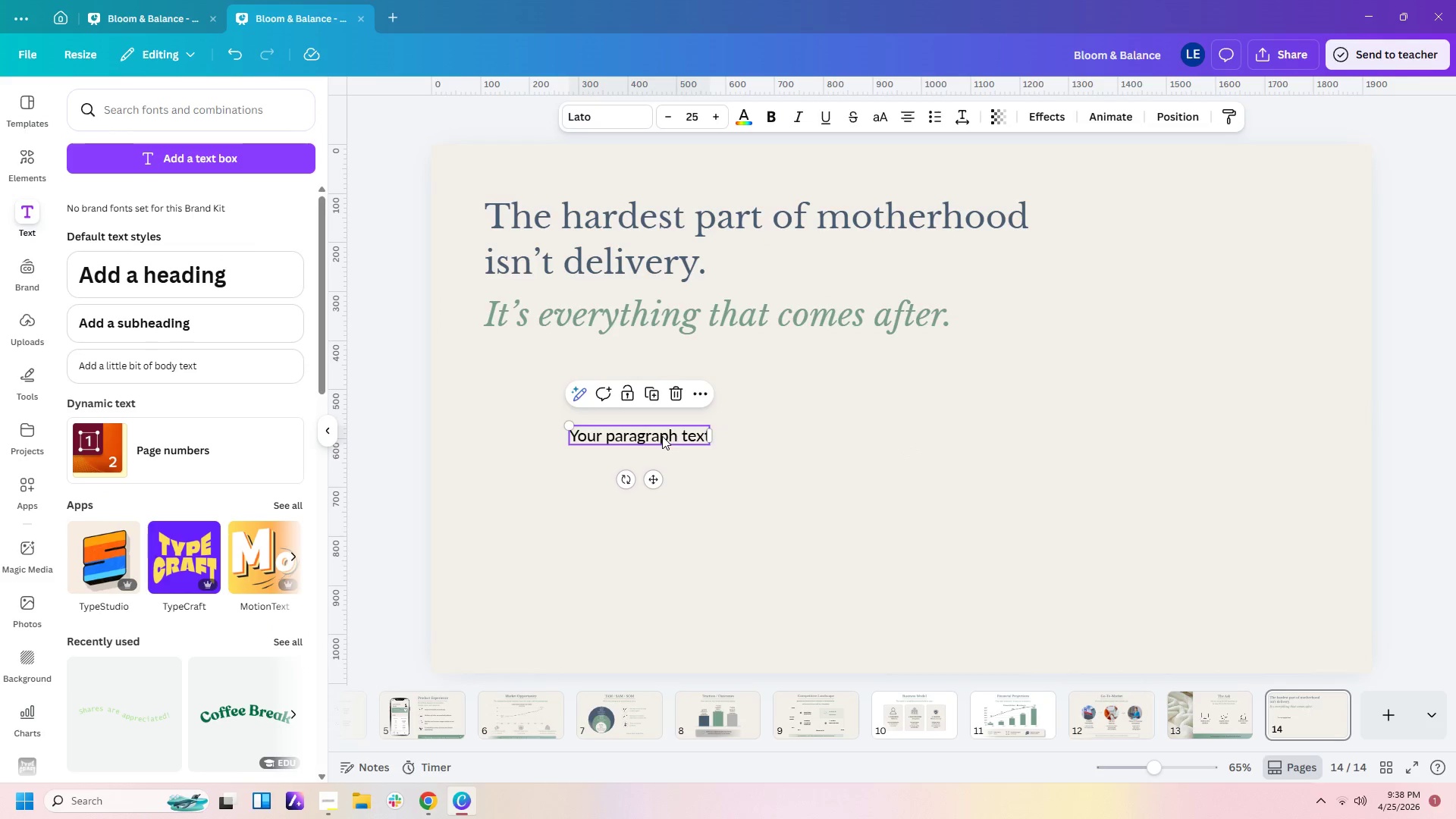 
double_click([662, 436])
 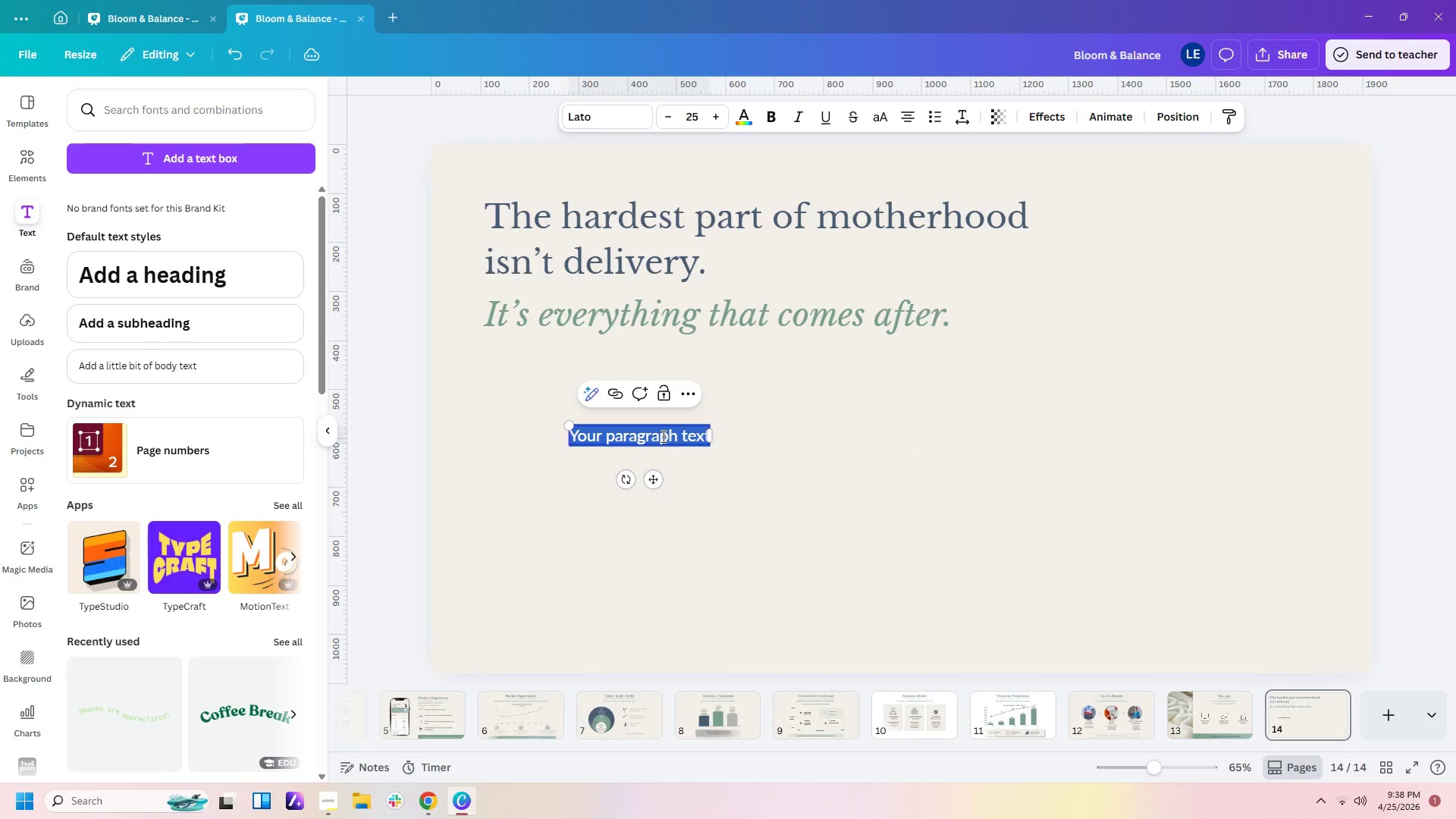 
type(Bllo)
key(Backspace)
key(Backspace)
type(oom & Balance is built for that moment.)
 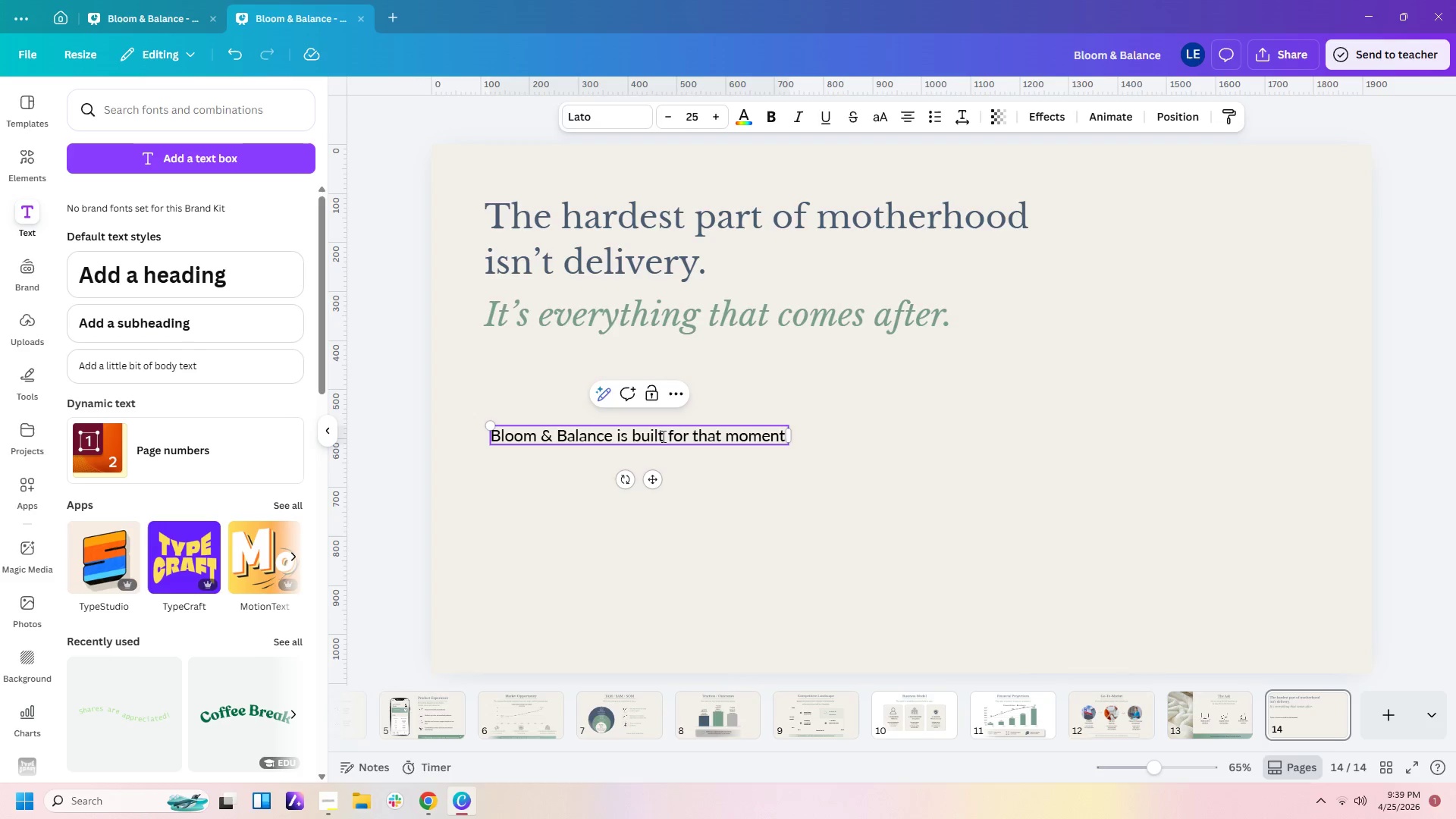 
double_click([716, 120])
 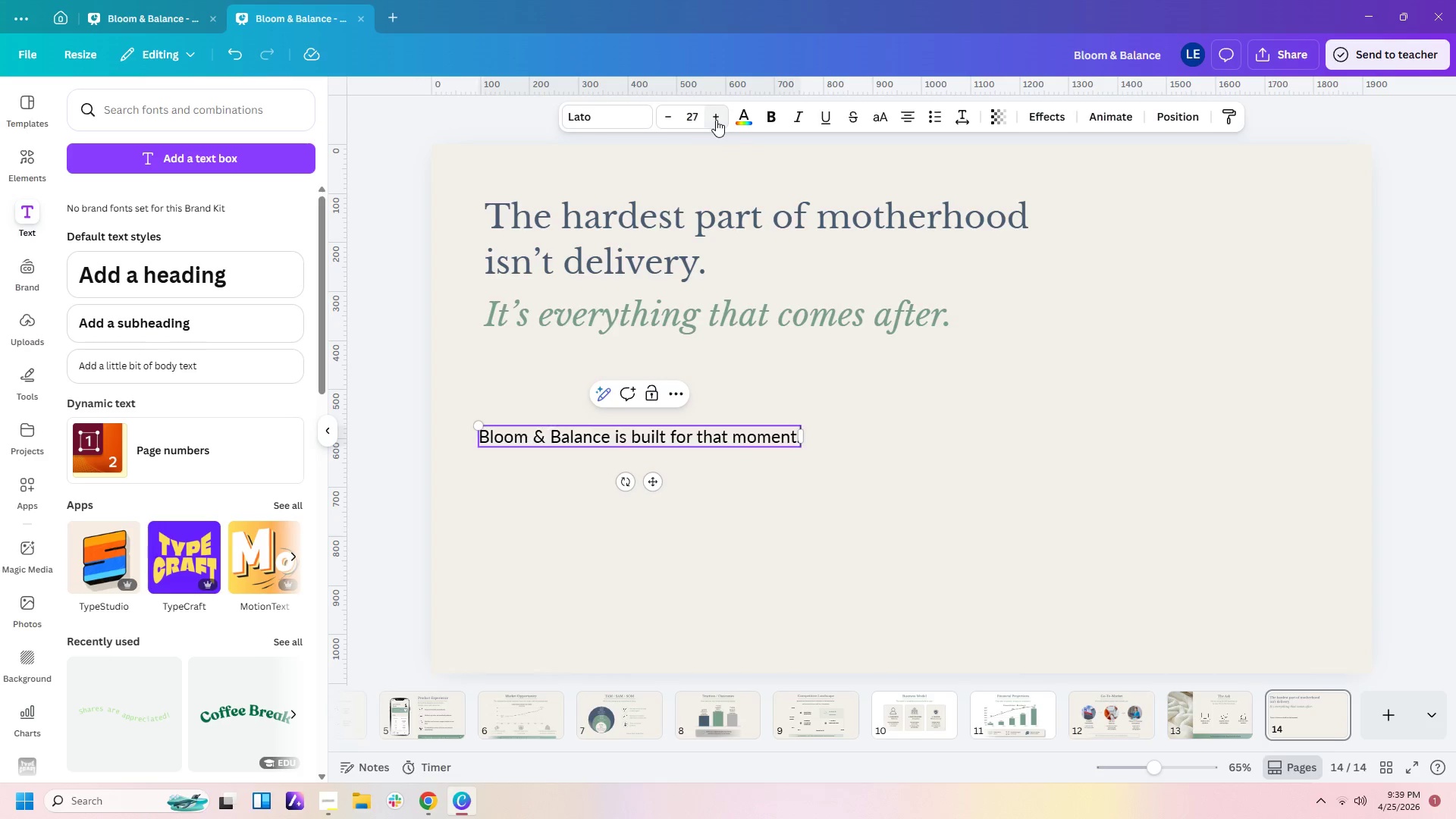 
triple_click([716, 120])
 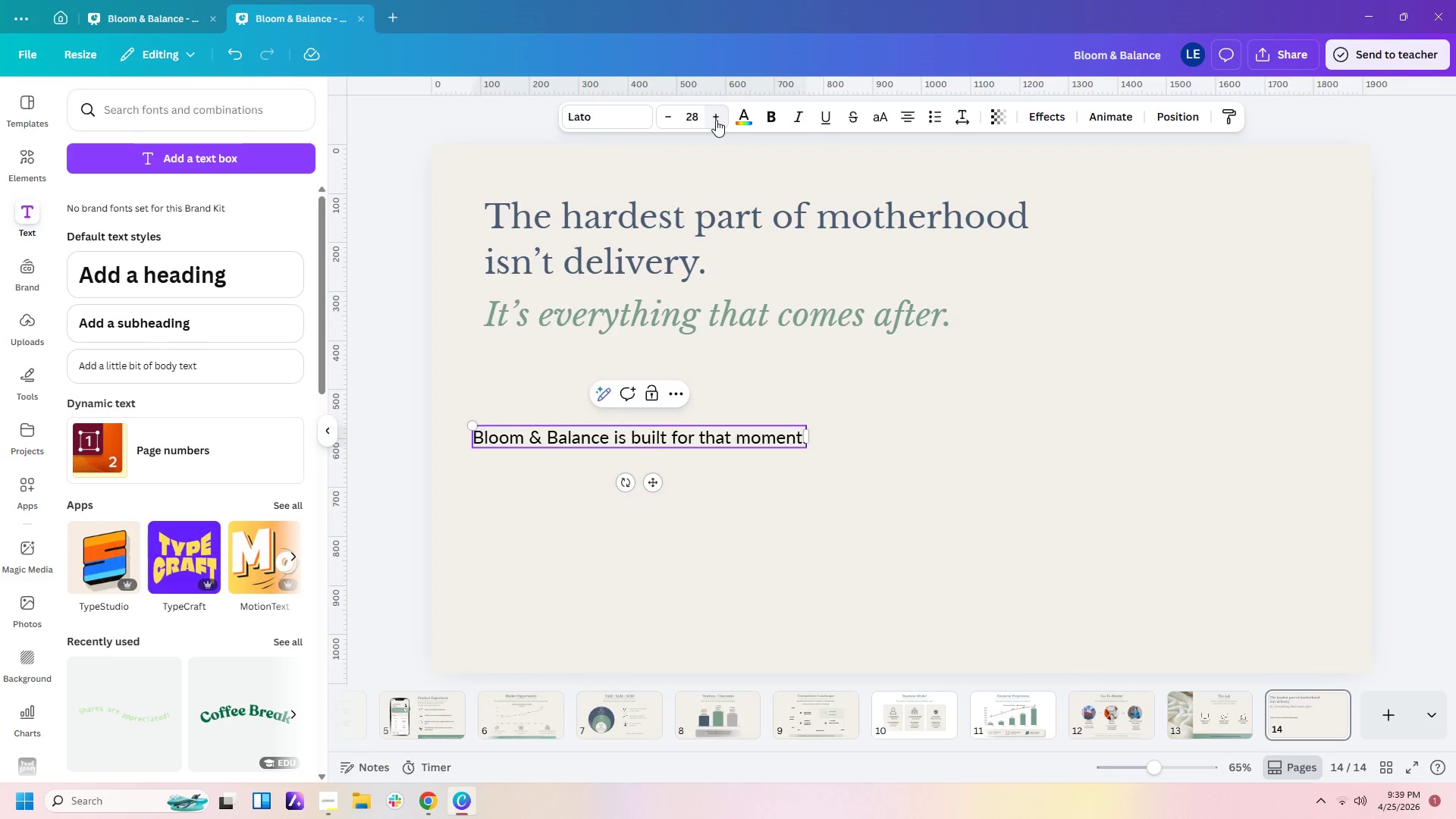 
triple_click([716, 120])
 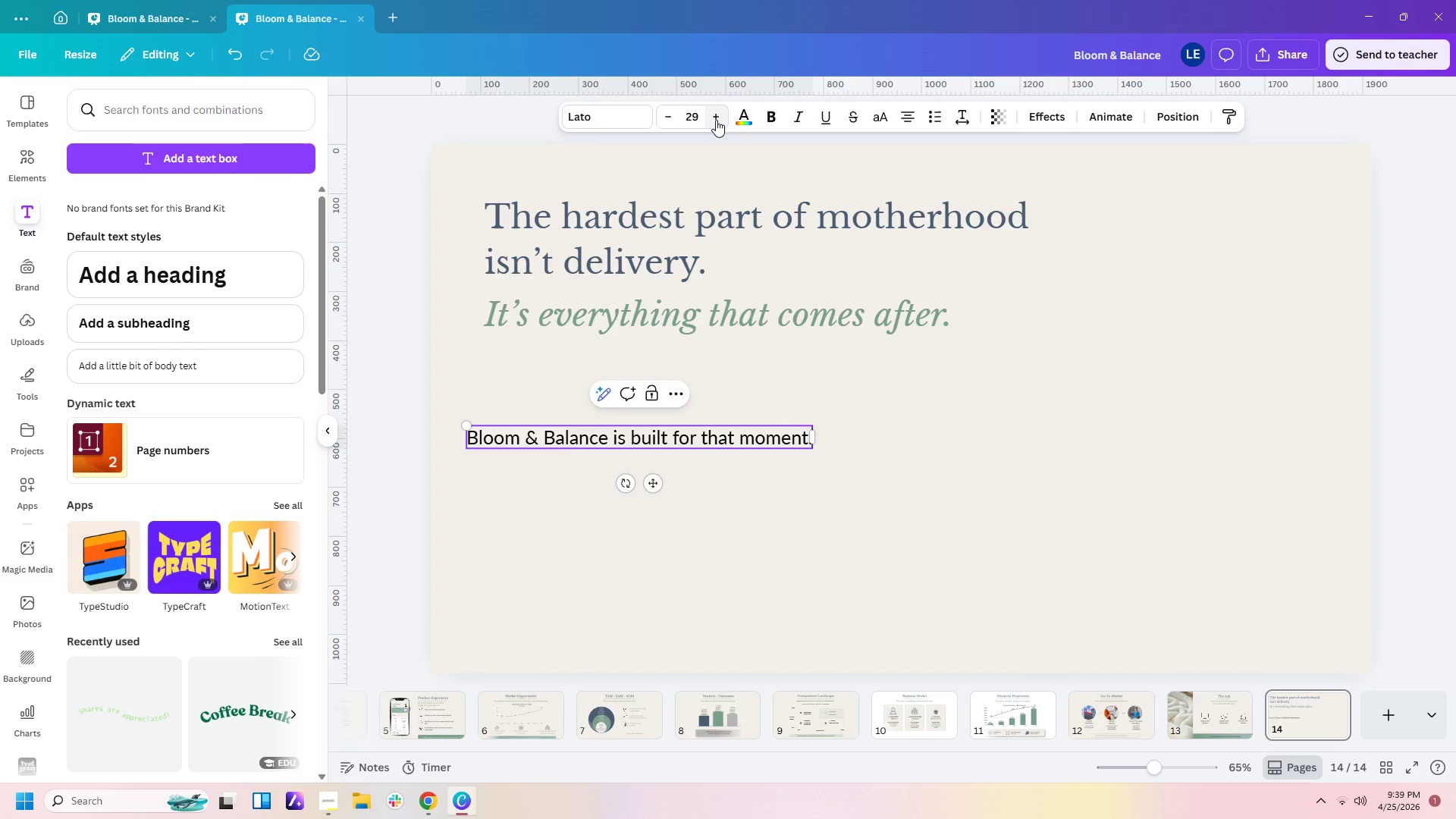 
triple_click([716, 120])
 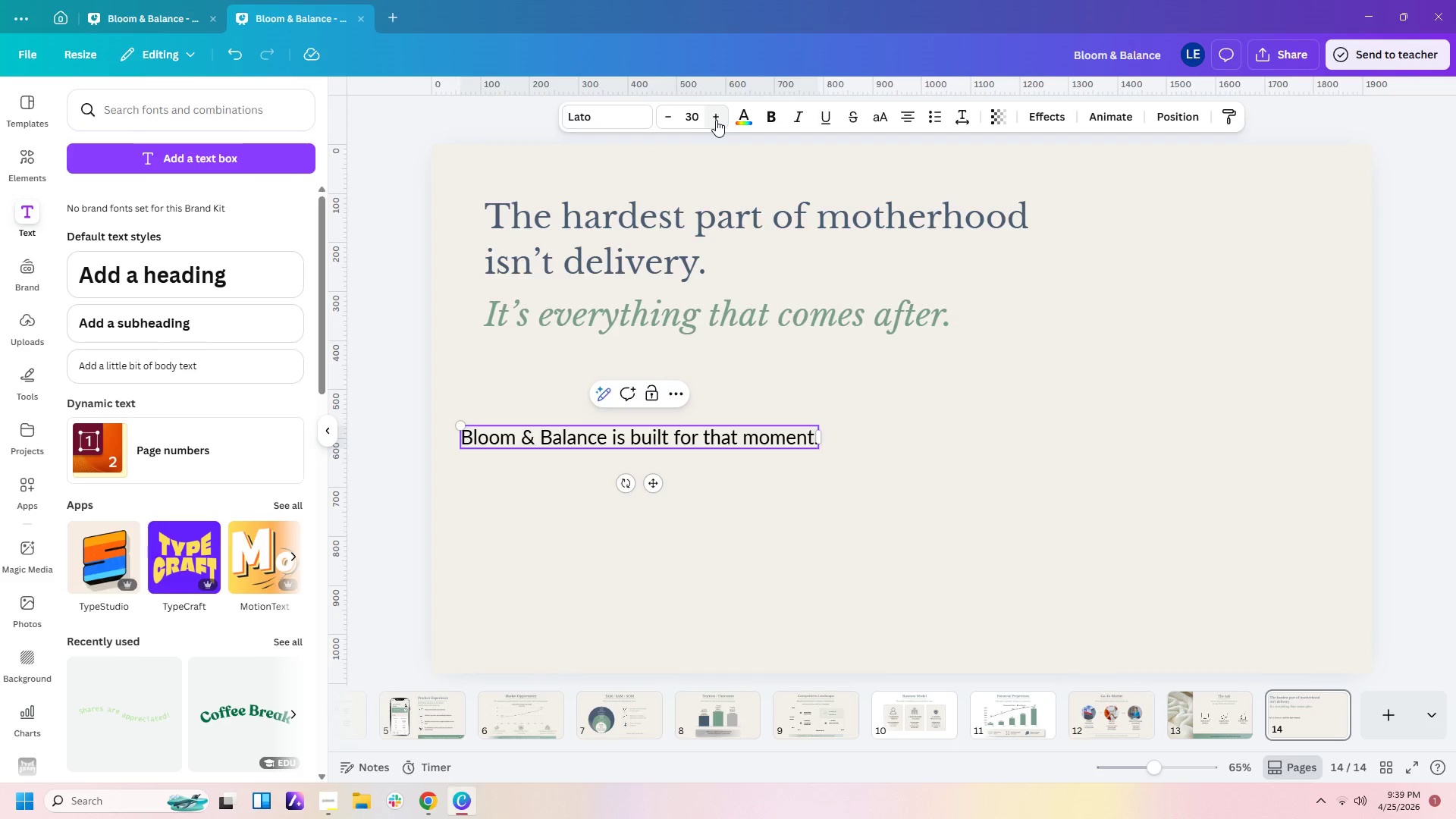 
wait(25.81)
 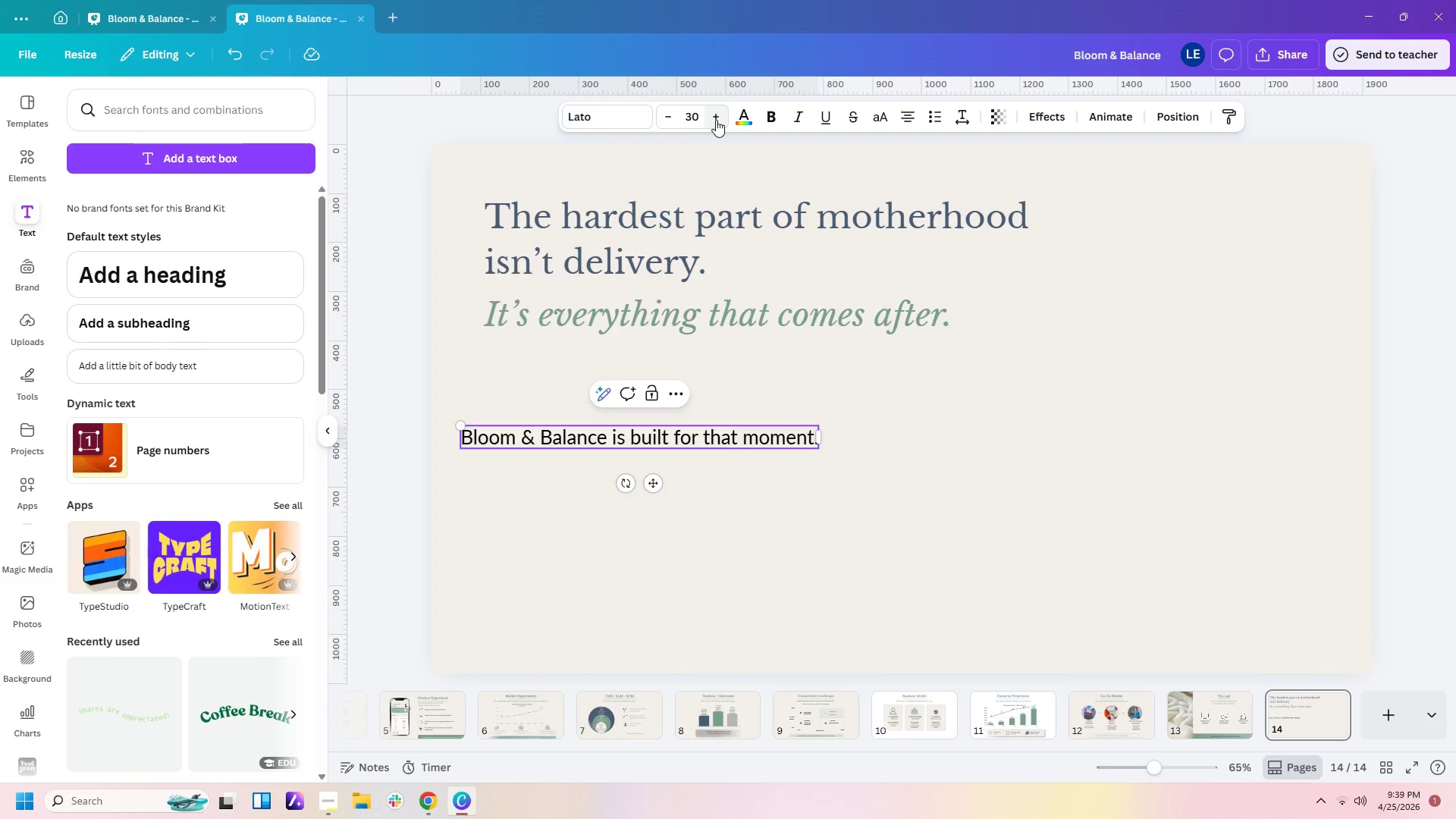 
double_click([714, 120])
 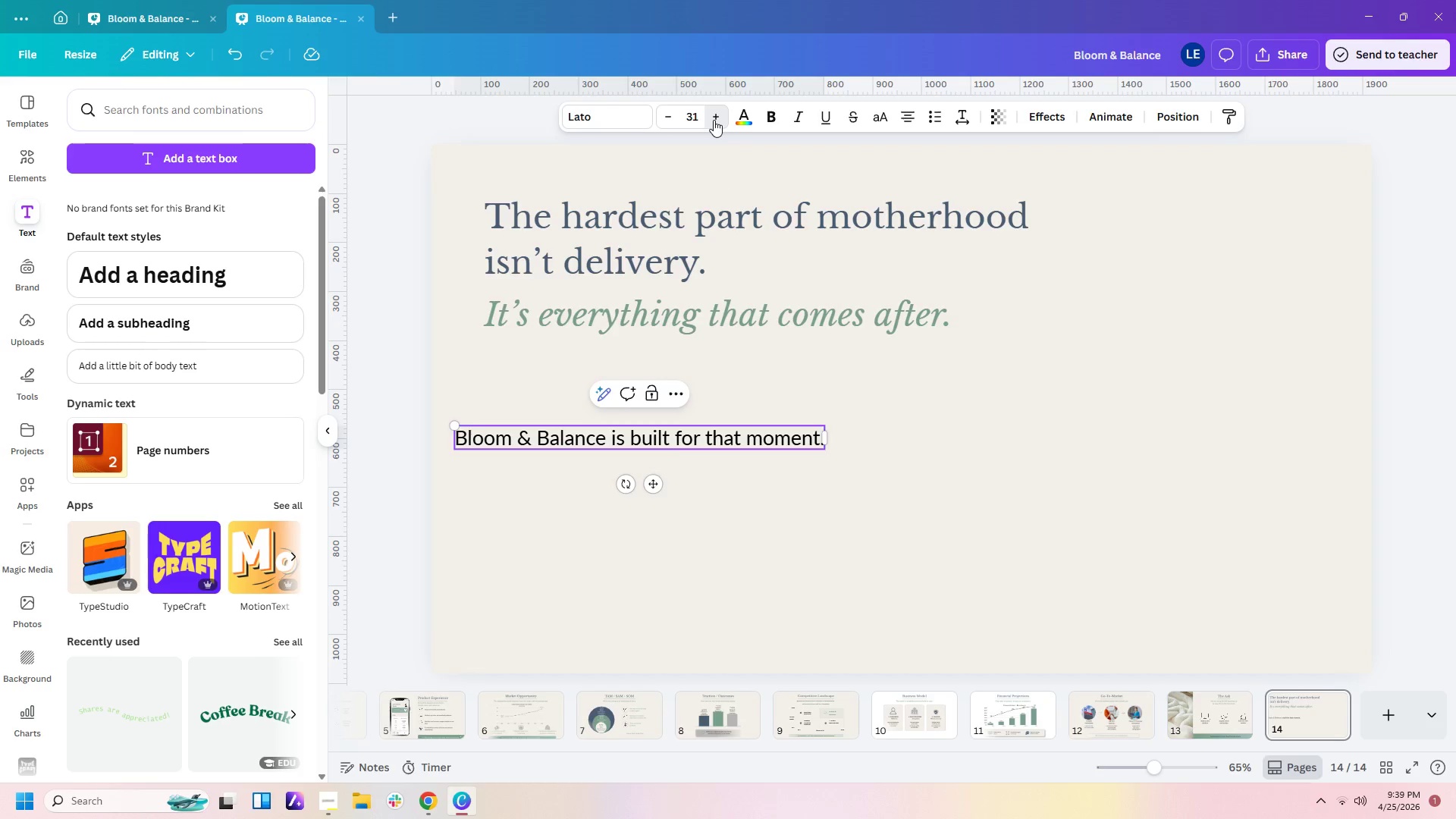 
triple_click([714, 120])
 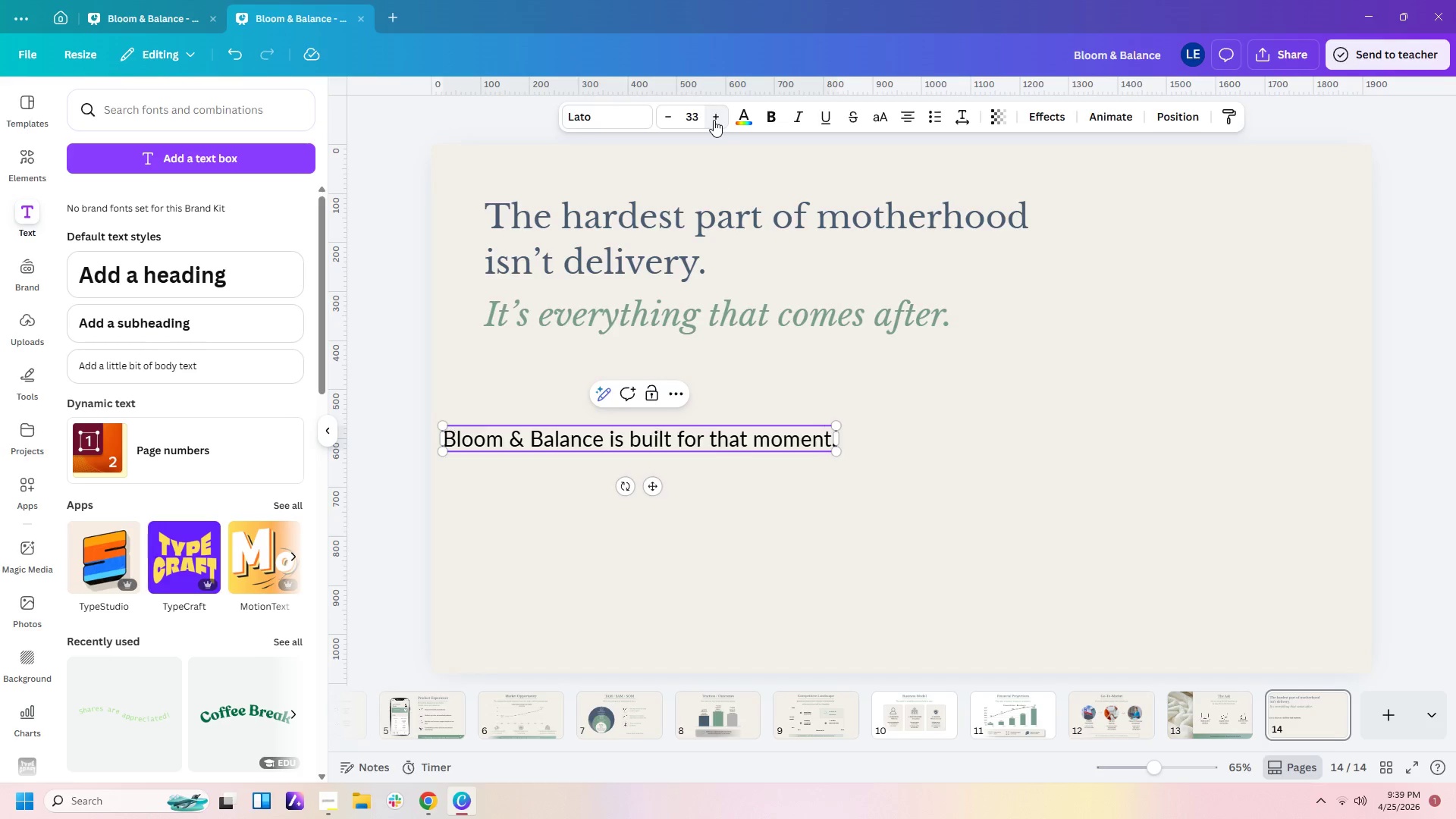 
triple_click([714, 120])
 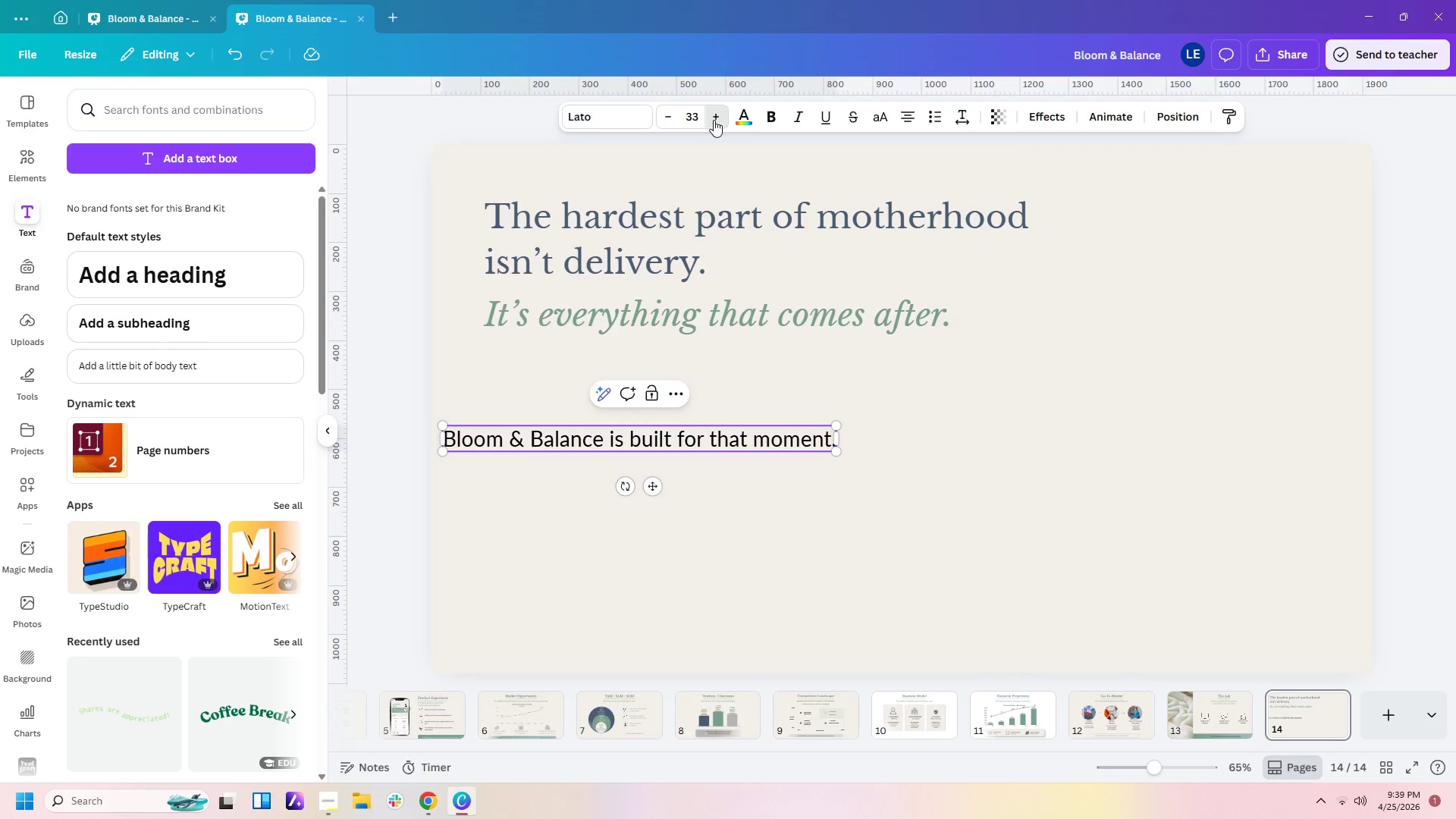 
triple_click([714, 120])
 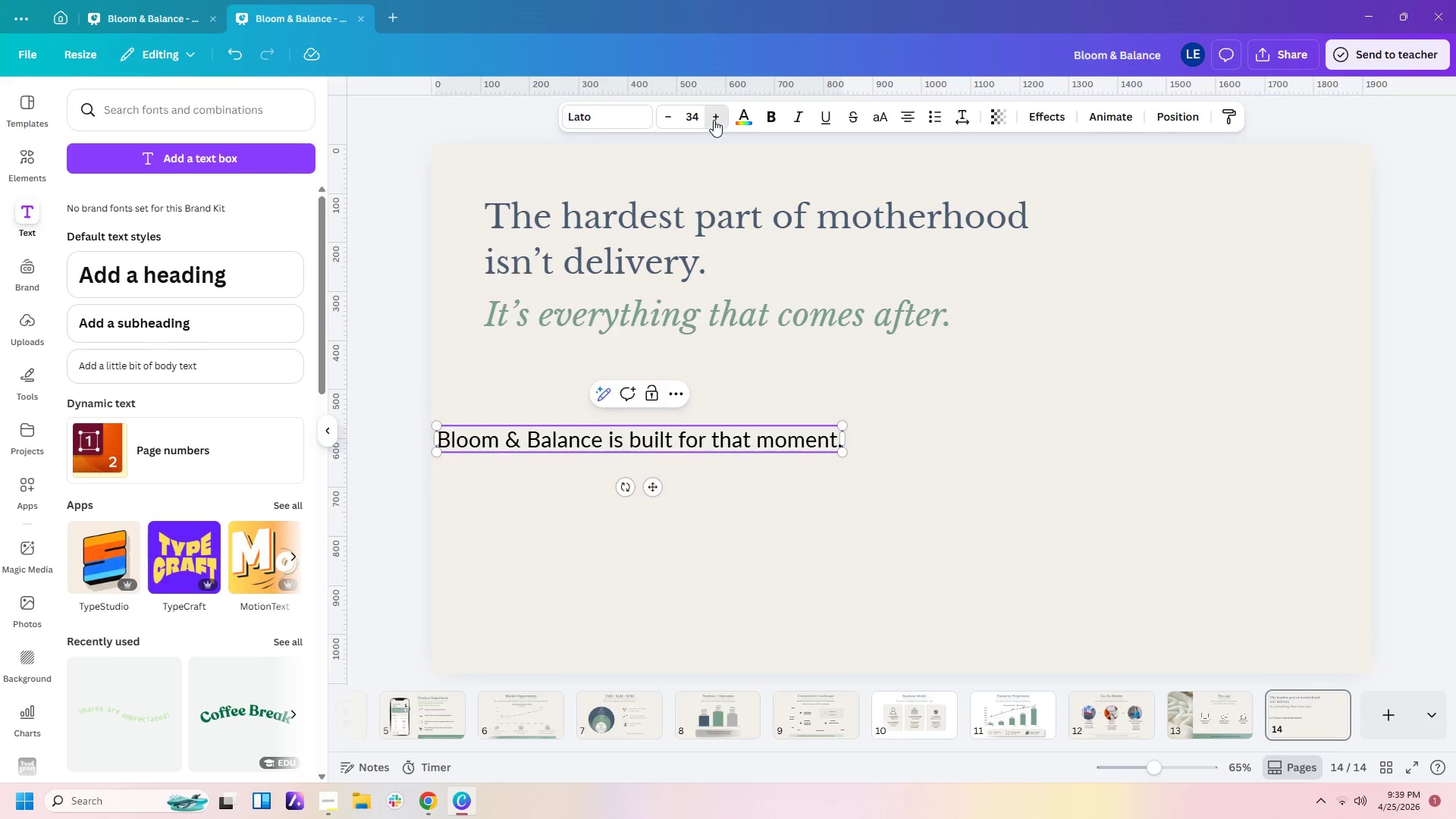 
triple_click([714, 120])
 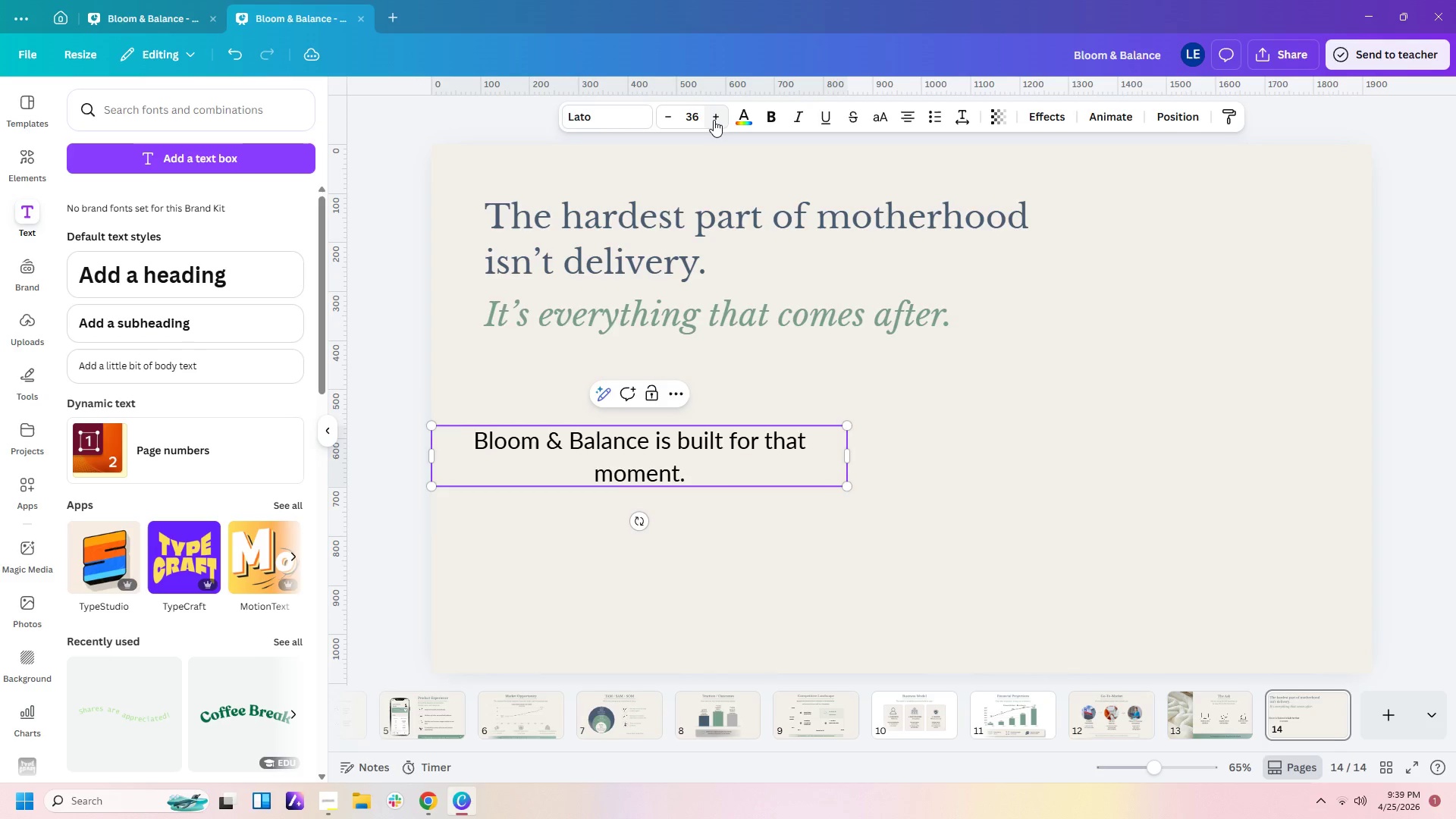 
double_click([714, 120])
 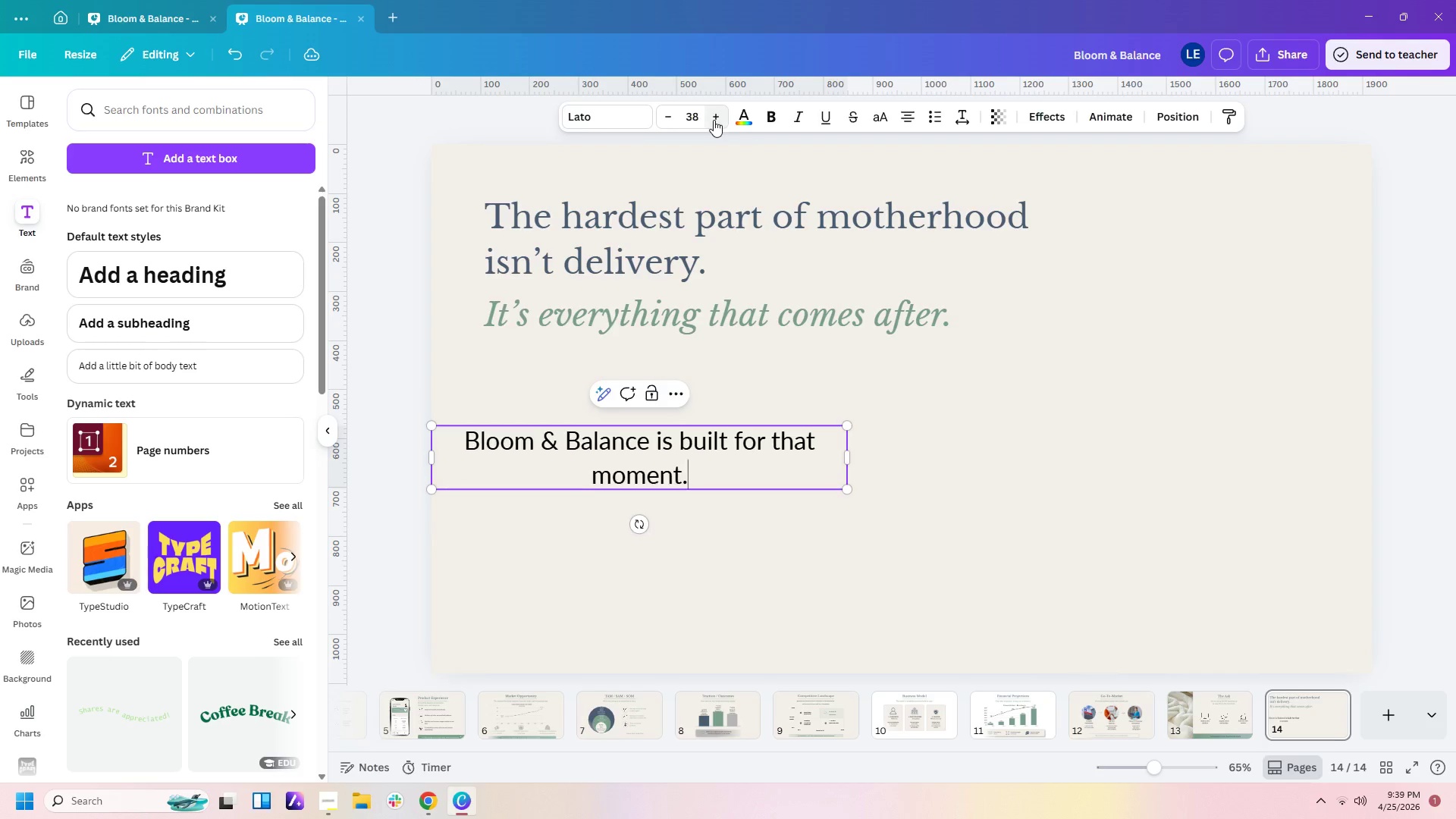 
triple_click([714, 120])
 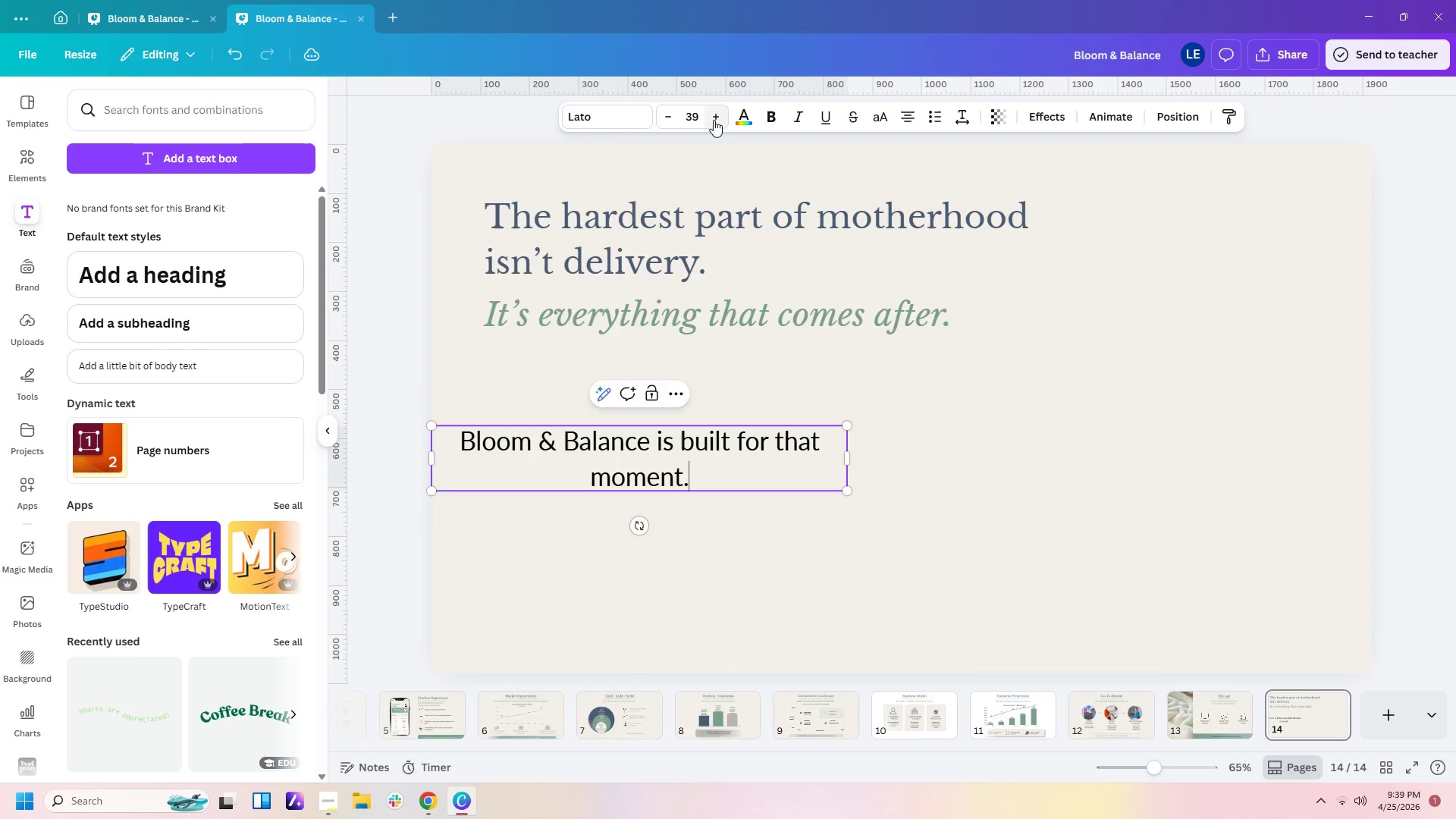 
left_click([714, 120])
 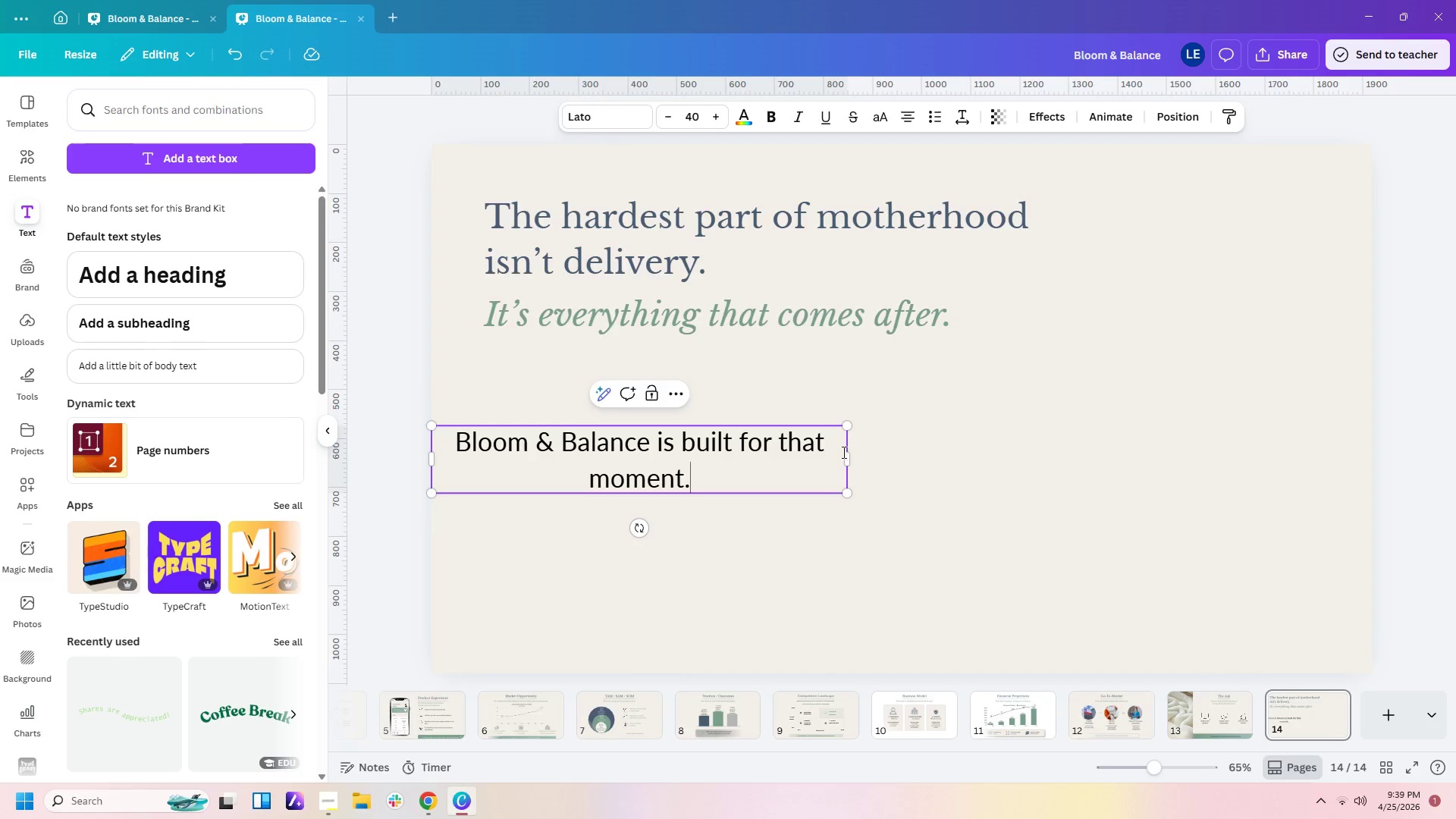 
left_click_drag(start_coordinate=[849, 453], to_coordinate=[983, 466])
 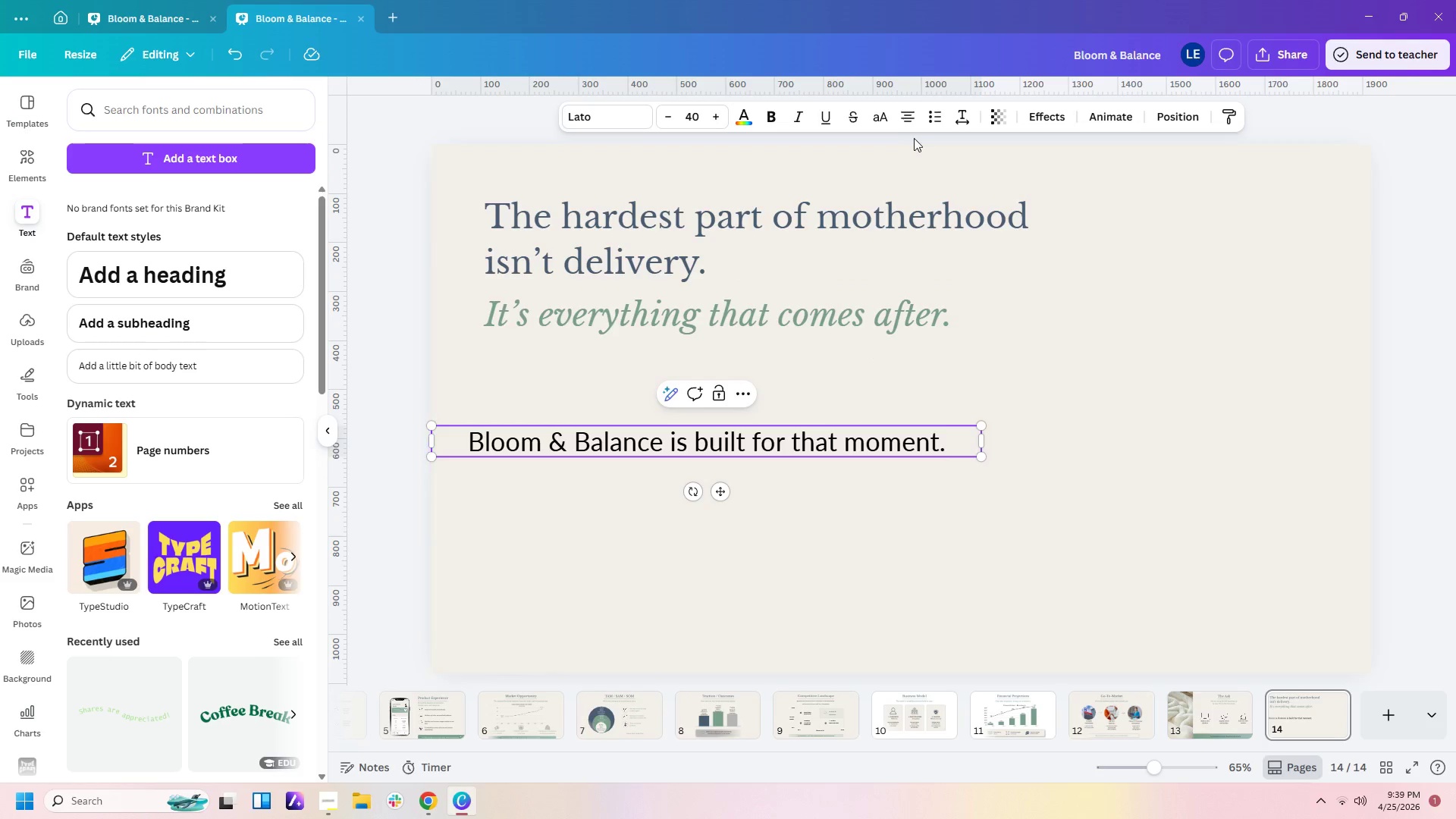 
left_click([906, 123])
 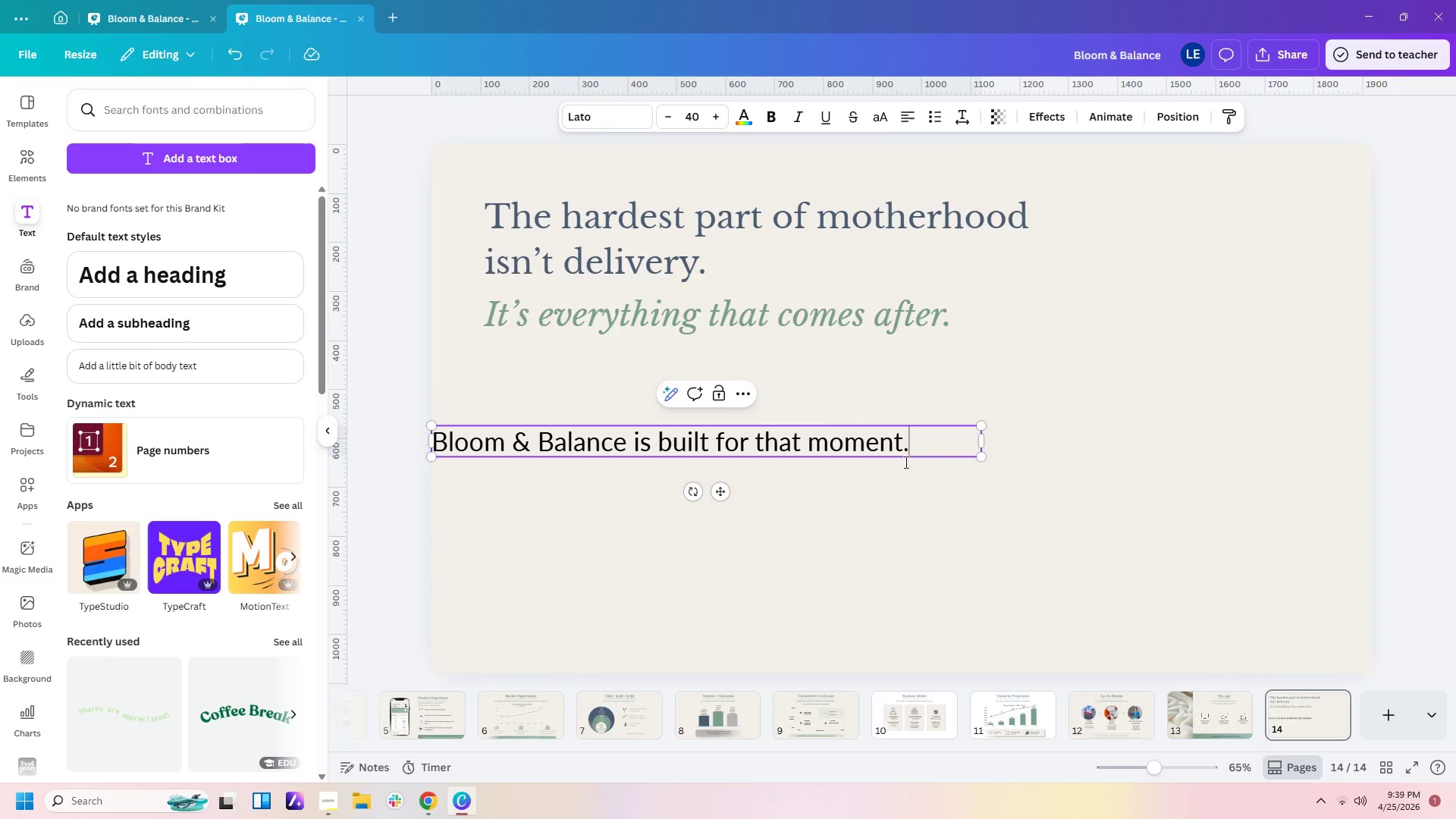 
left_click([892, 513])
 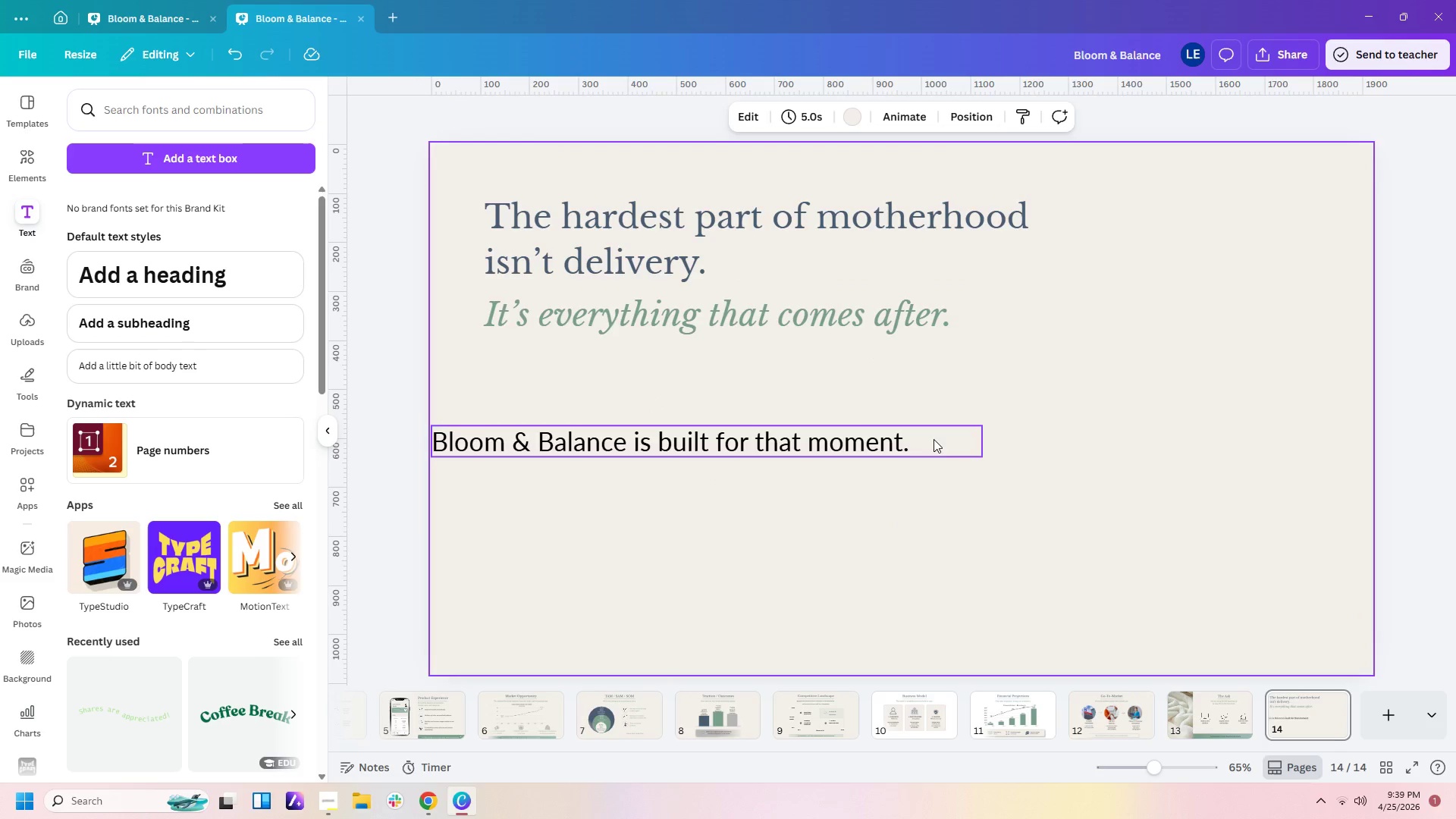 
left_click_drag(start_coordinate=[934, 438], to_coordinate=[996, 436])
 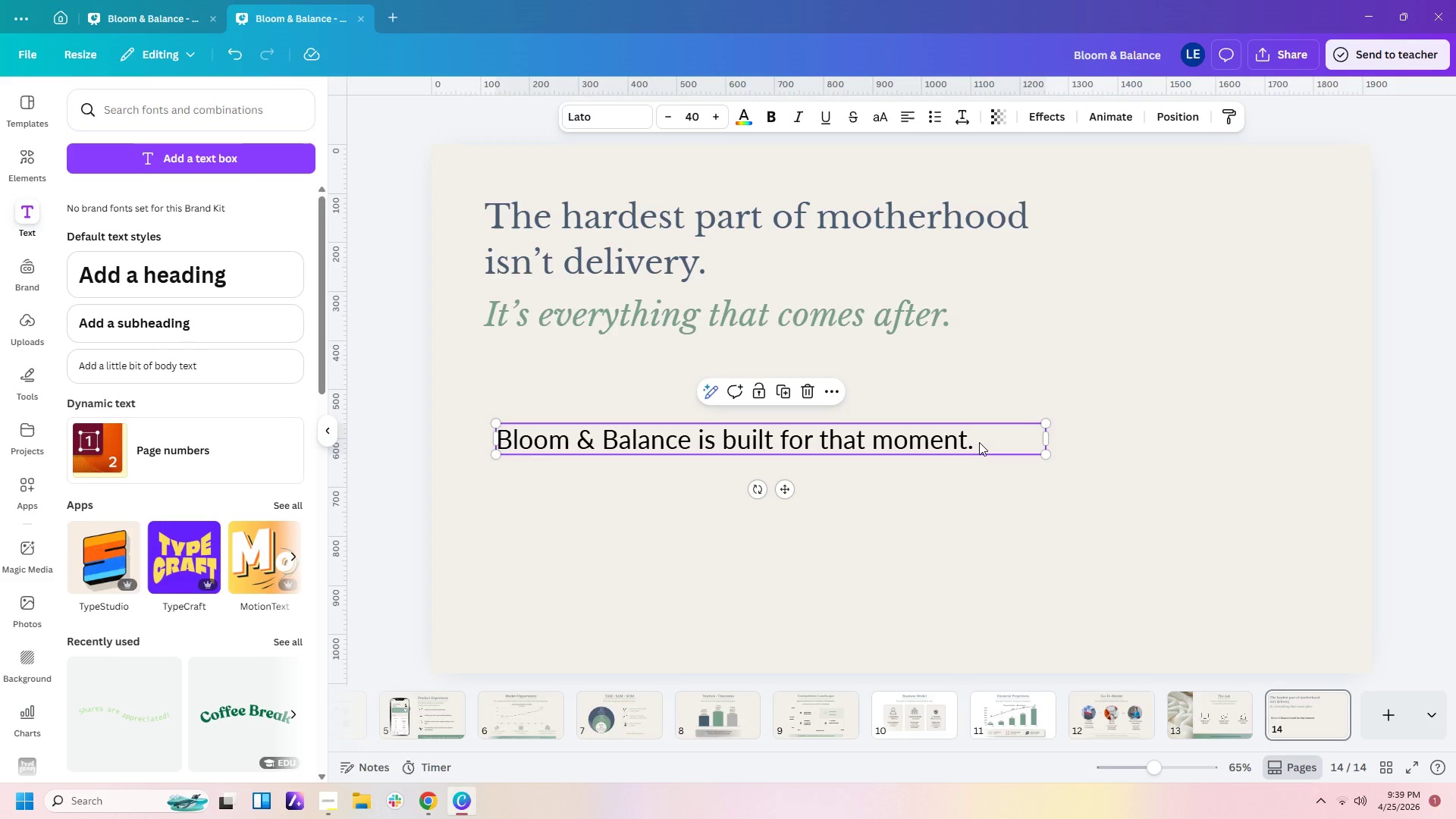 
wait(10.31)
 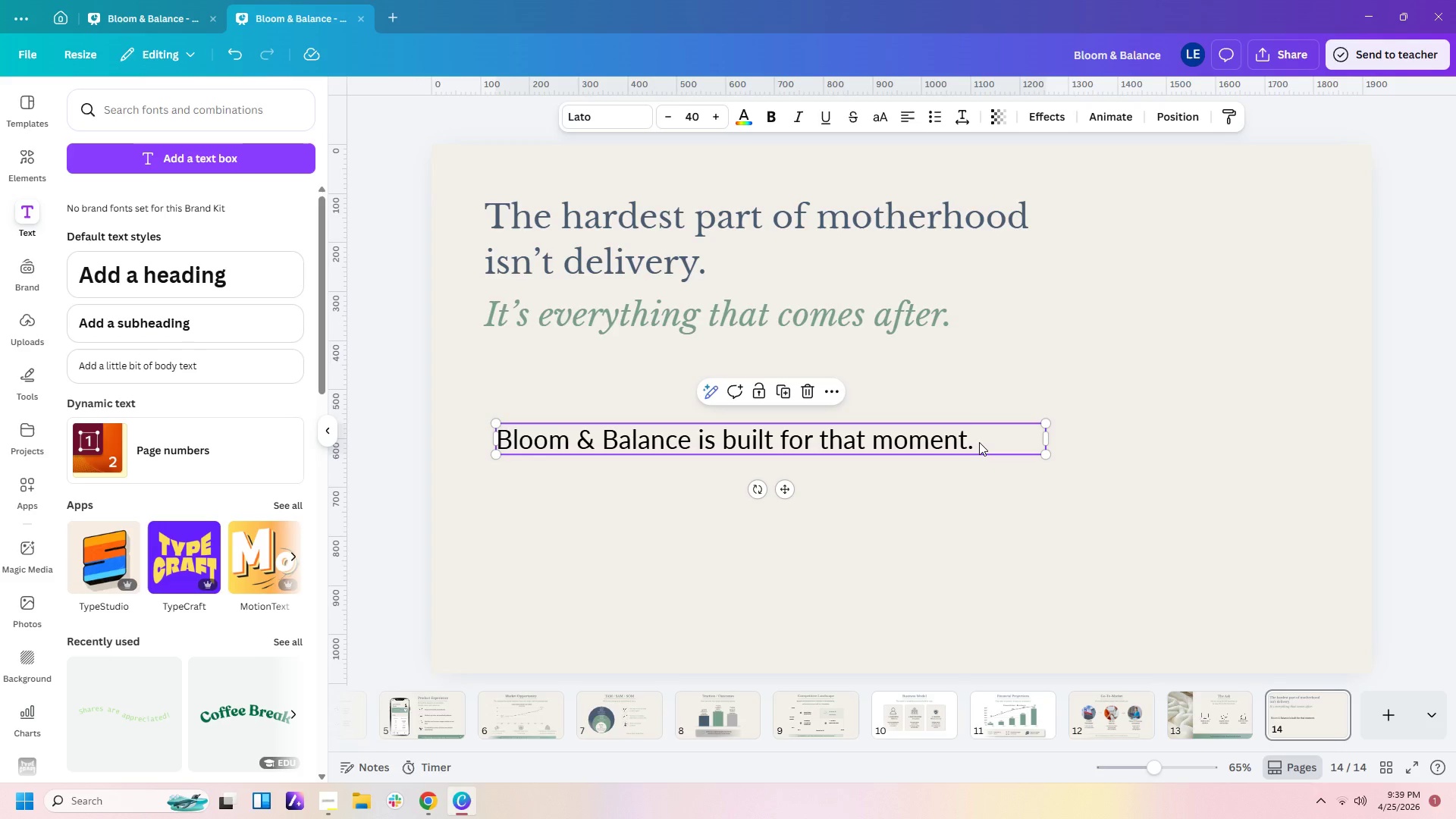 
left_click([749, 116])
 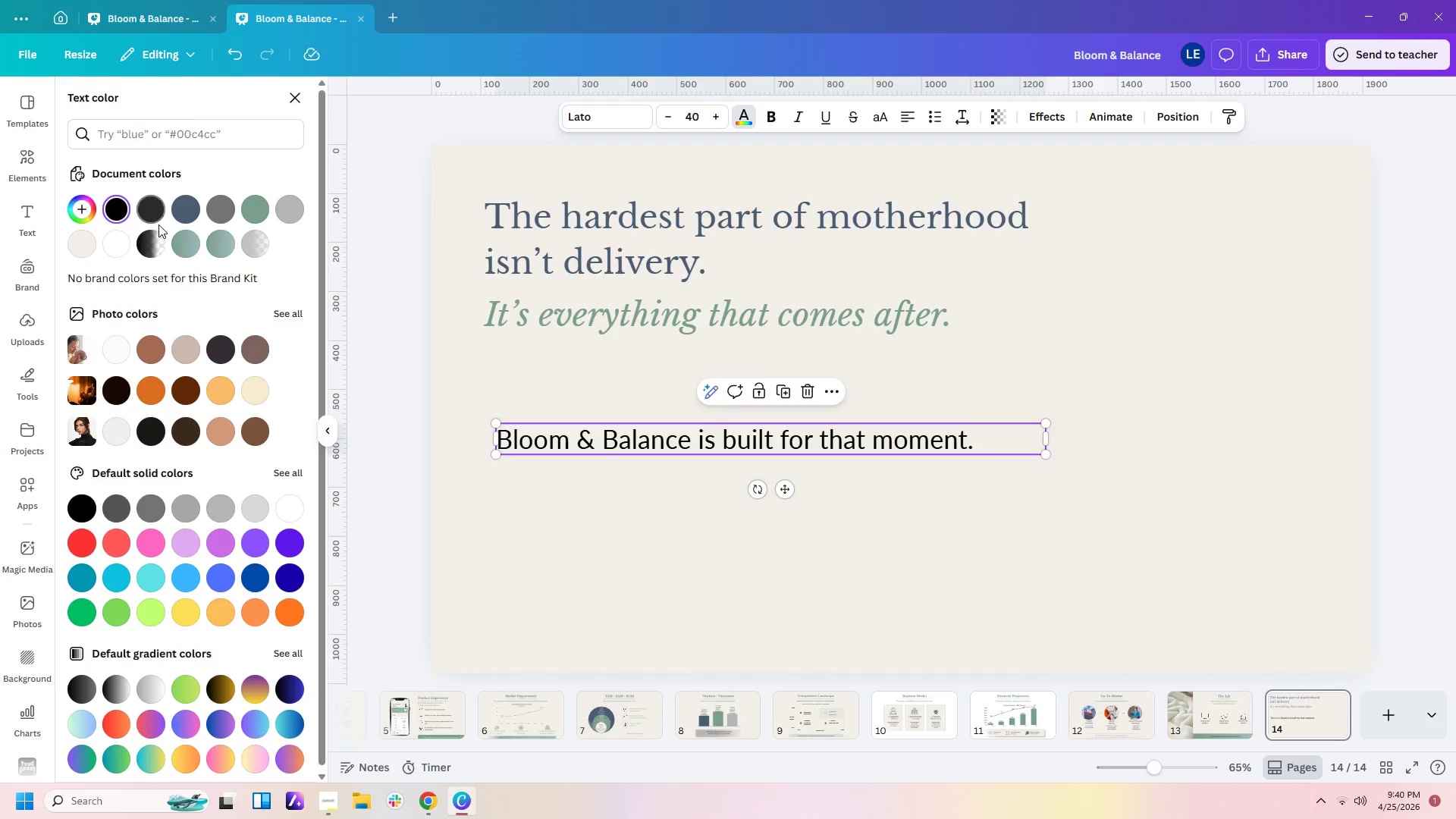 
left_click([158, 215])
 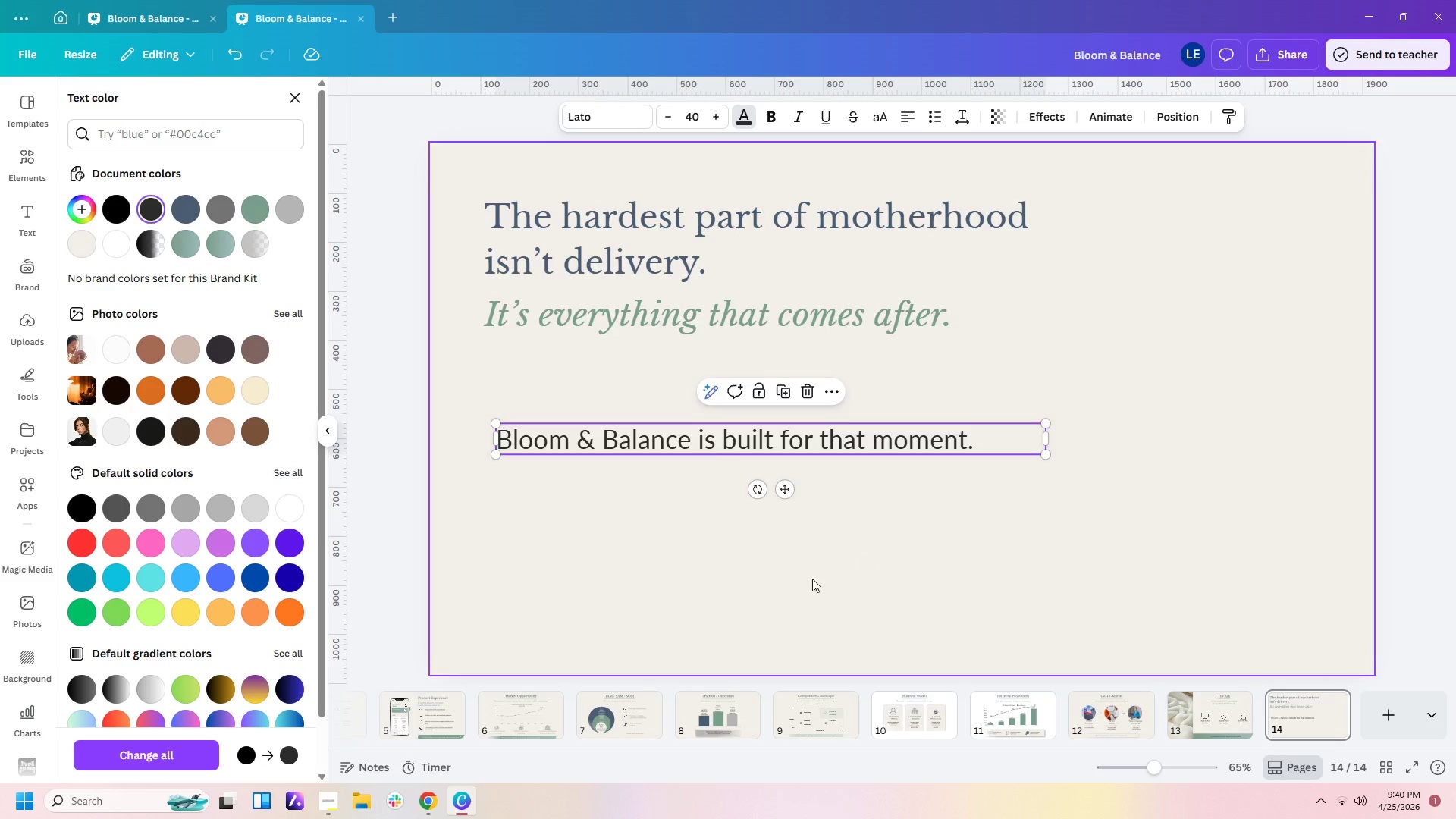 
left_click([675, 519])
 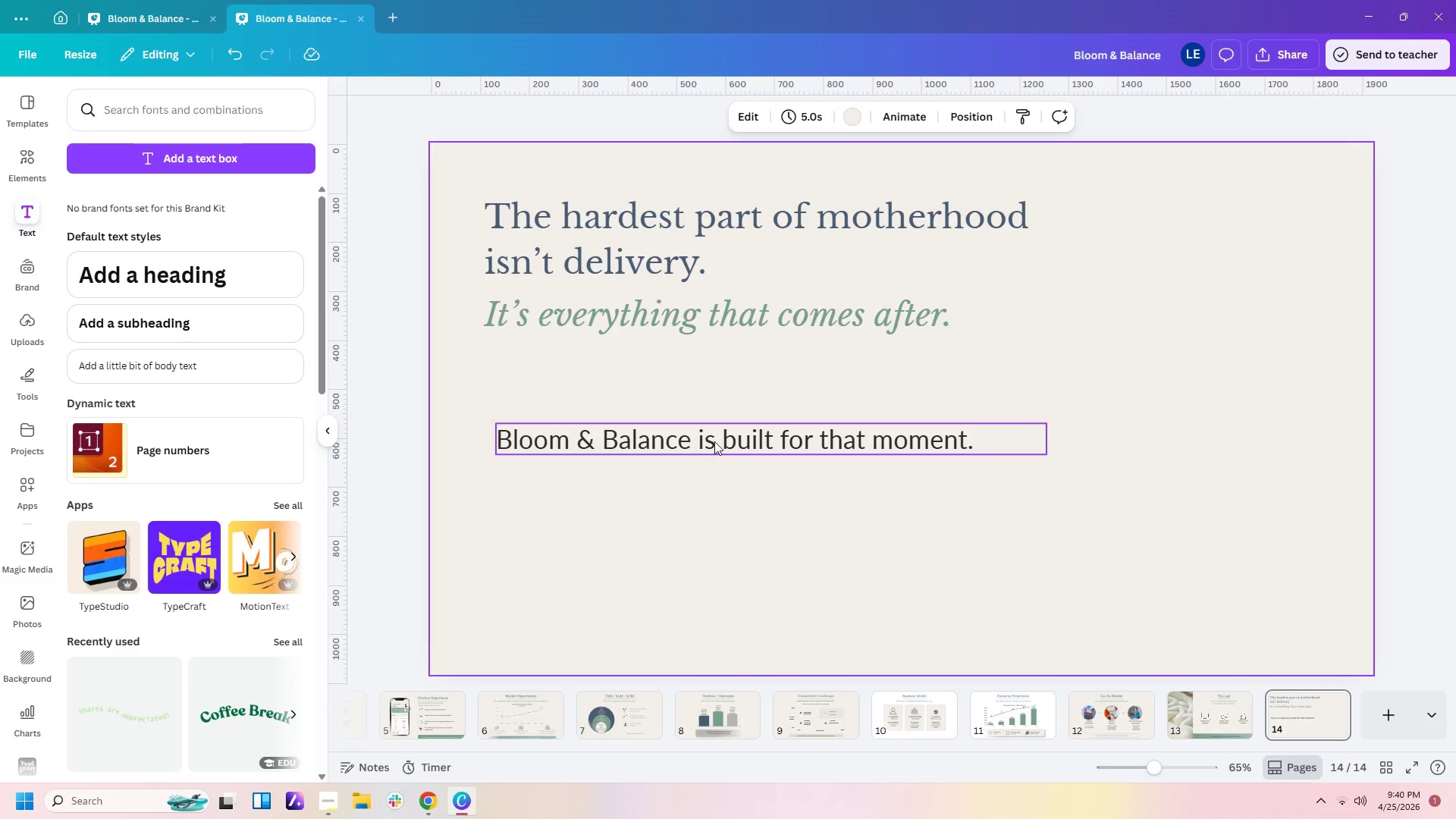 
left_click_drag(start_coordinate=[714, 441], to_coordinate=[708, 411])
 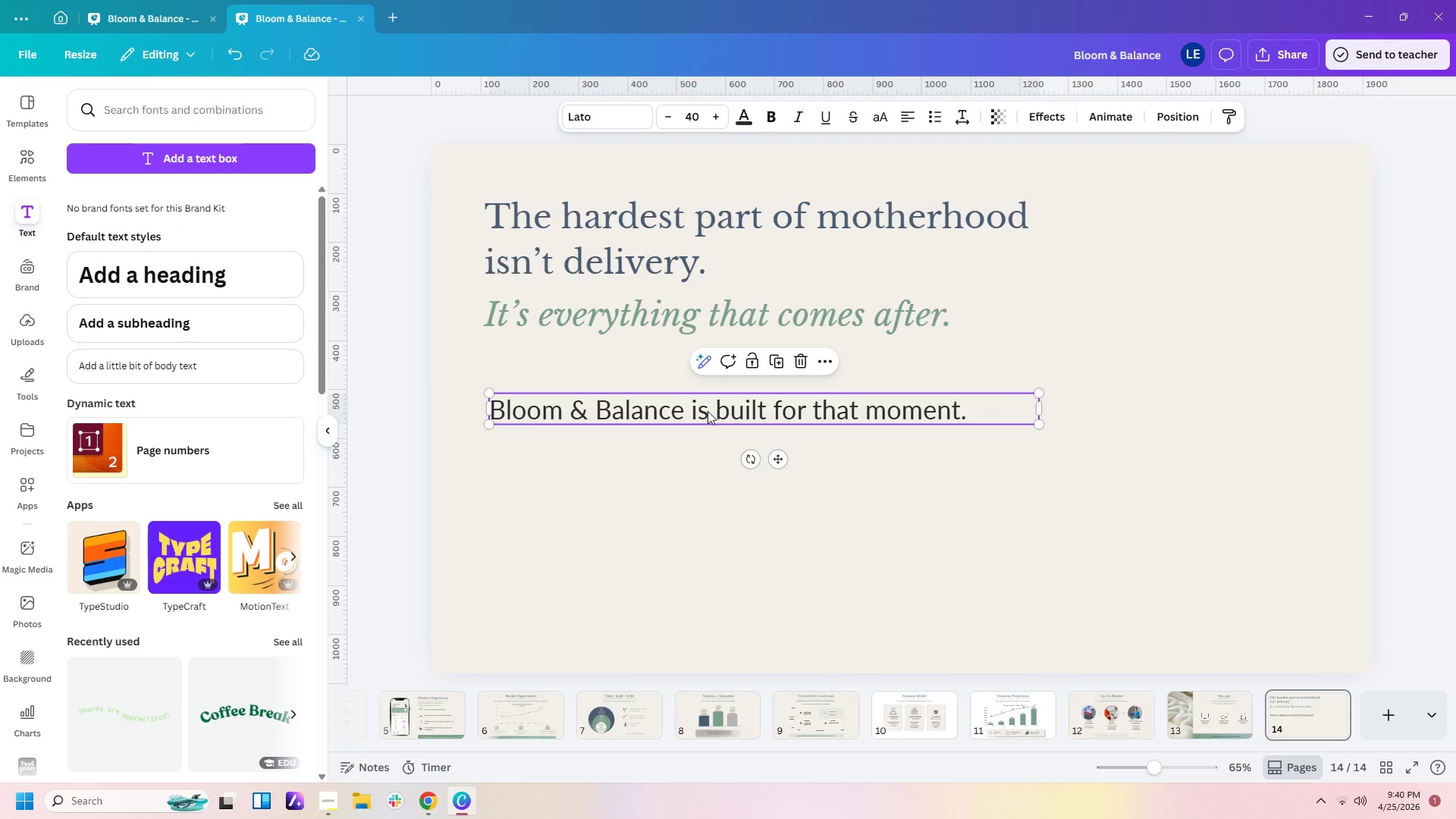 
left_click([911, 525])
 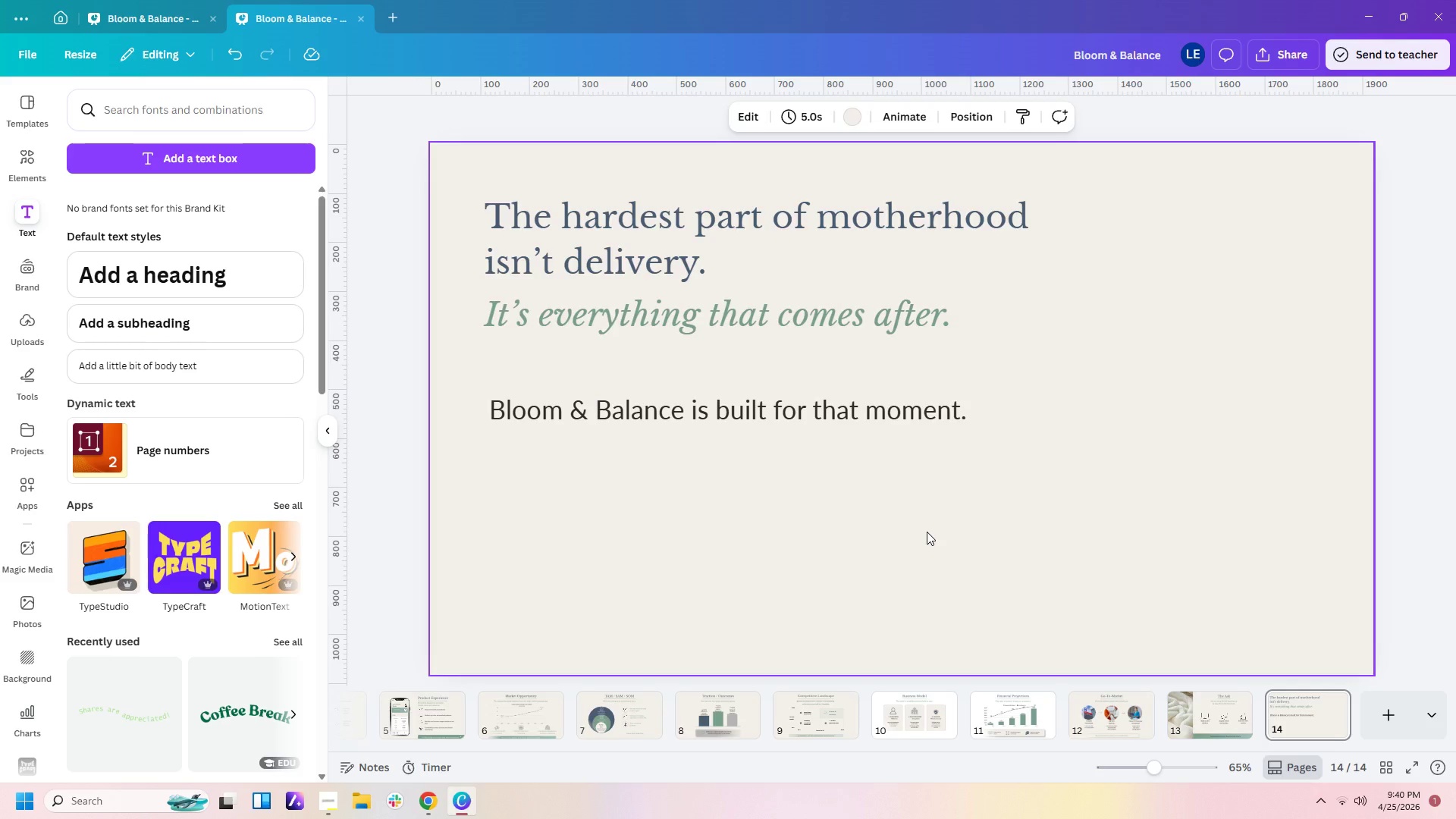 
wait(6.94)
 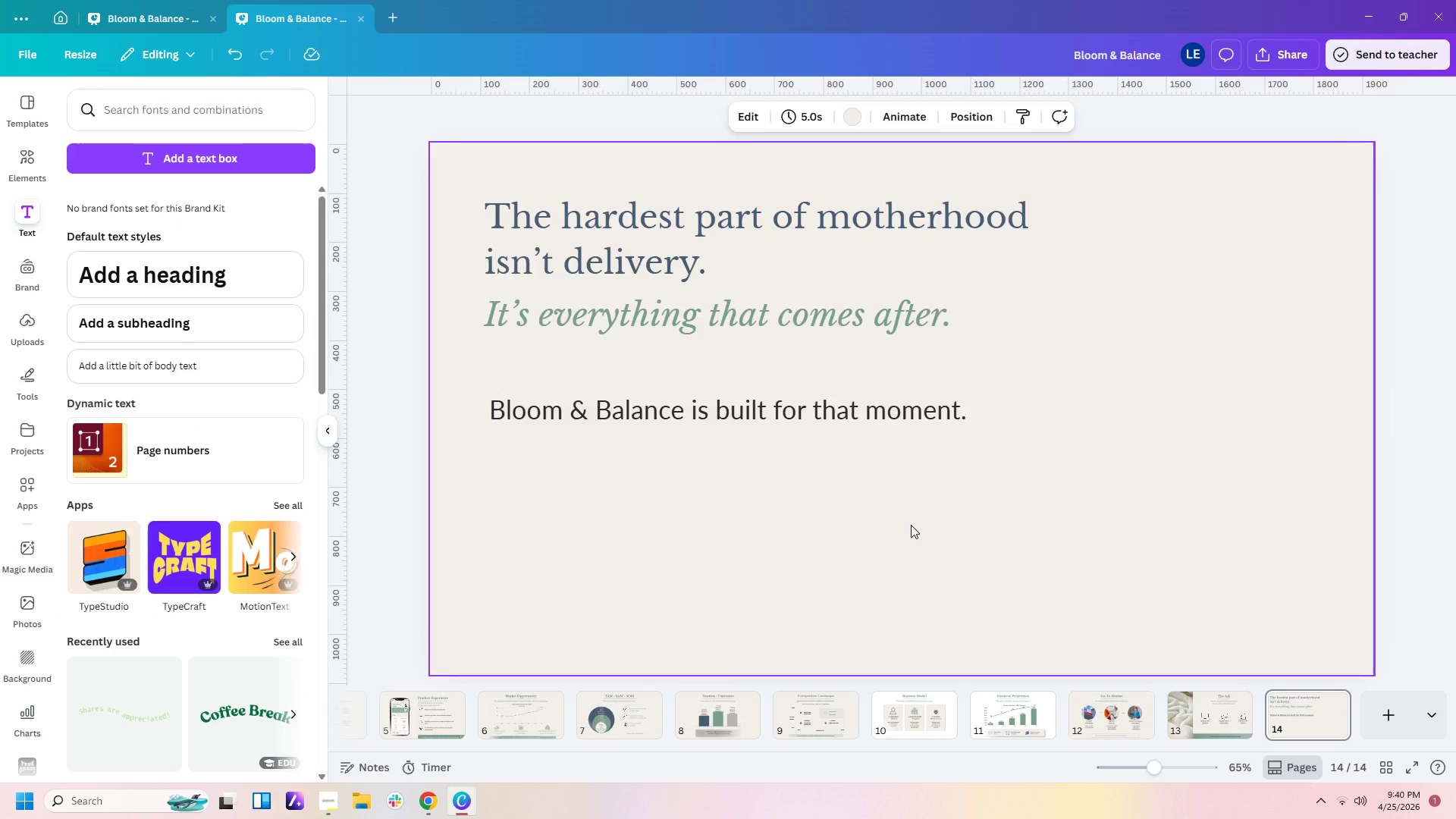 
left_click_drag(start_coordinate=[842, 412], to_coordinate=[836, 389])
 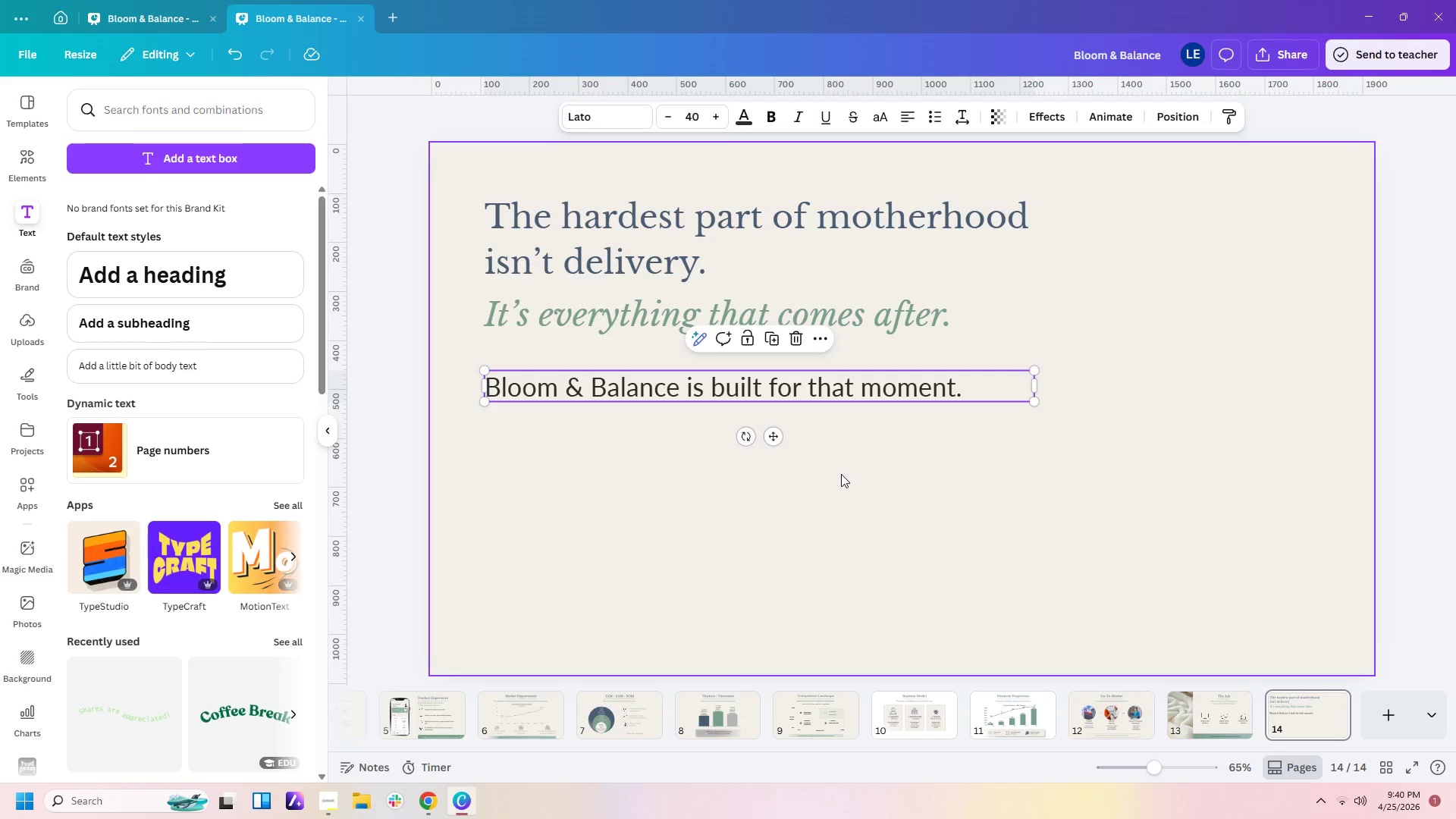 
left_click([841, 474])
 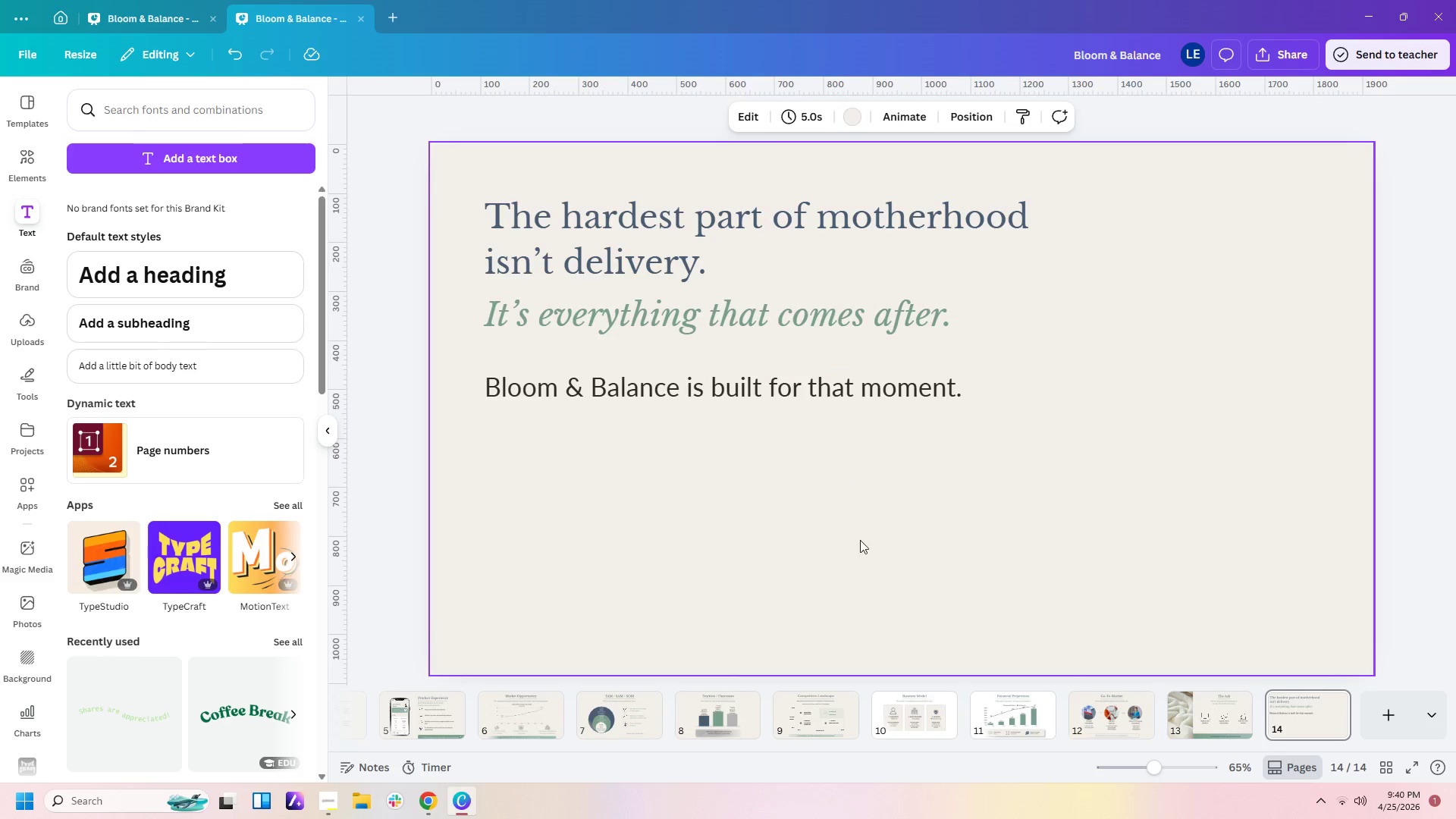 
wait(5.17)
 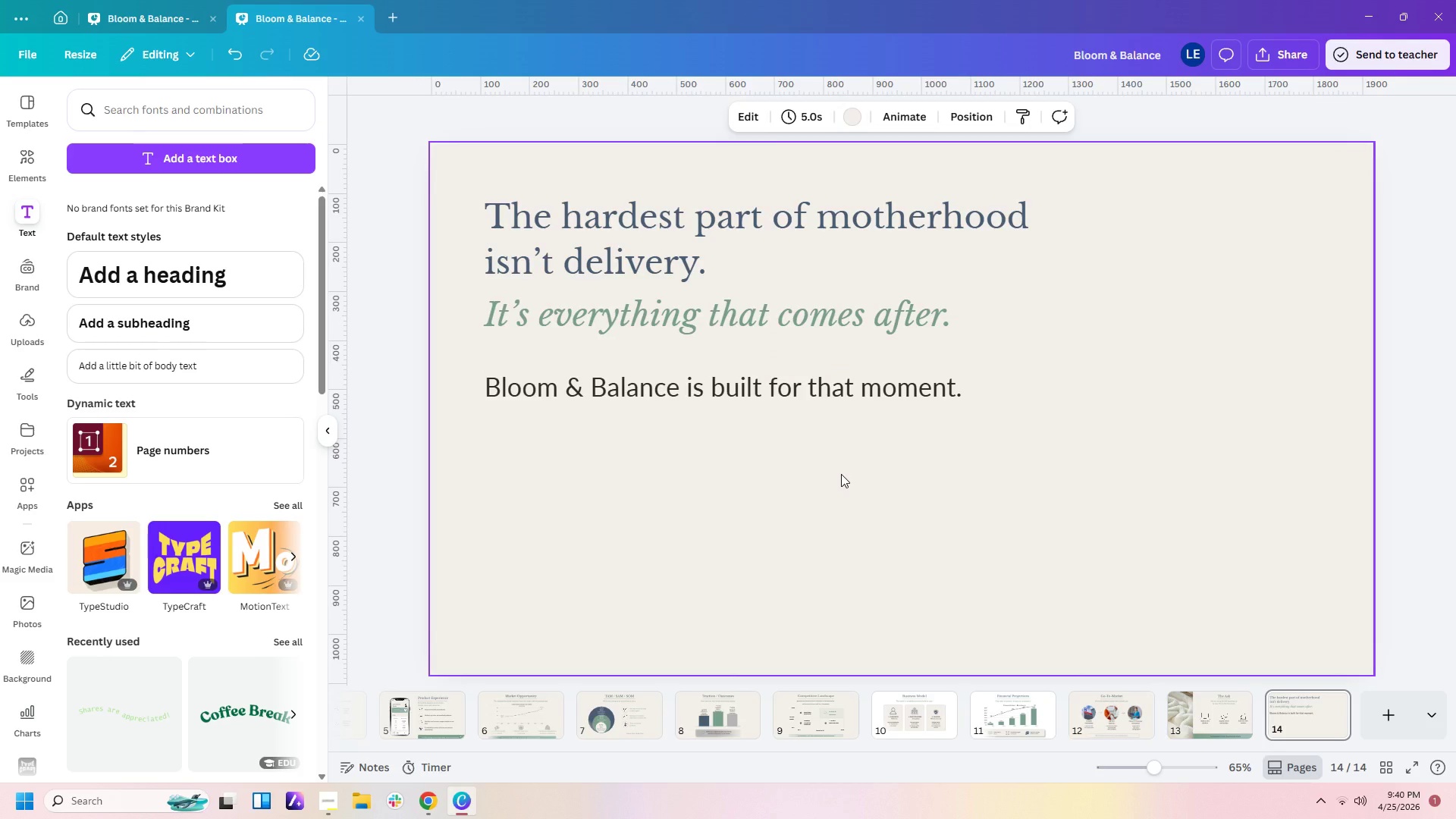 
left_click([651, 395])
 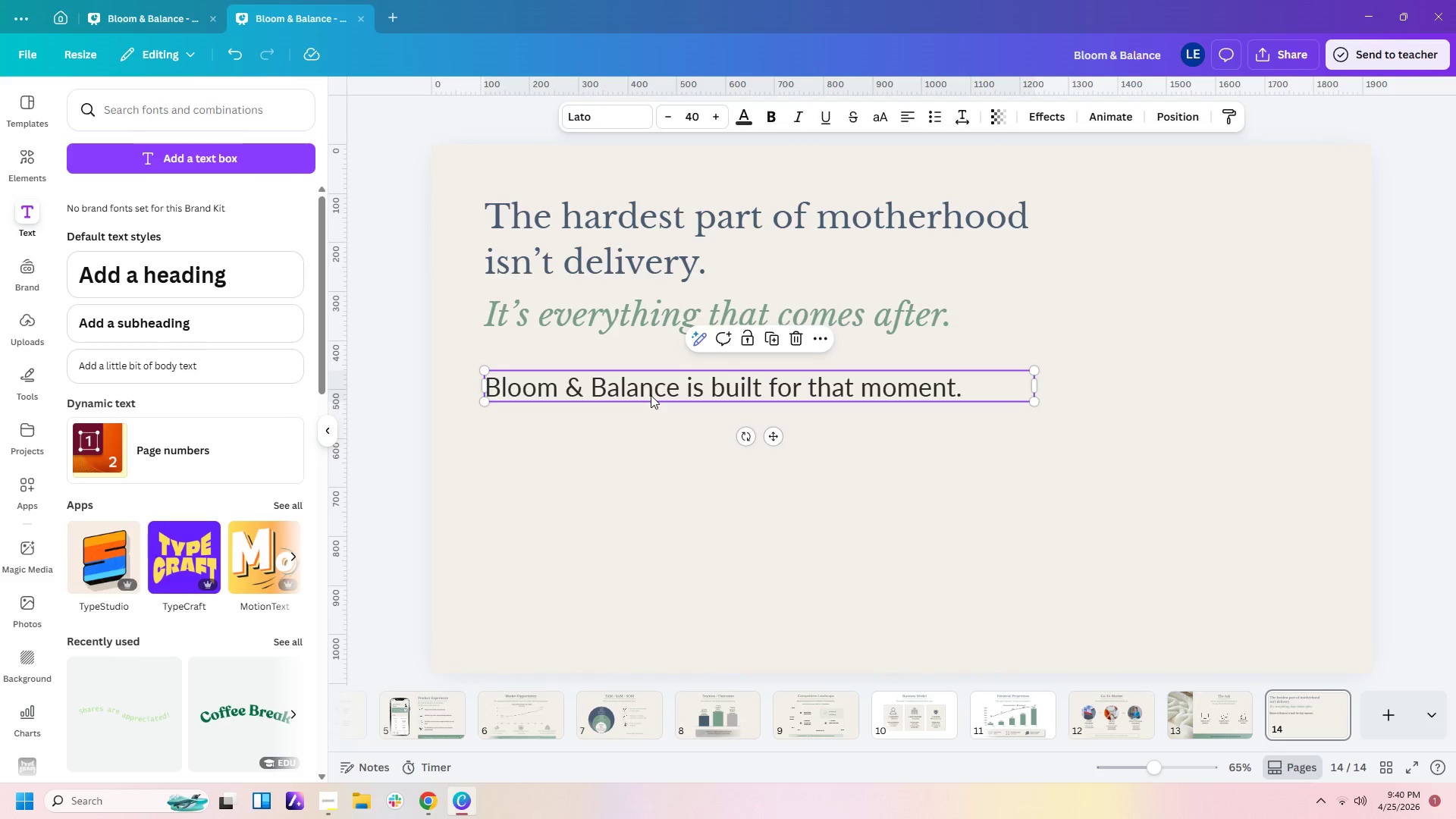 
key(Control+C)
 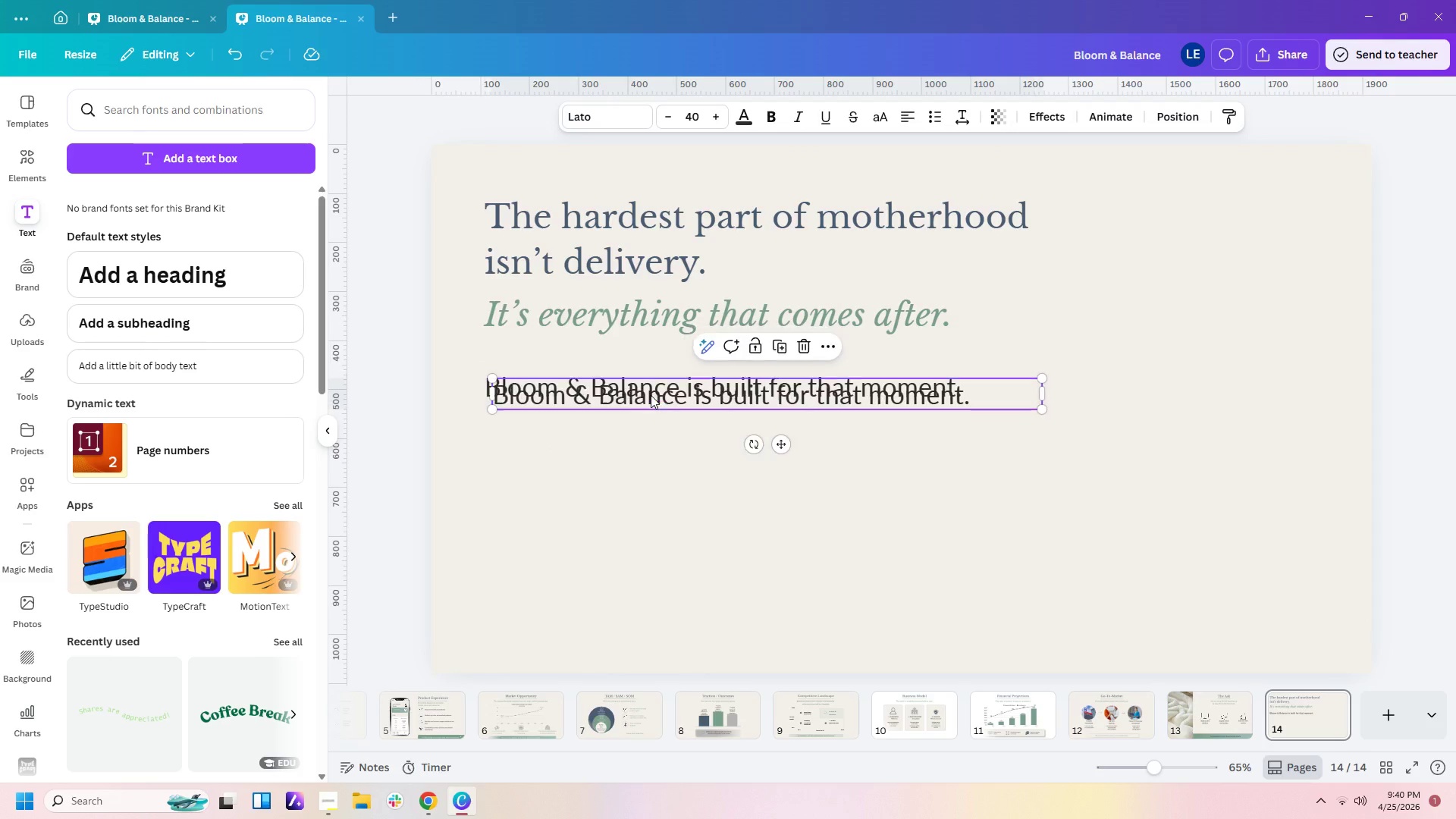 
key(Control+V)
 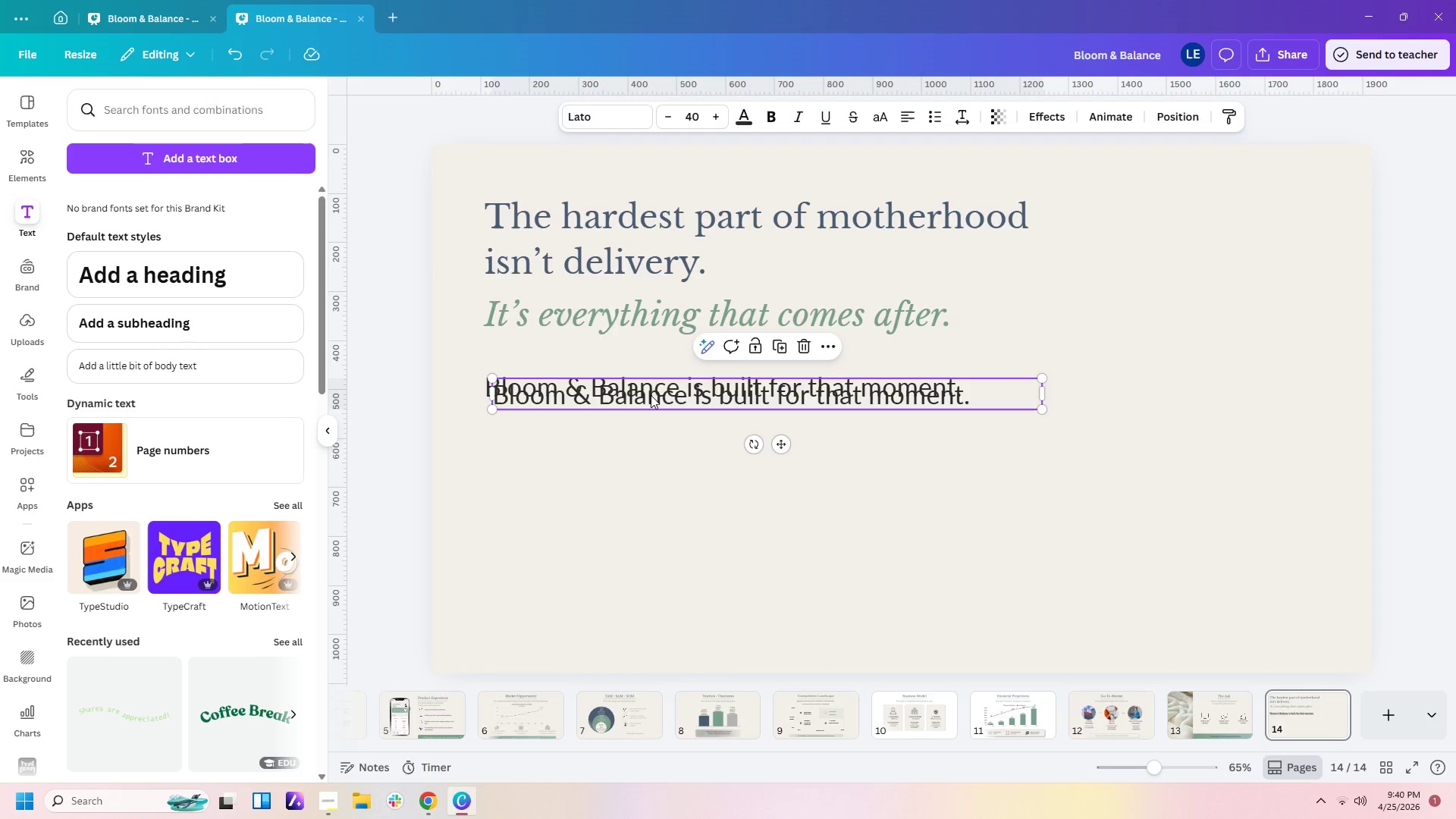 
left_click_drag(start_coordinate=[651, 395], to_coordinate=[666, 443])
 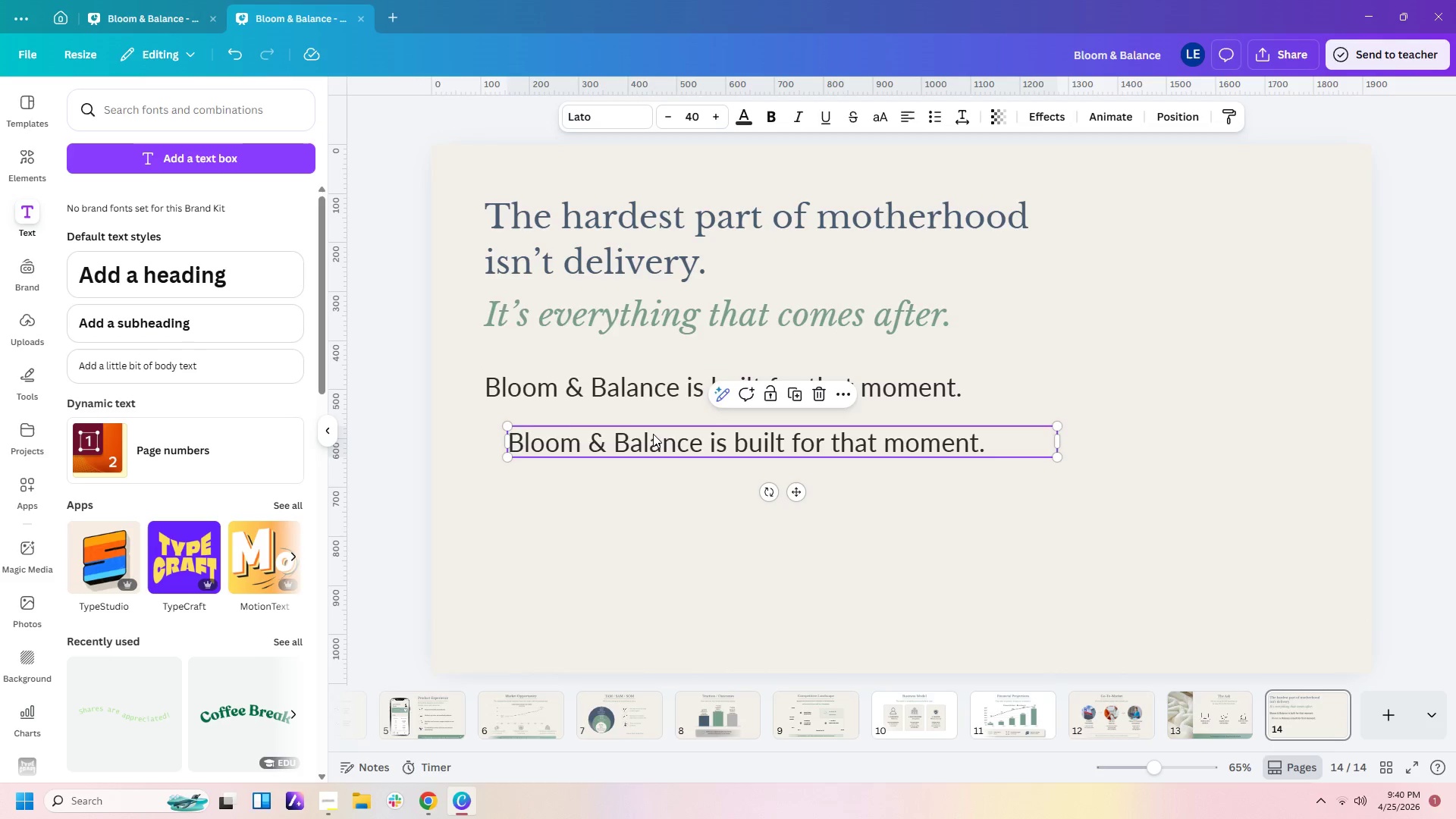 
double_click([653, 434])
 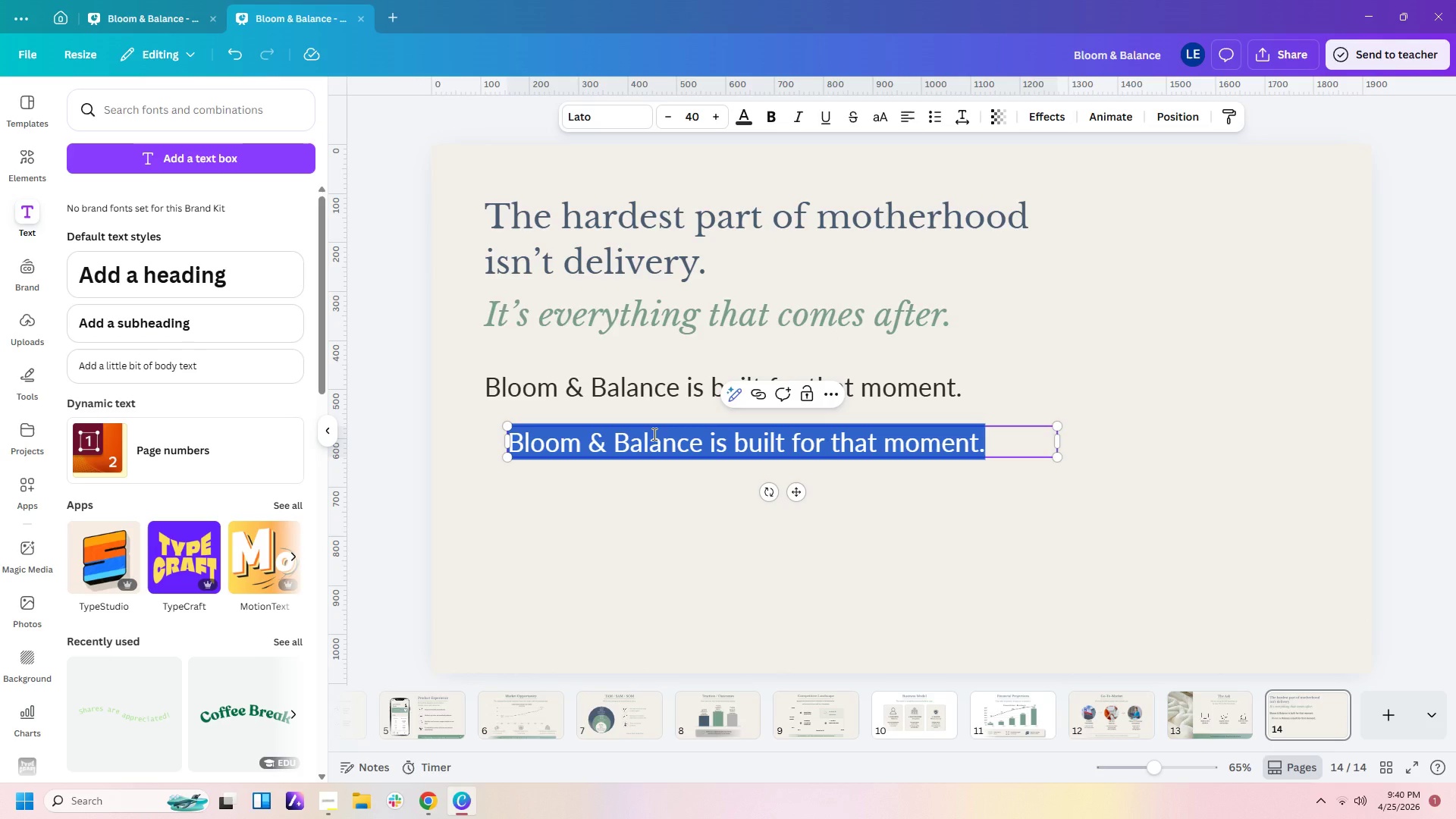 
type(better)
key(Backspace)
key(Backspace)
key(Backspace)
key(Backspace)
key(Backspace)
key(Backspace)
type(Better care)
 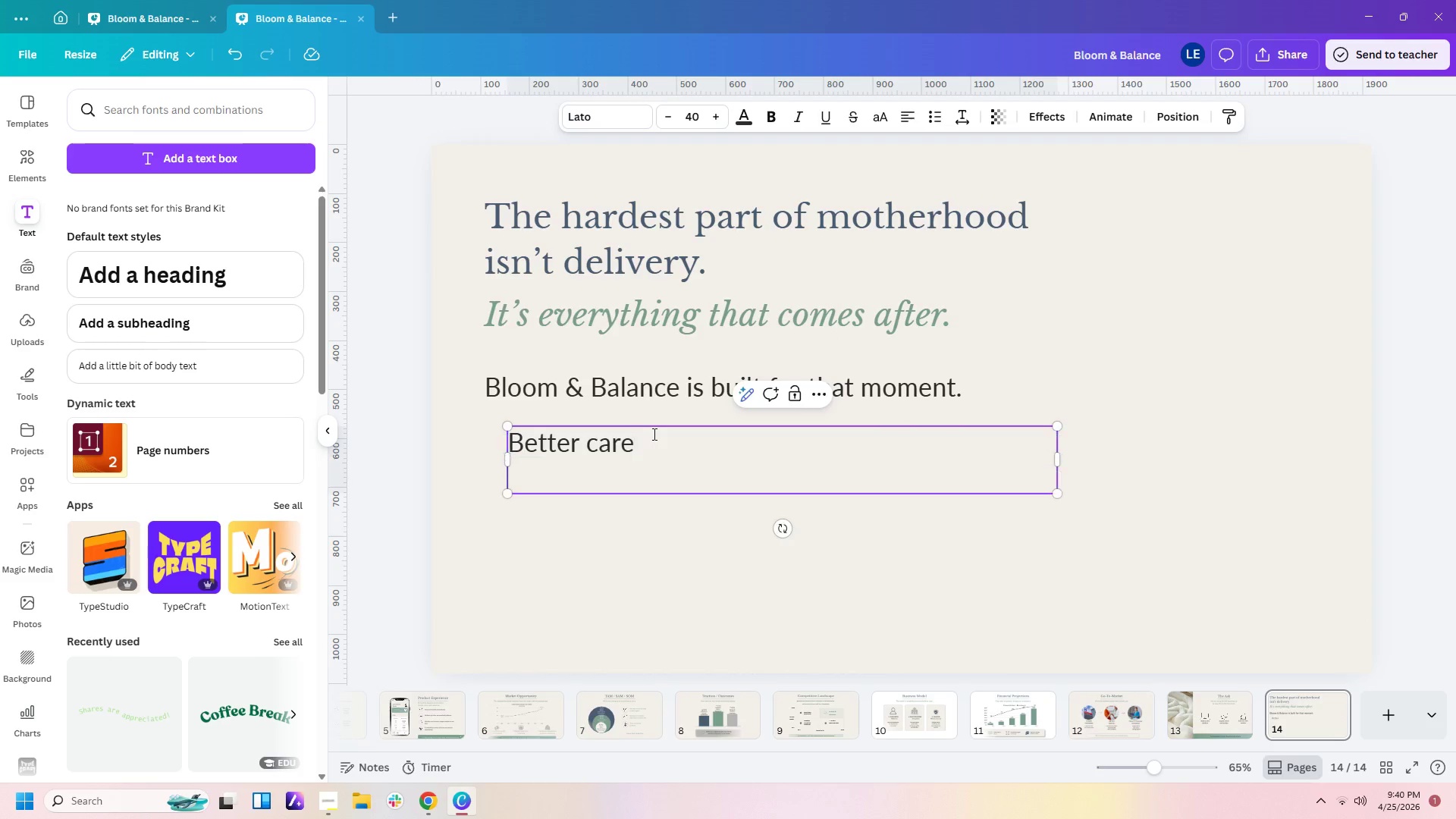 
key(Enter)
 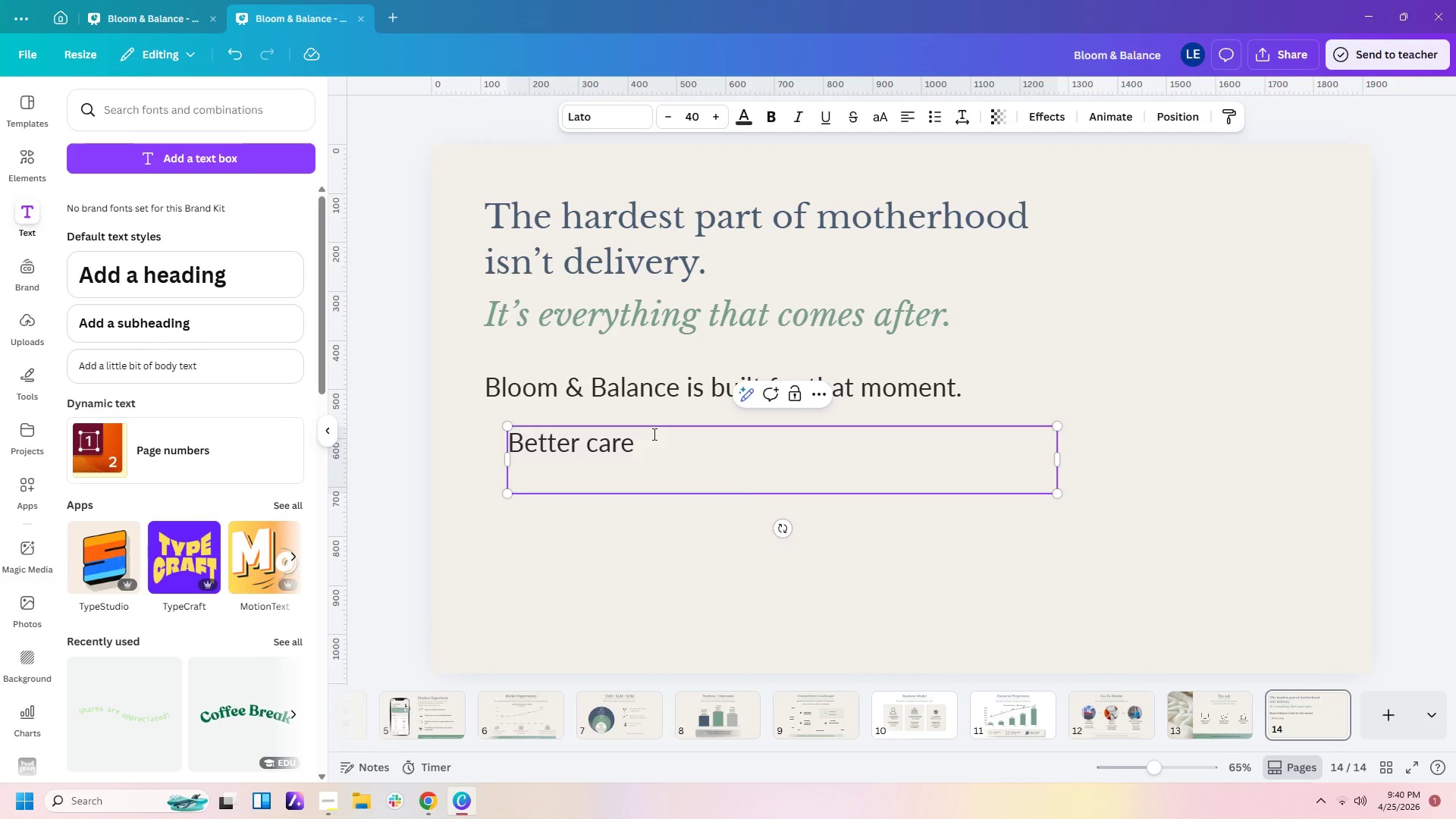 
type(Better outcm)
key(Backspace)
type(omes)
 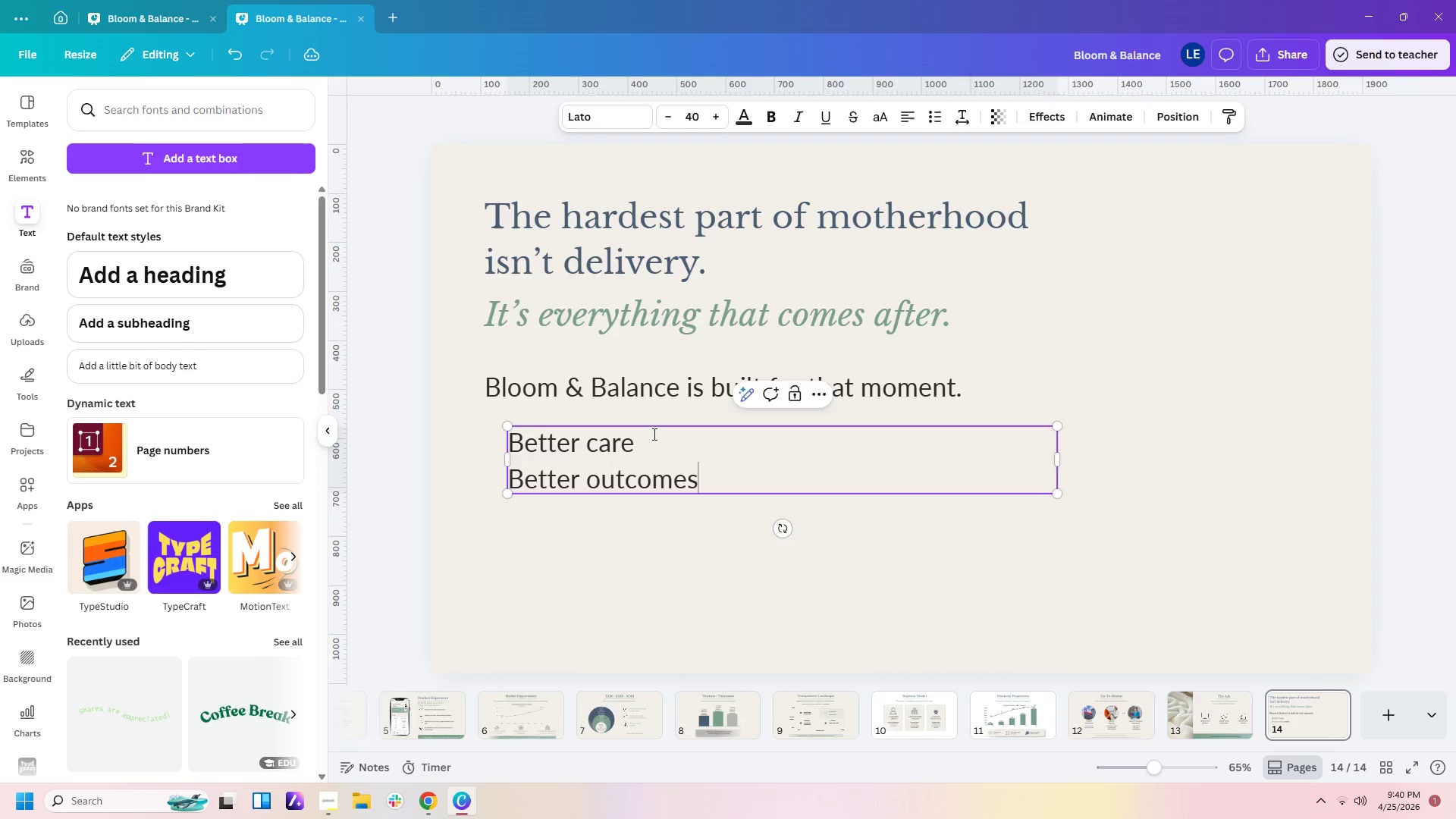 
key(Enter)
 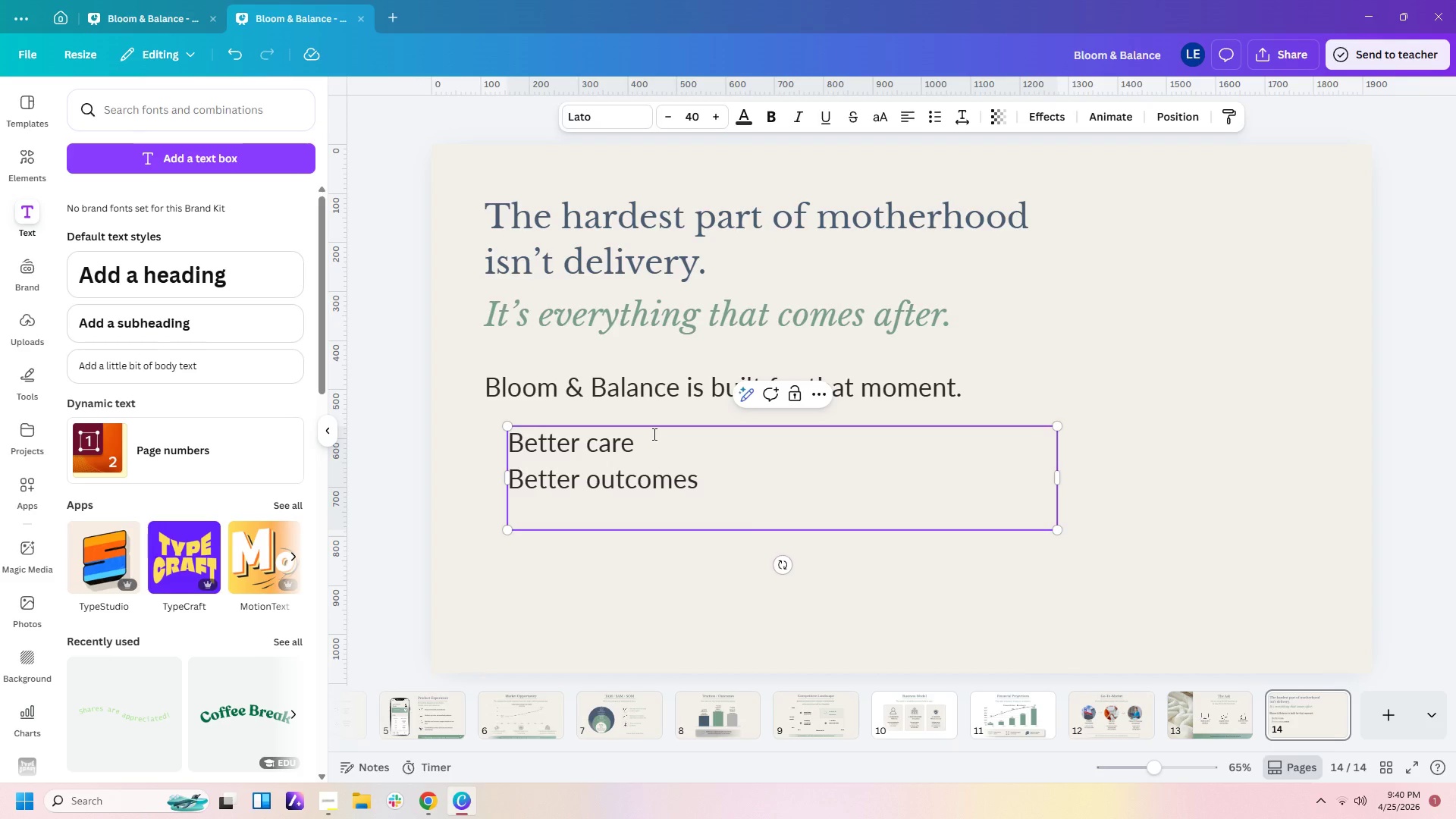 
type(Stronger families)
 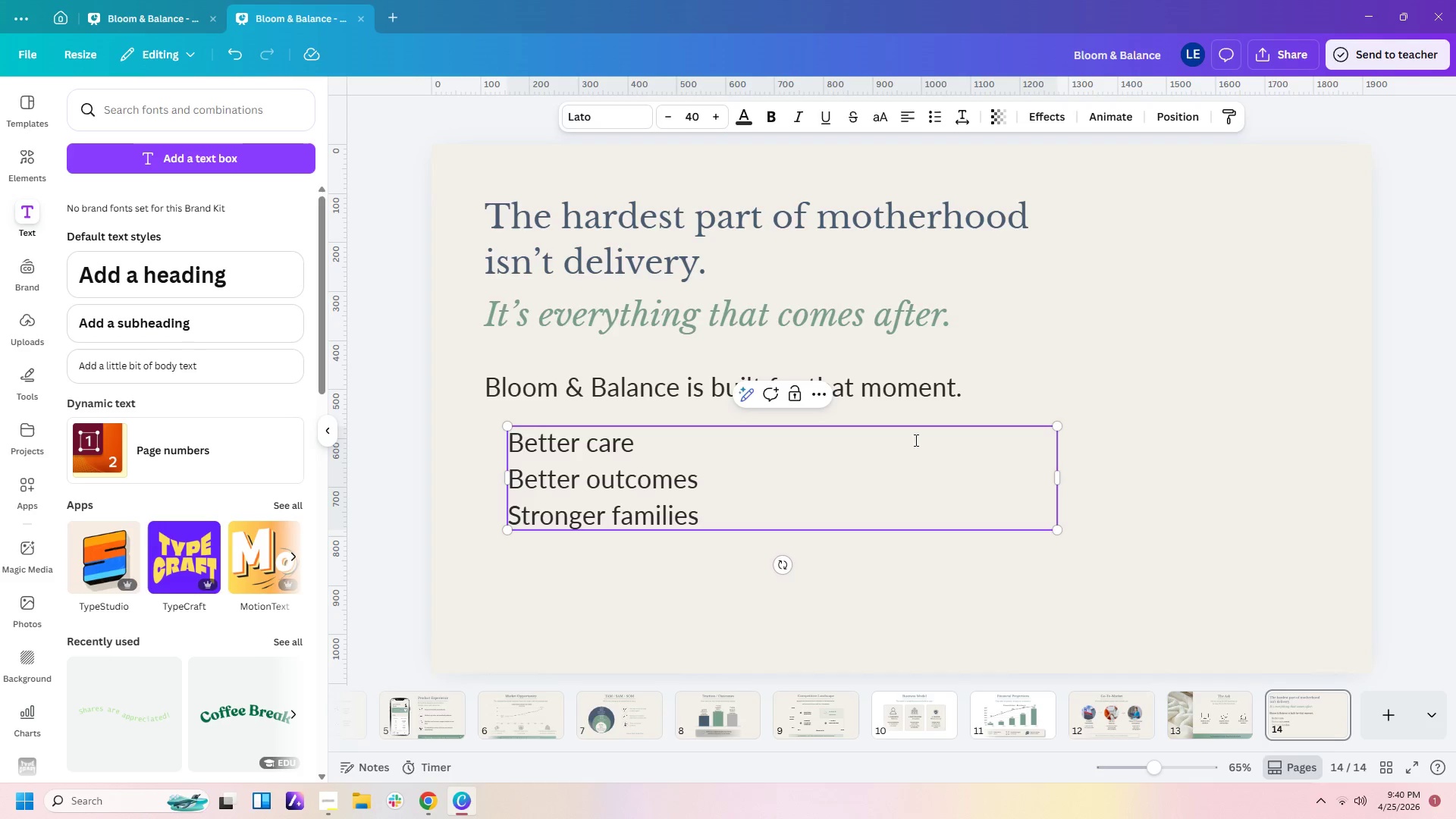 
wait(5.14)
 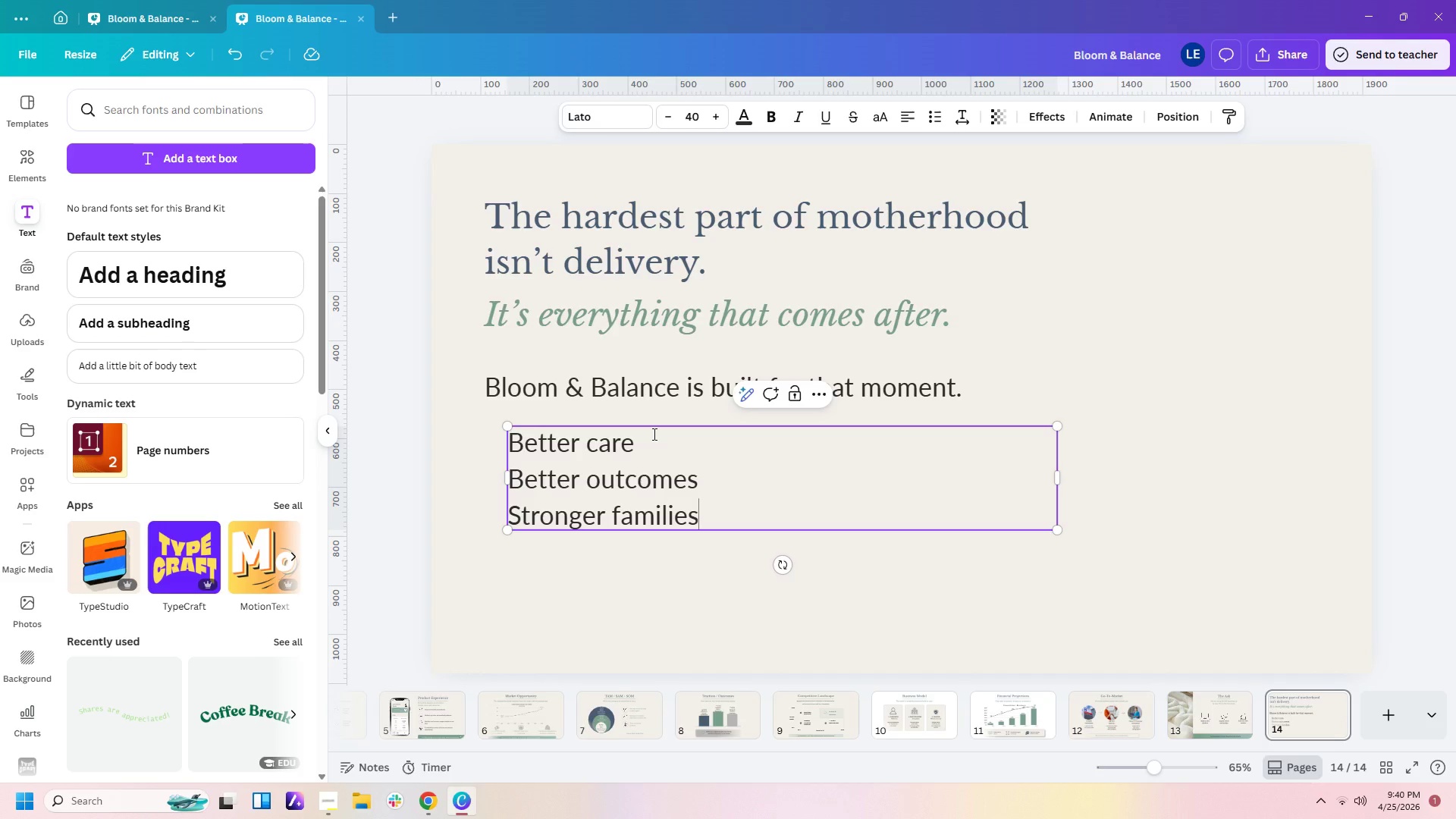 
left_click_drag(start_coordinate=[1059, 481], to_coordinate=[763, 489])
 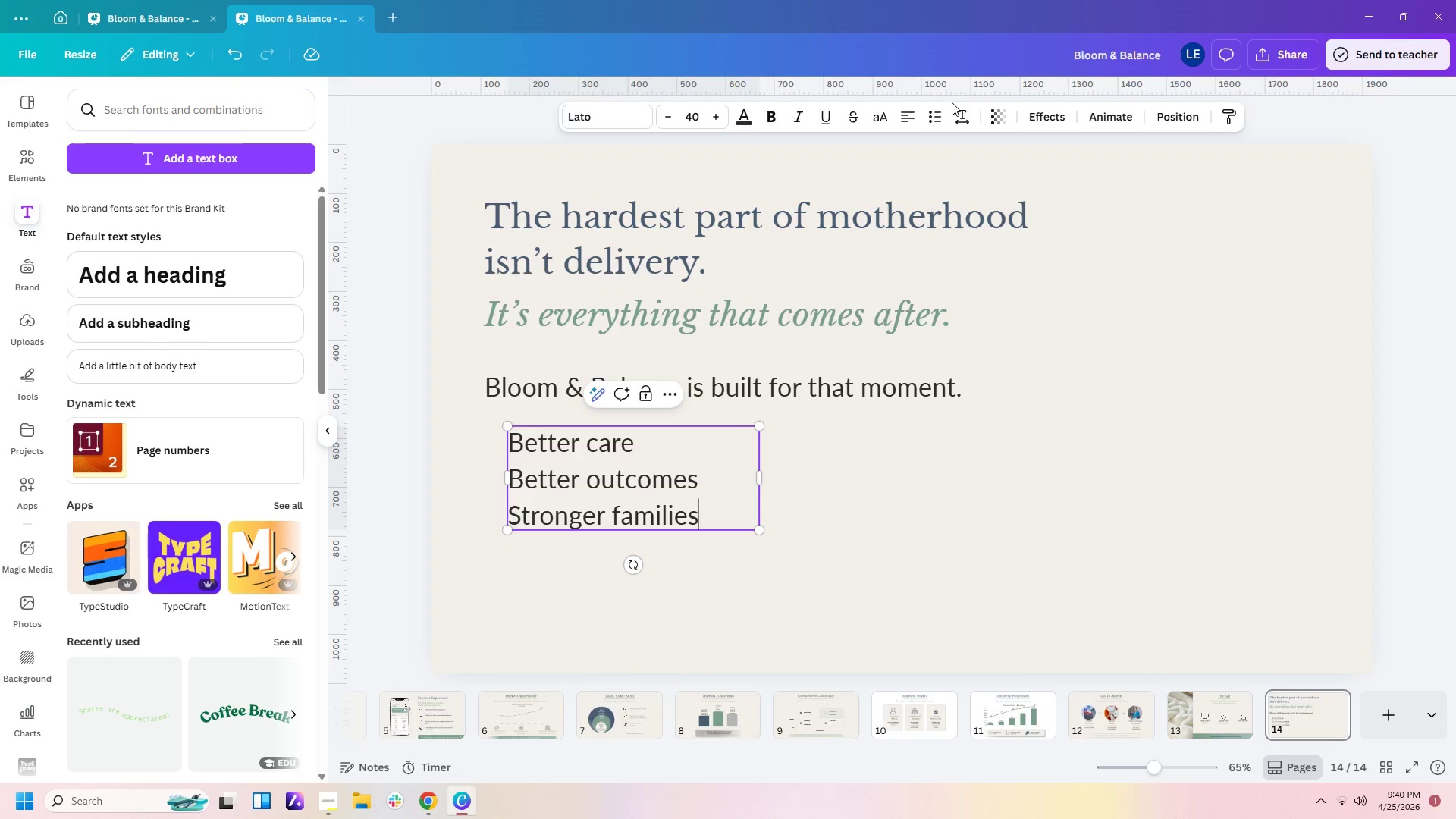 
left_click([952, 120])
 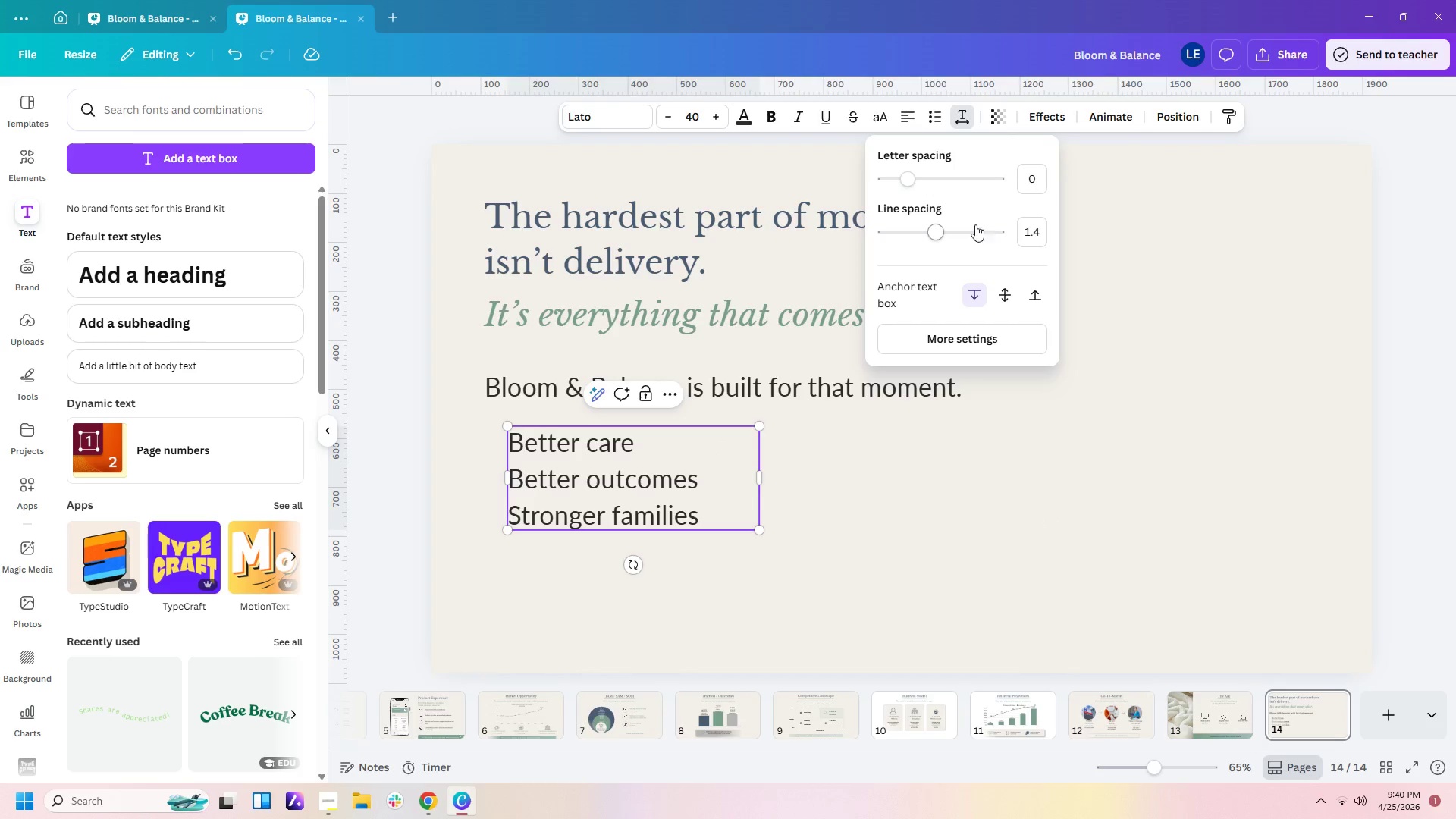 
left_click_drag(start_coordinate=[937, 224], to_coordinate=[1029, 233])
 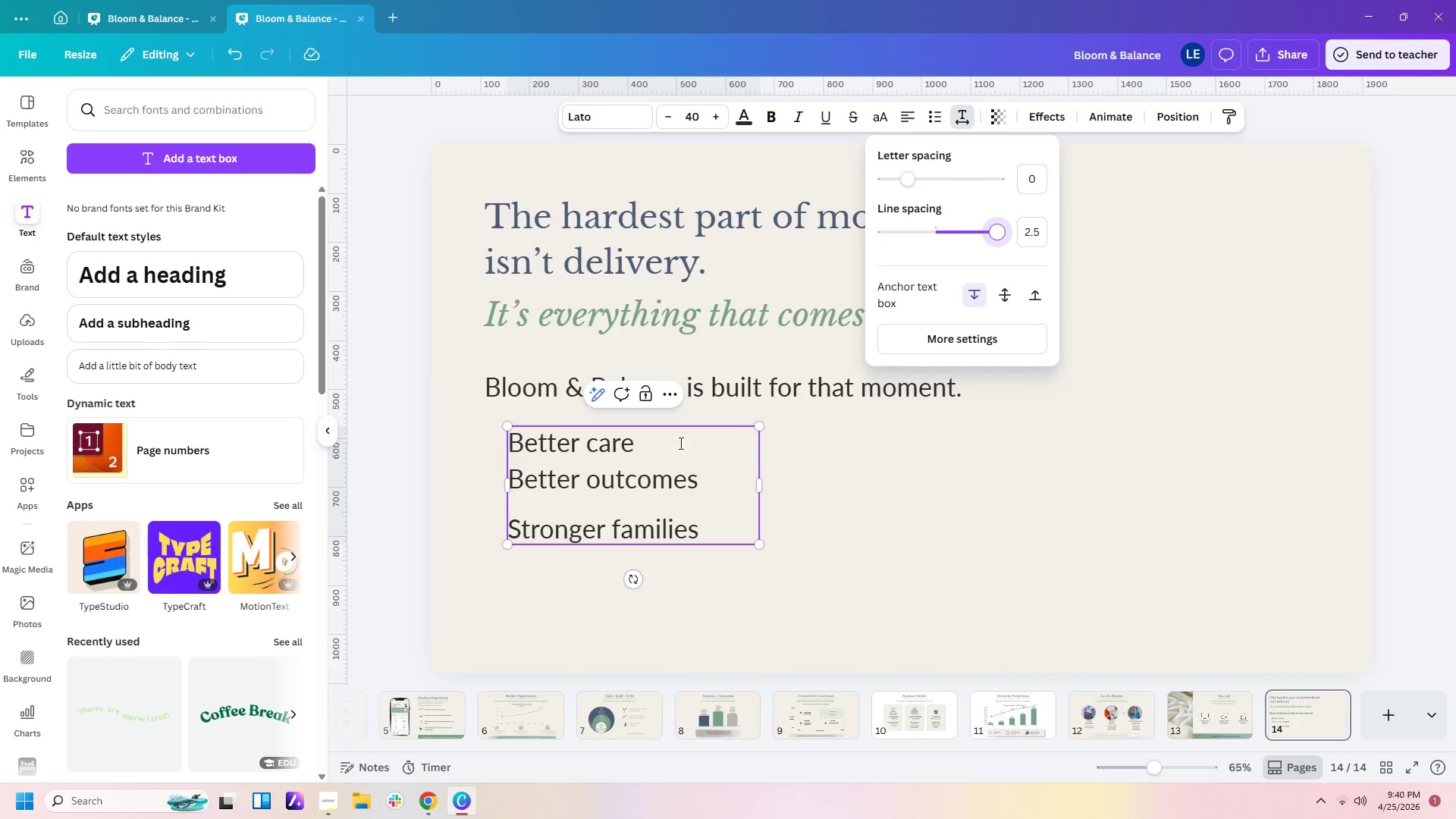 
left_click([671, 448])
 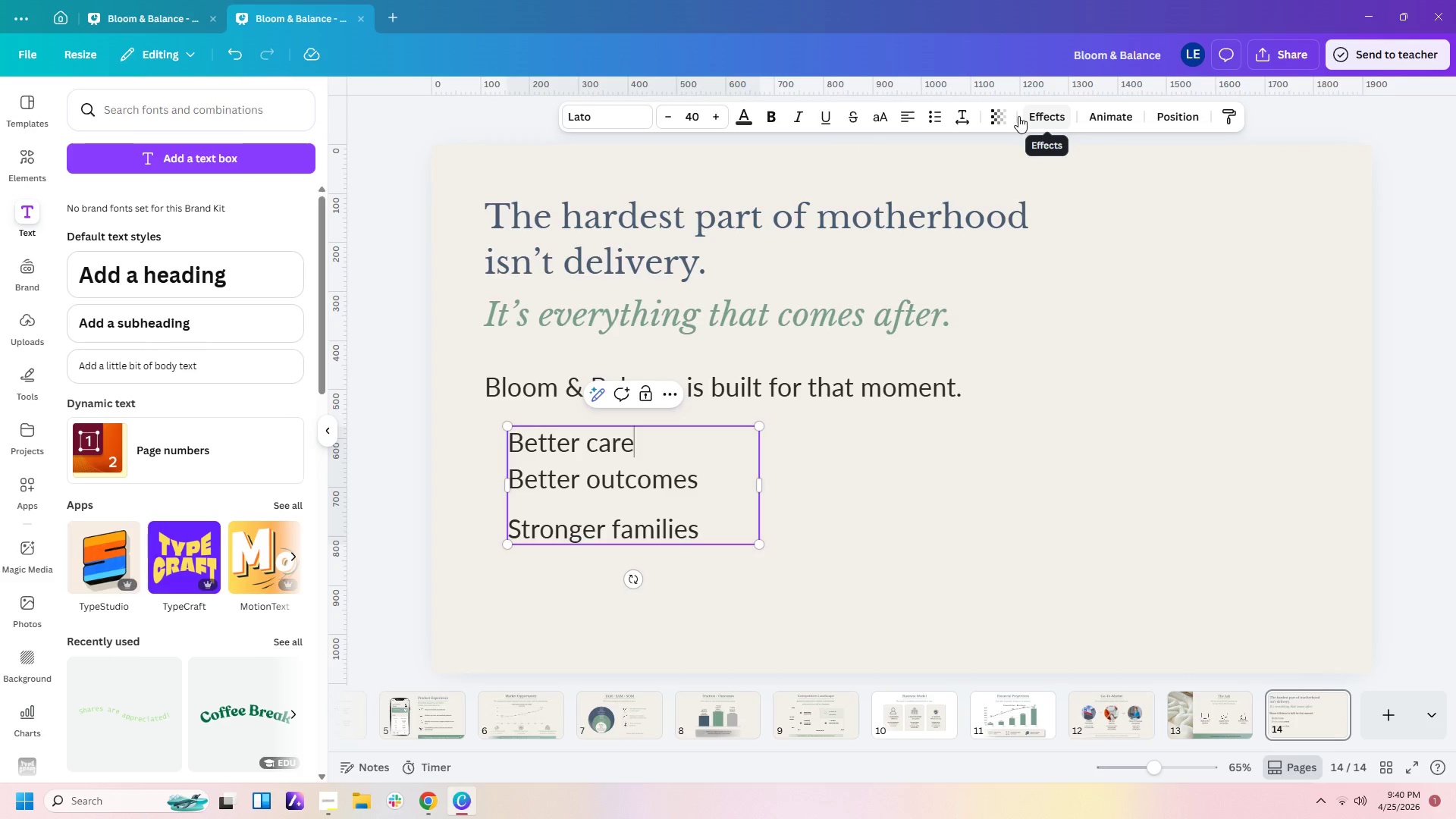 
left_click([960, 113])
 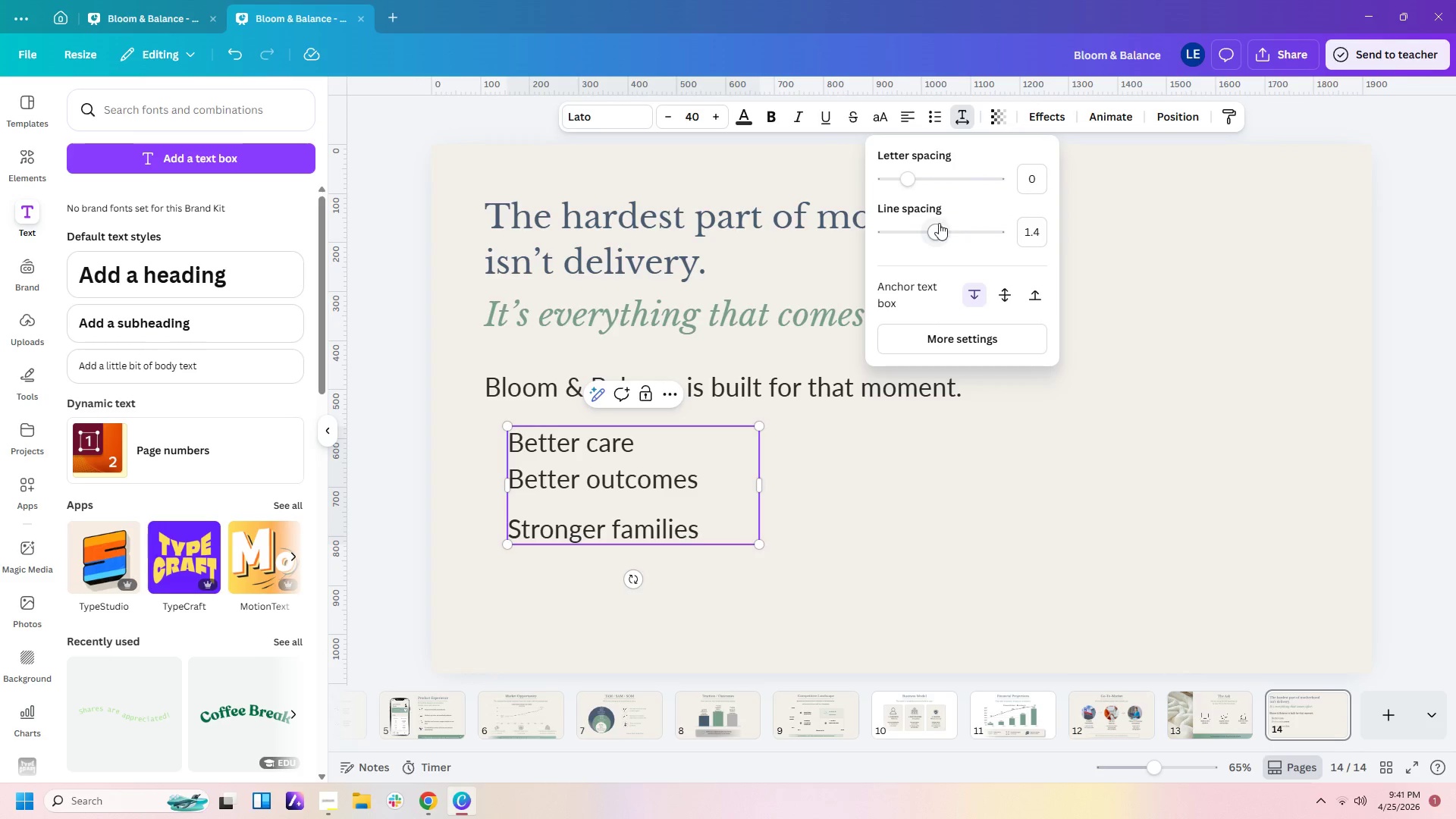 
left_click_drag(start_coordinate=[939, 231], to_coordinate=[1043, 227])
 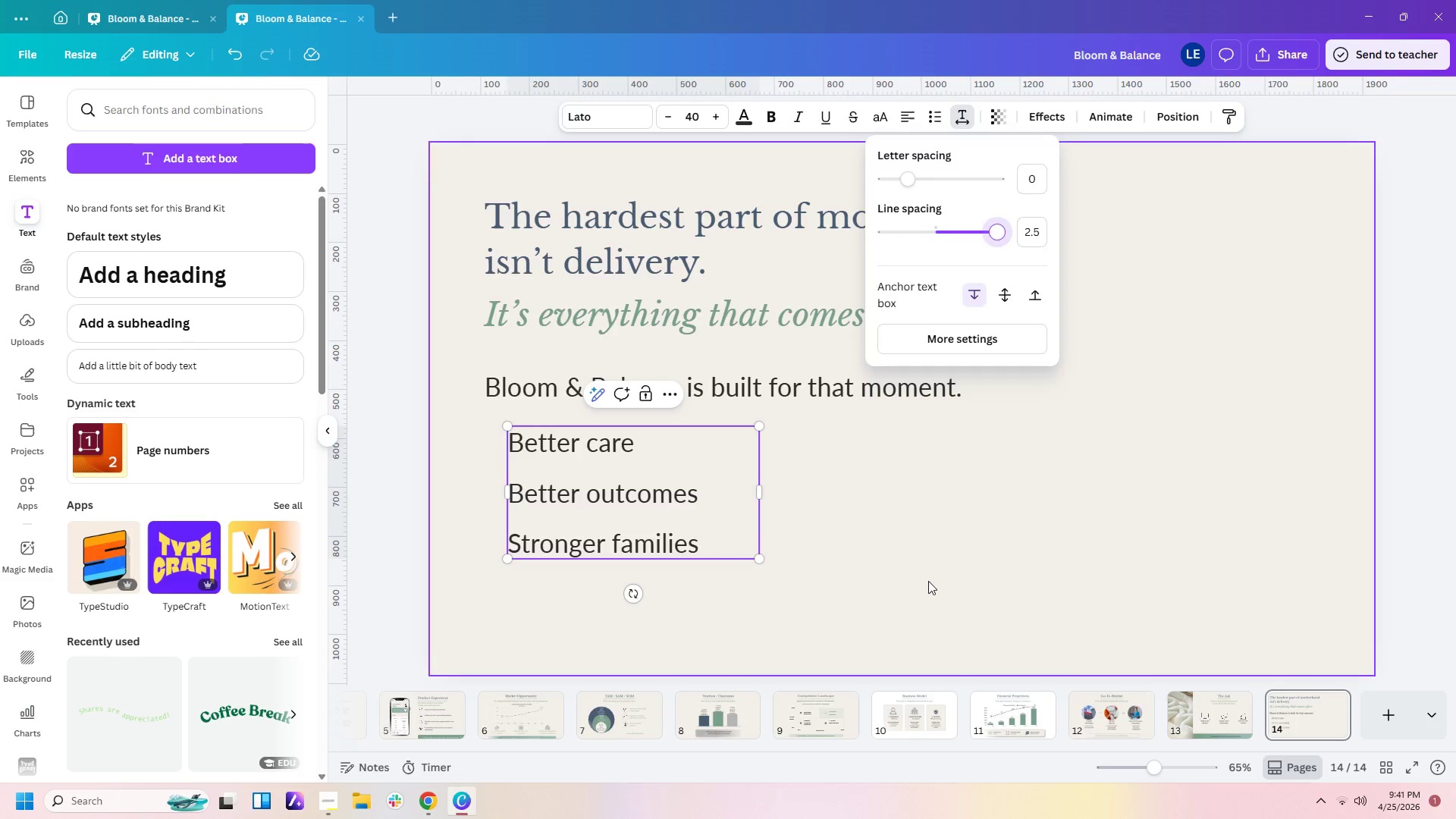 
left_click([925, 583])
 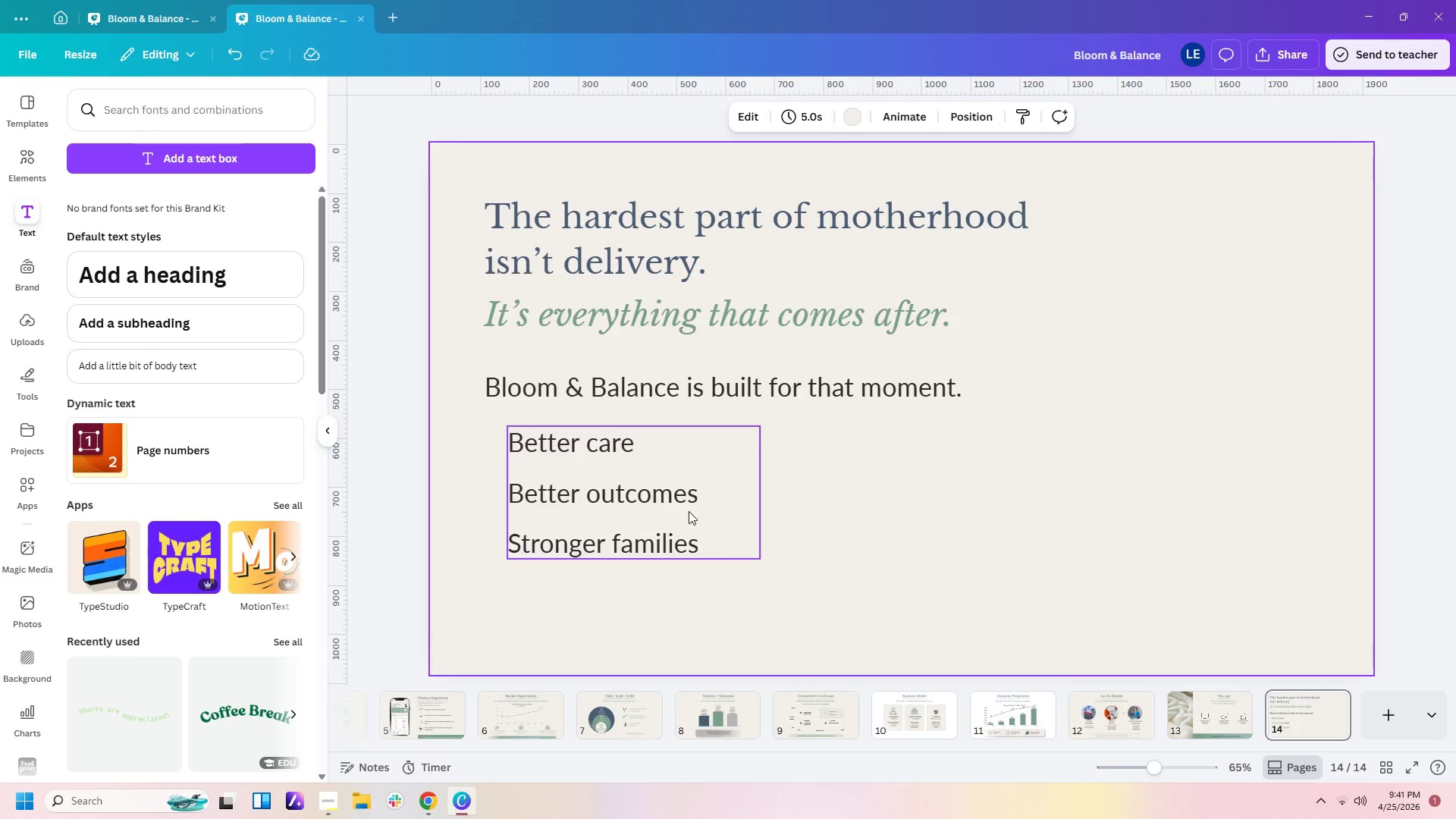 
left_click_drag(start_coordinate=[689, 511], to_coordinate=[788, 507])
 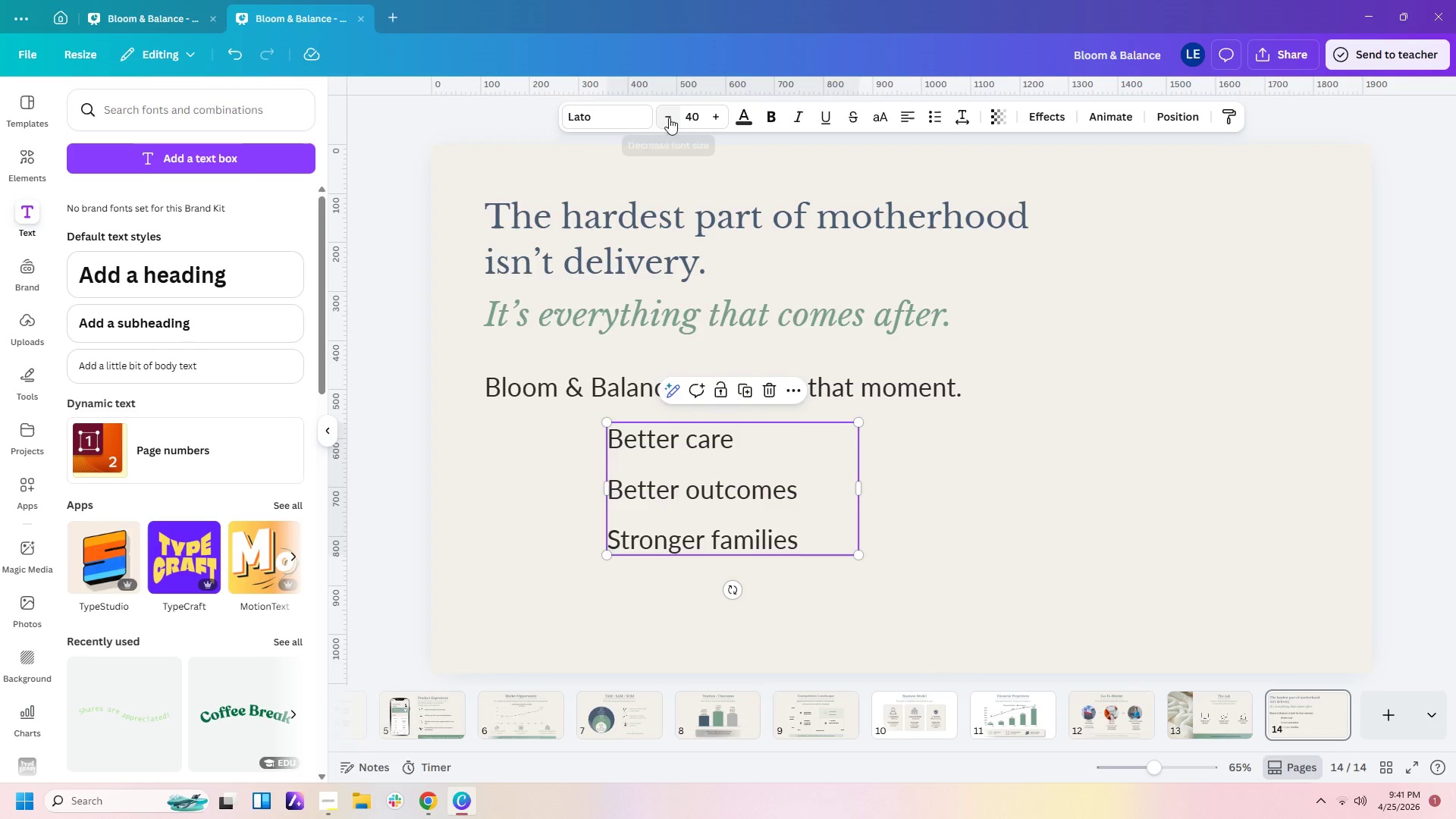 
double_click([669, 118])
 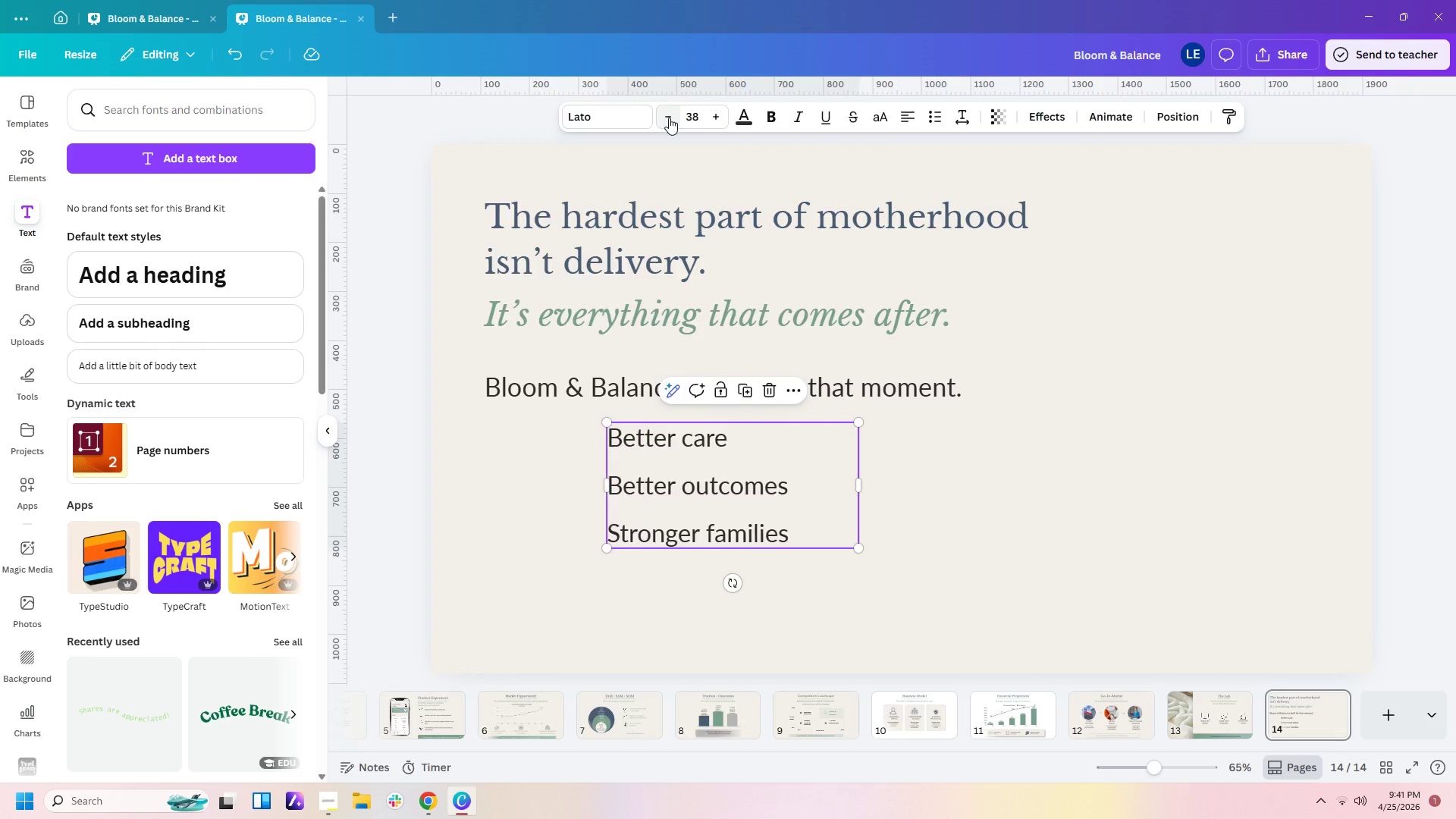 
triple_click([669, 118])
 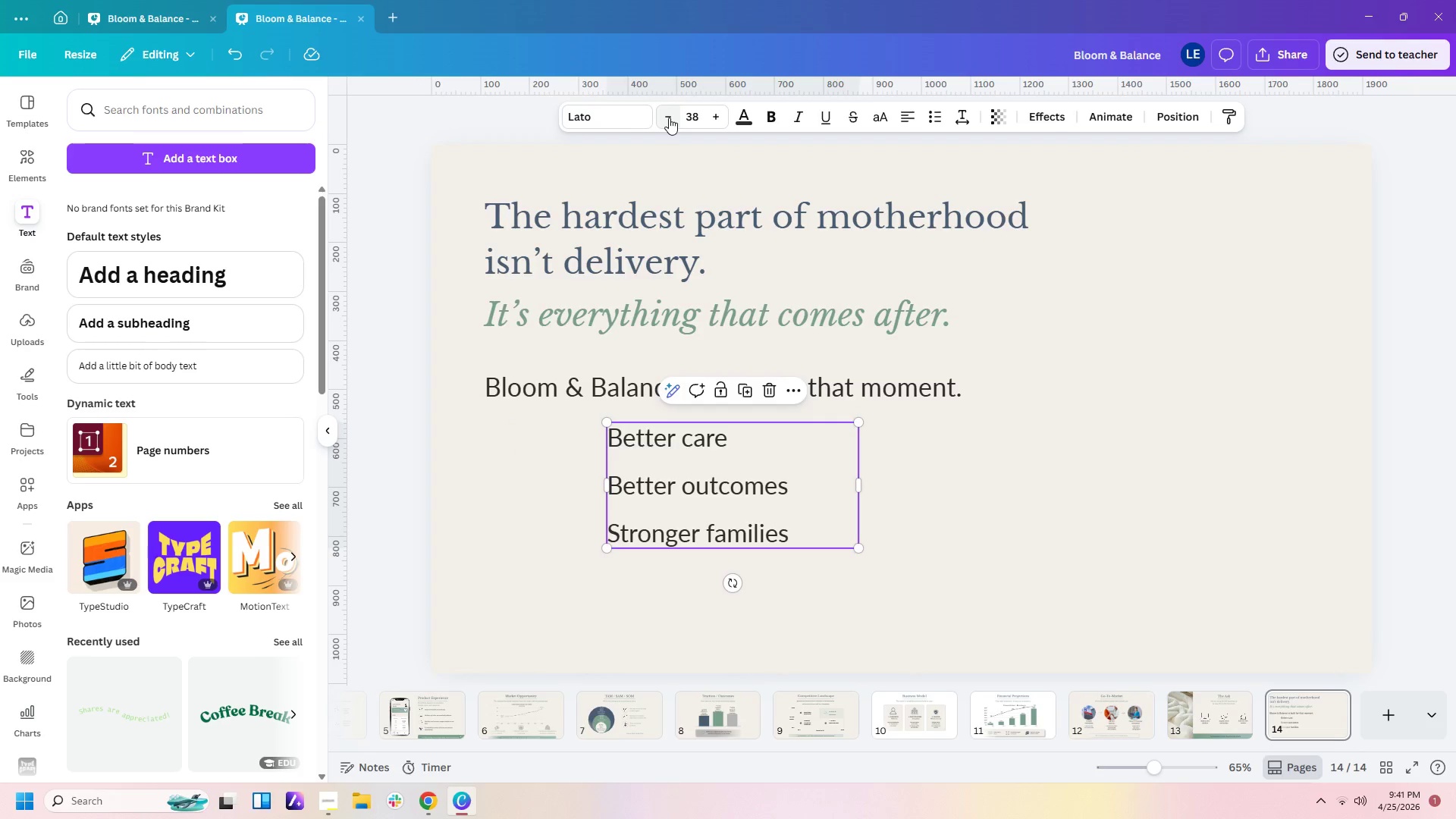 
triple_click([669, 118])
 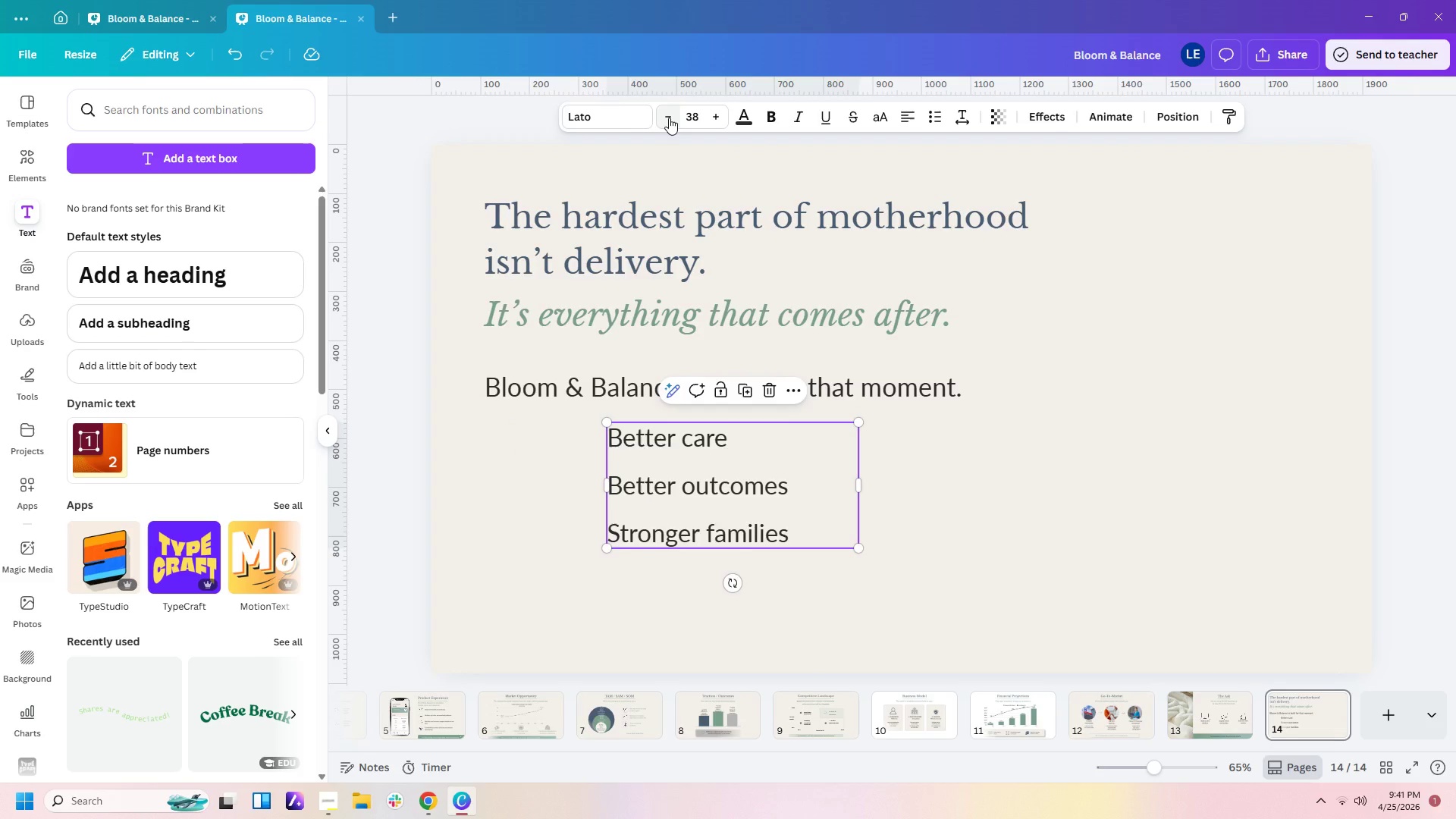 
triple_click([669, 118])
 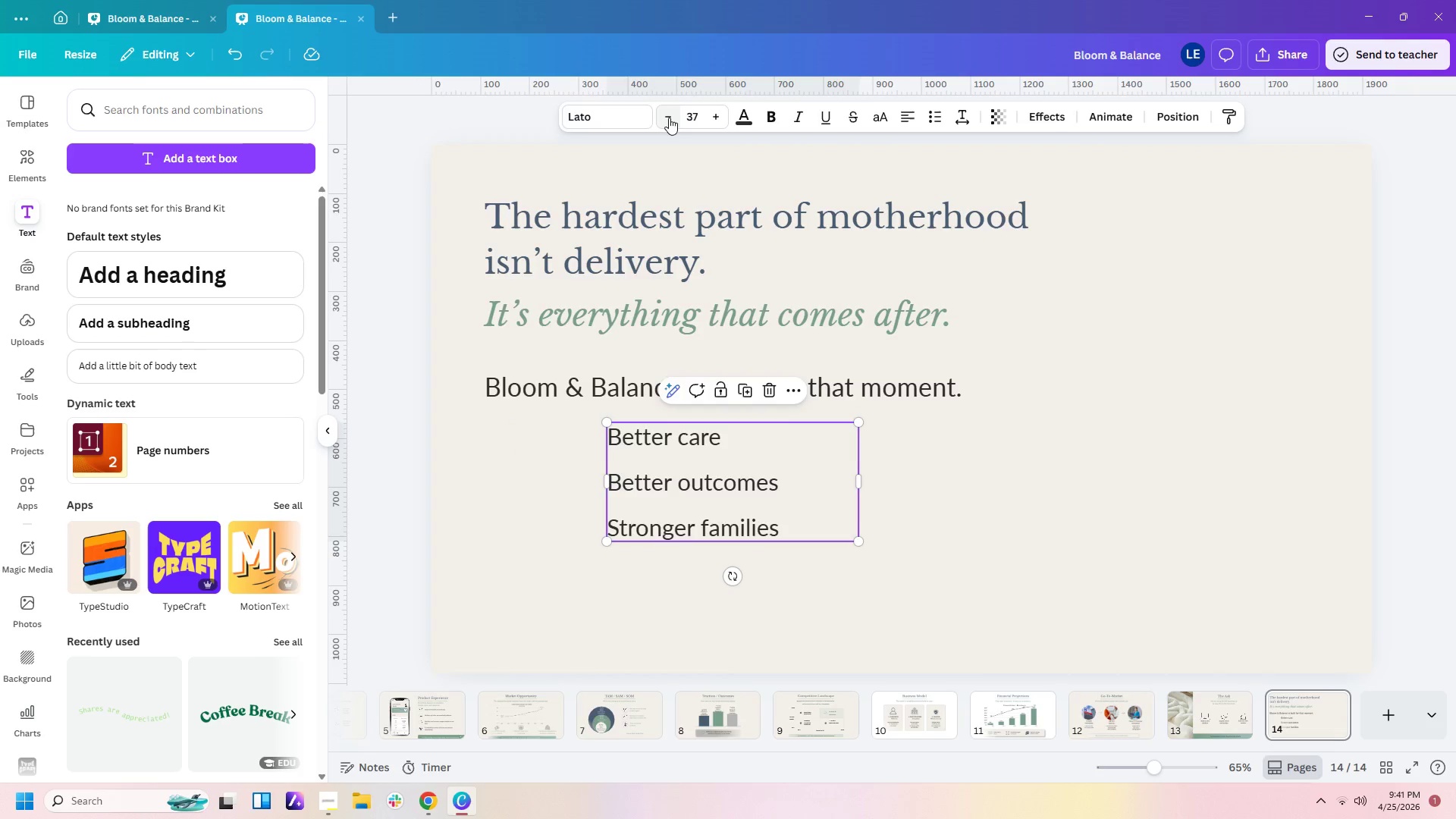 
triple_click([669, 118])
 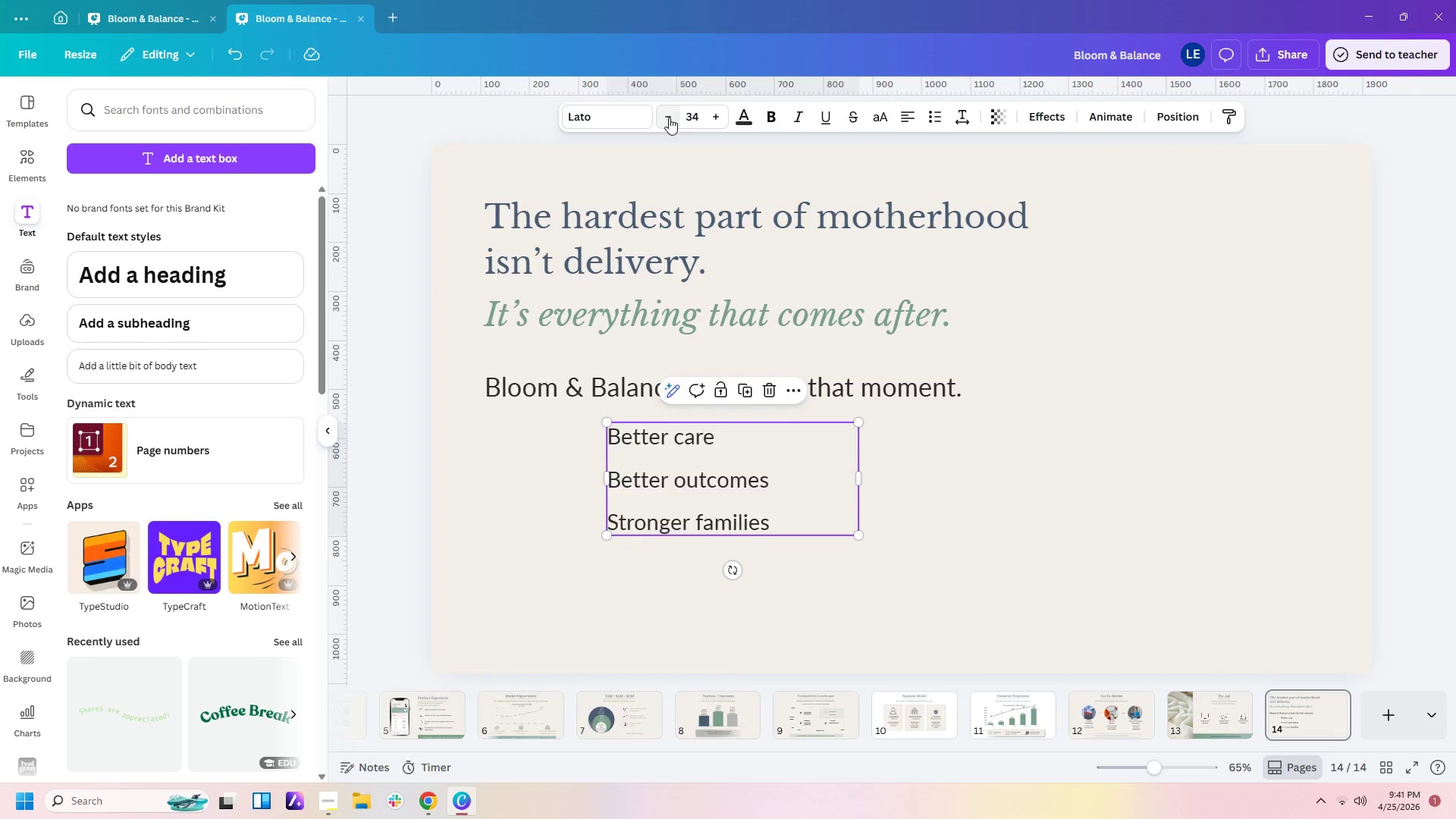 
triple_click([669, 118])
 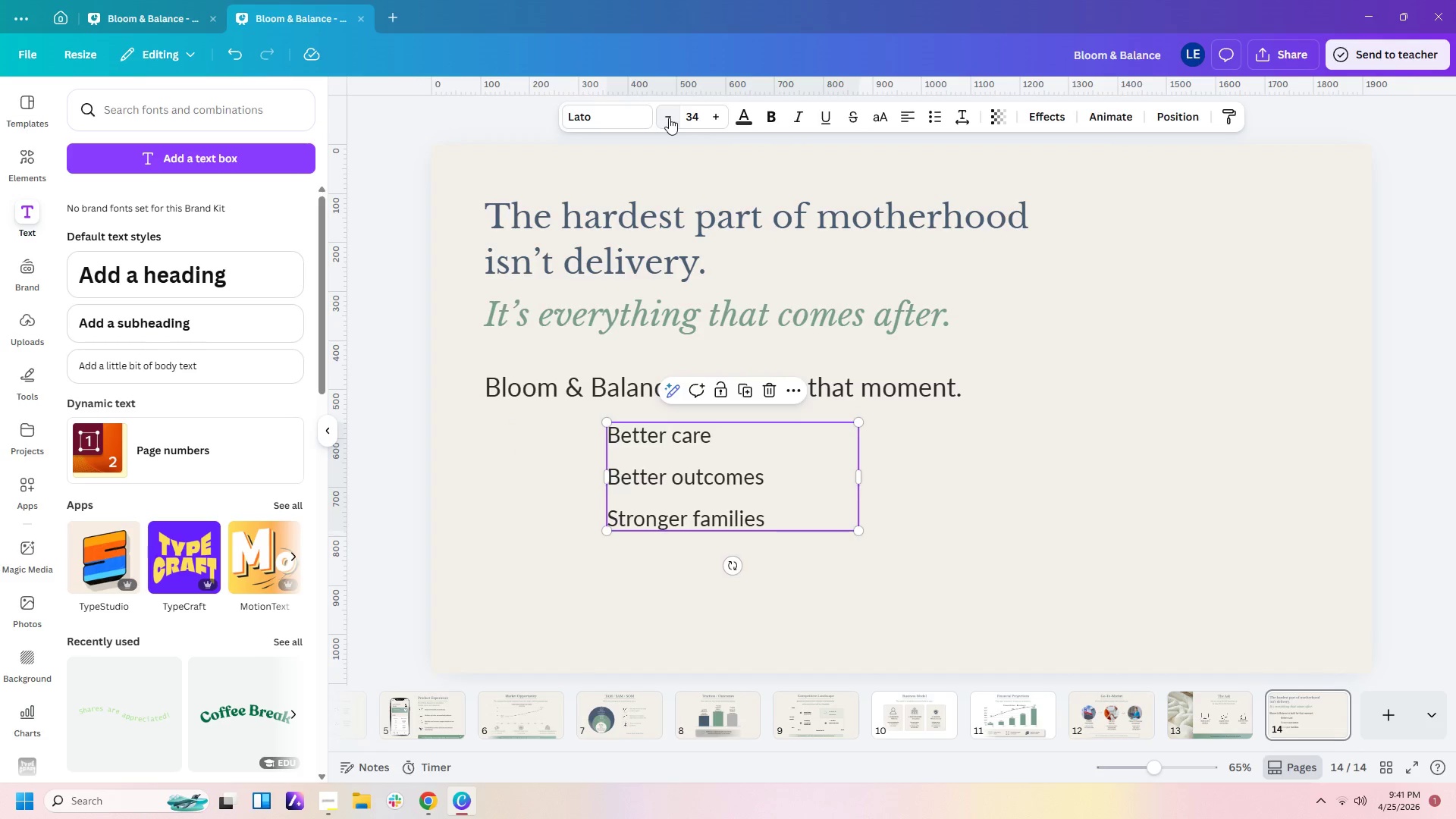 
triple_click([669, 118])
 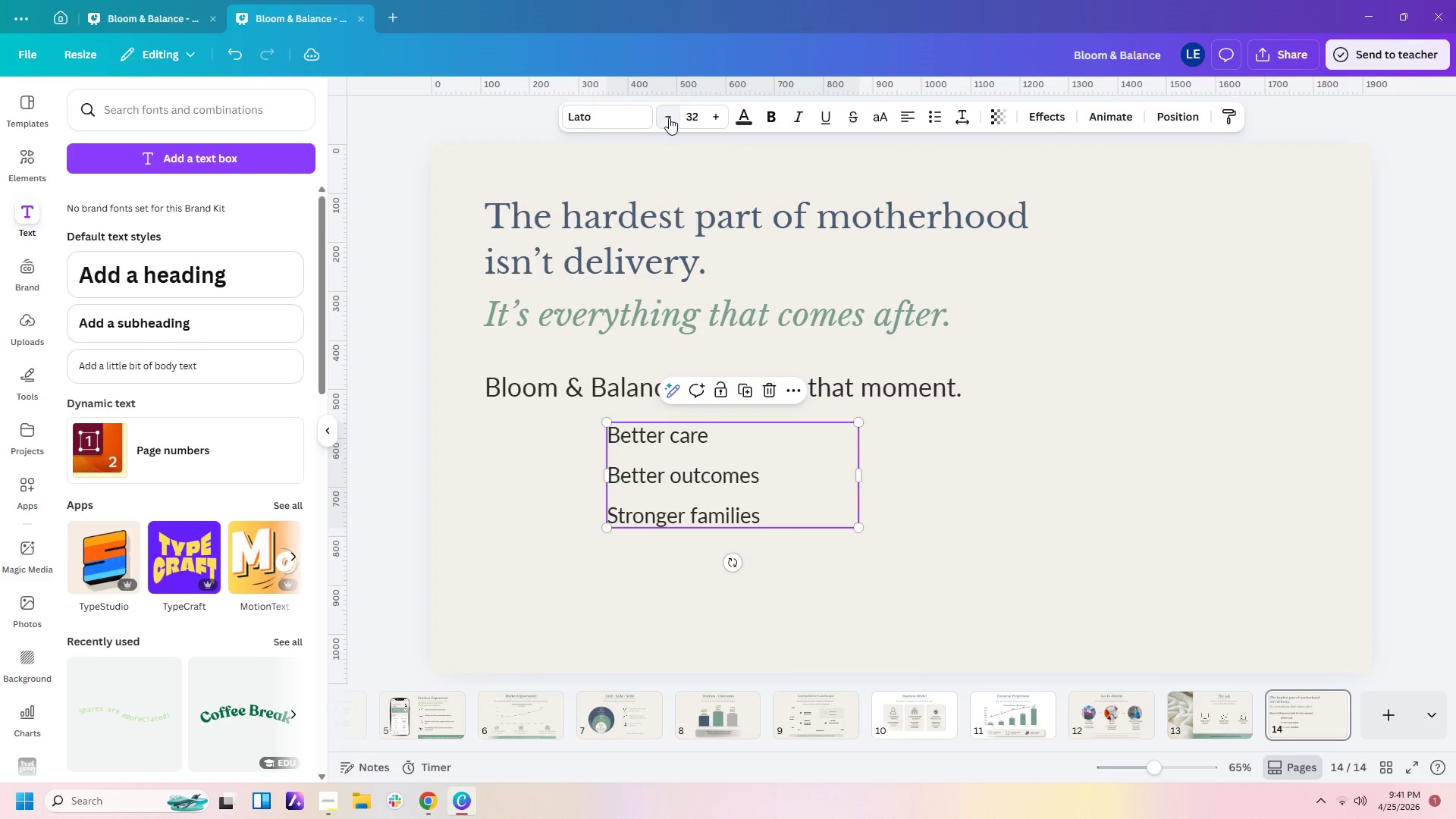 
triple_click([669, 118])
 